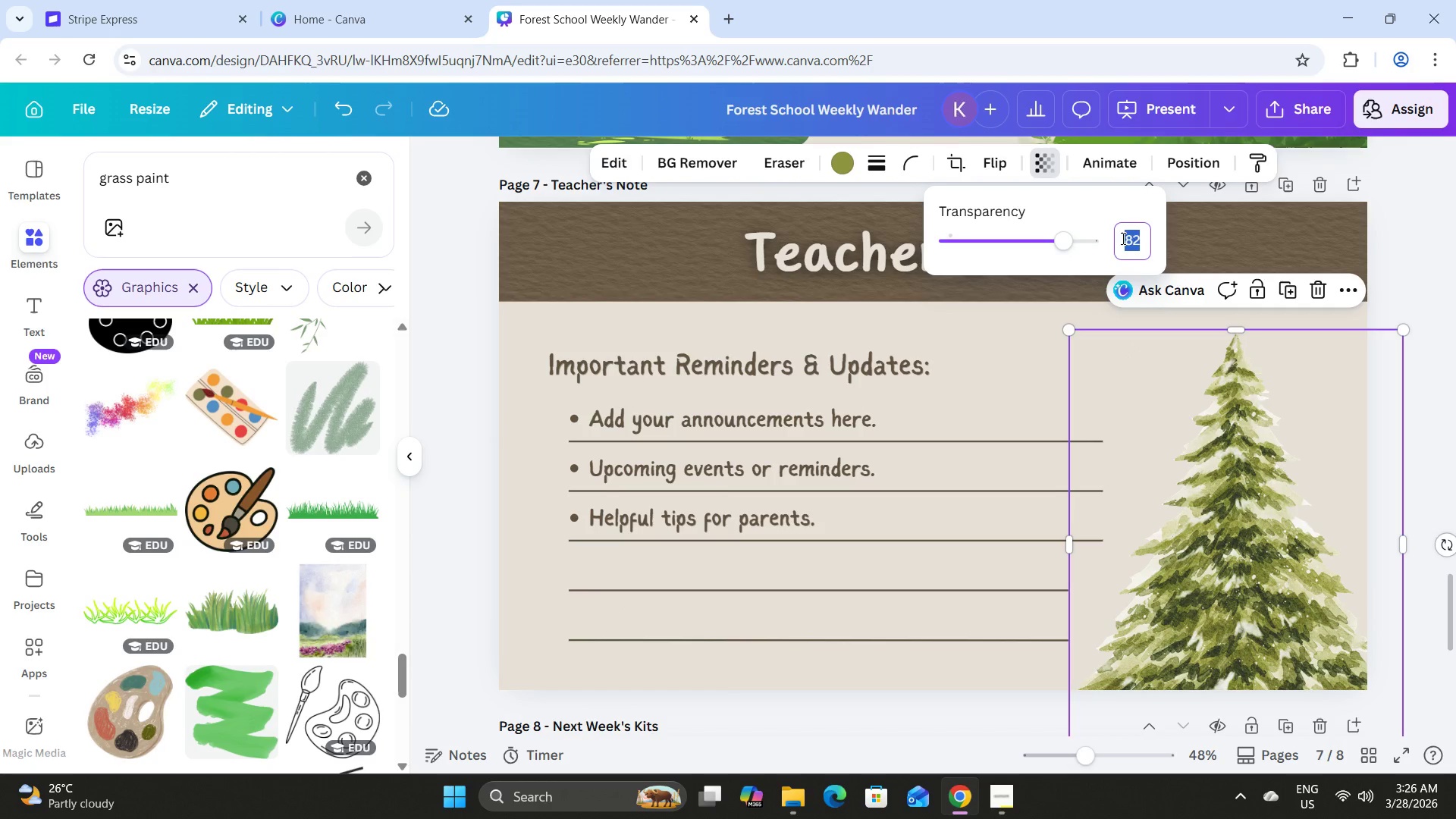 
key(Numpad8)
 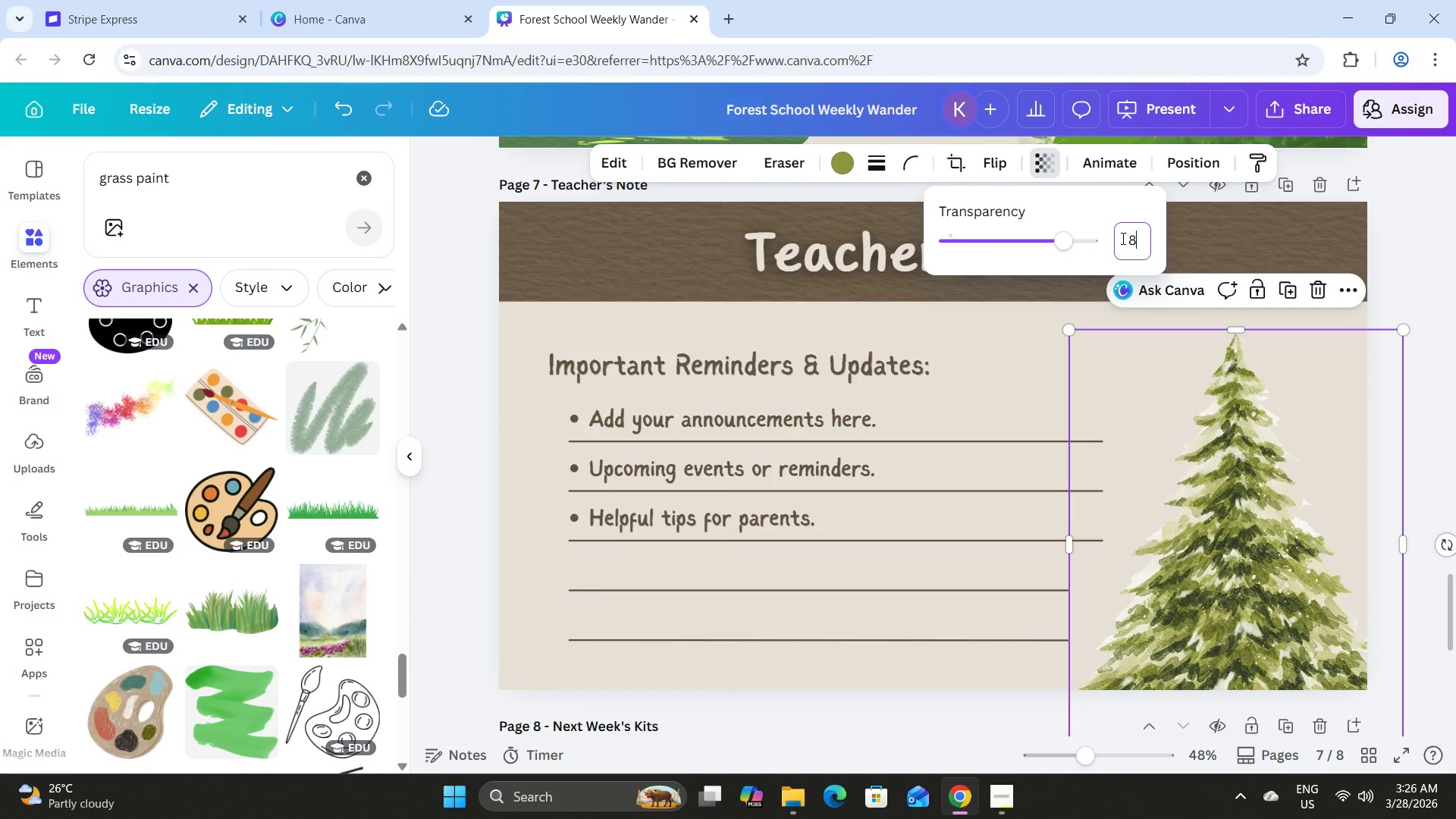 
key(NumpadEnter)
 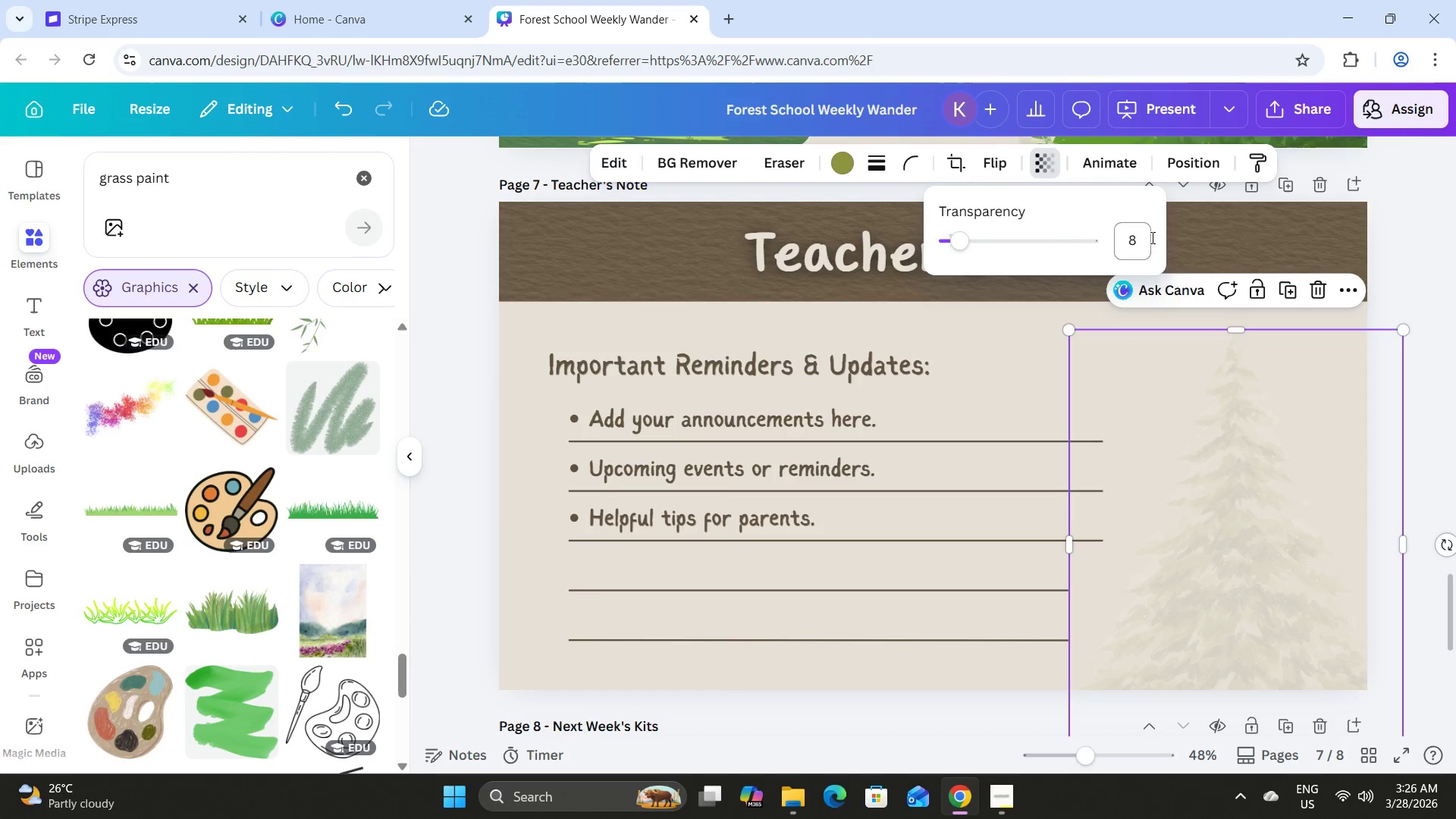 
left_click([1125, 240])
 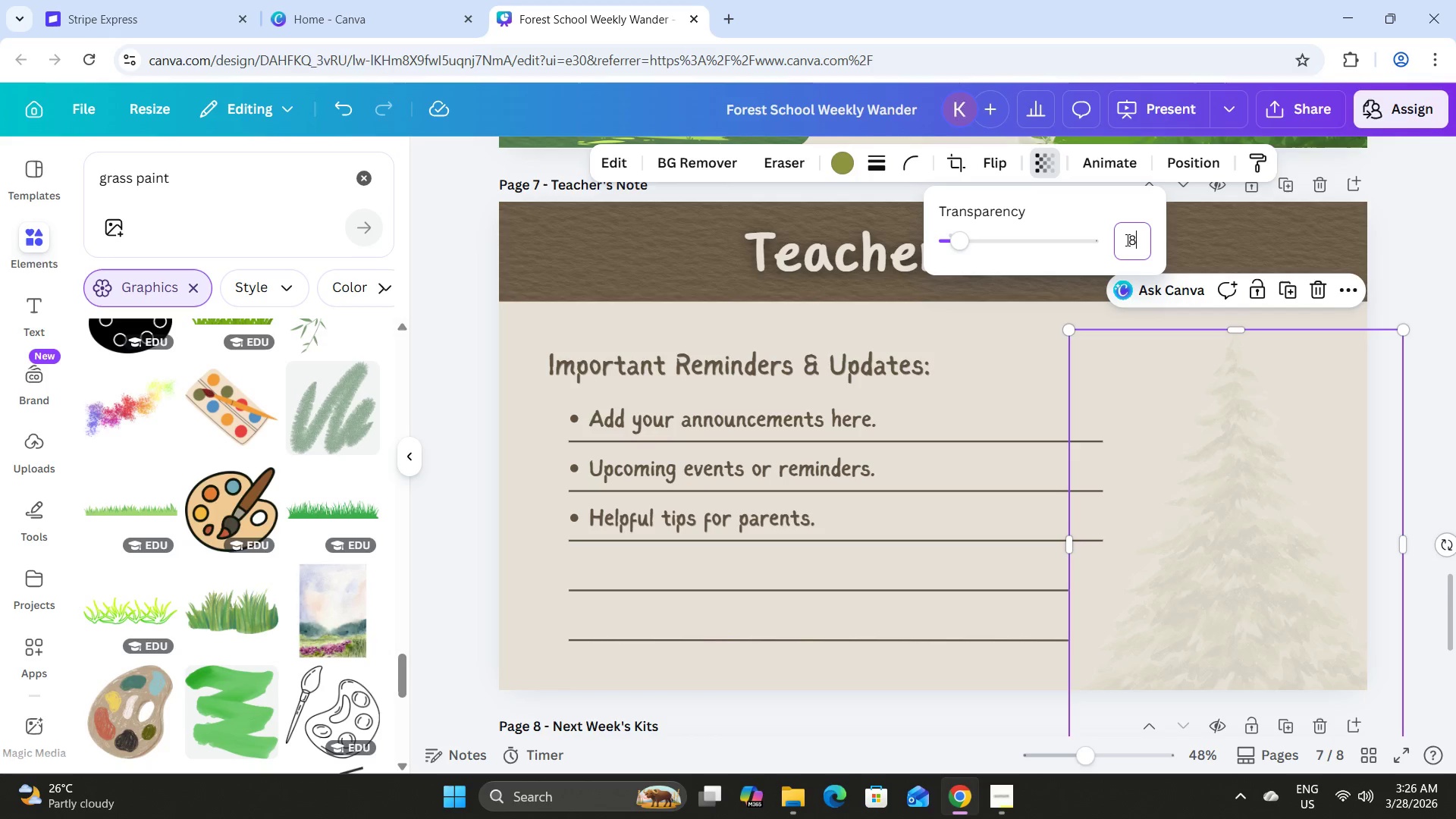 
key(Numpad8)
 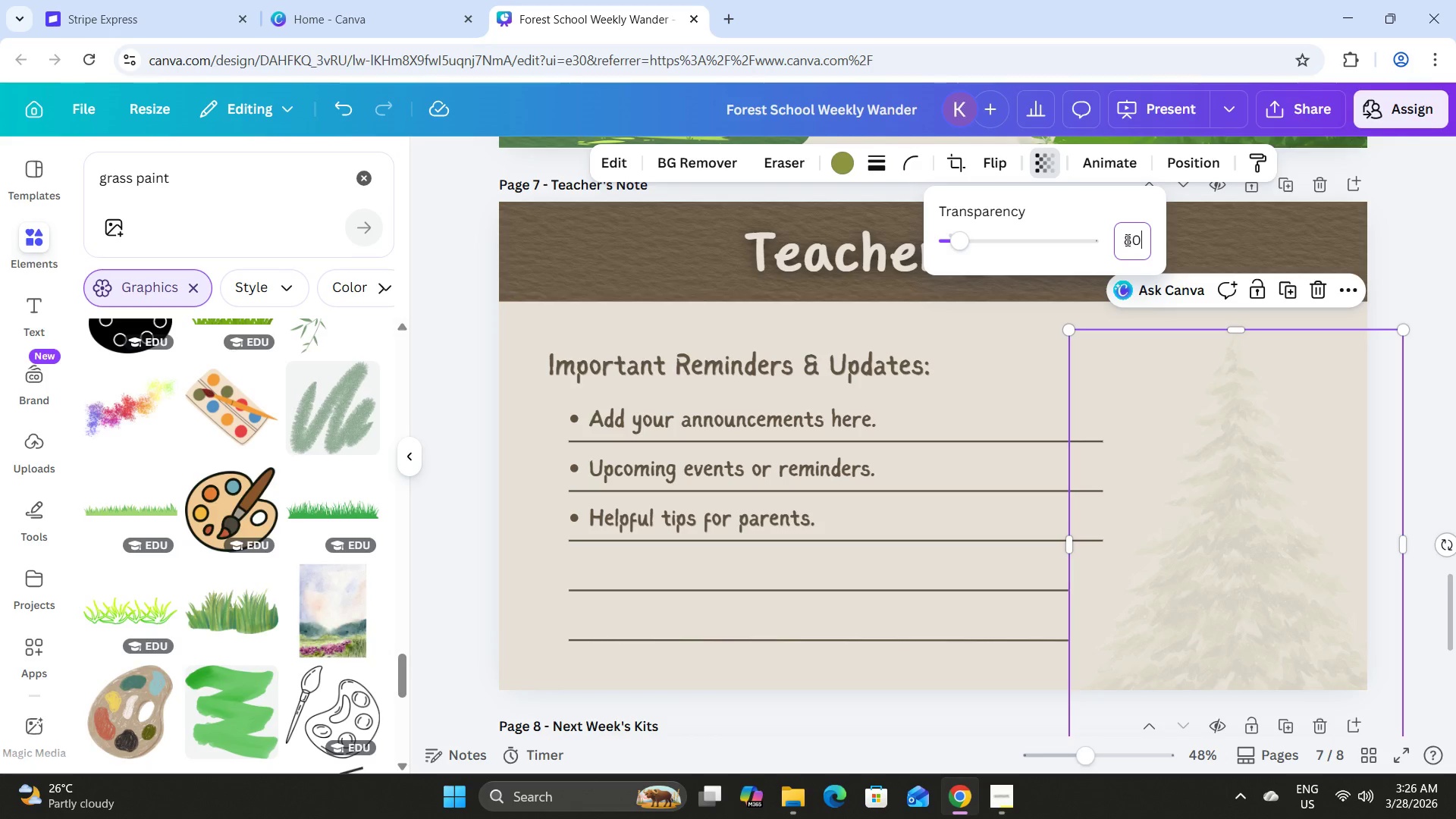 
key(Numpad0)
 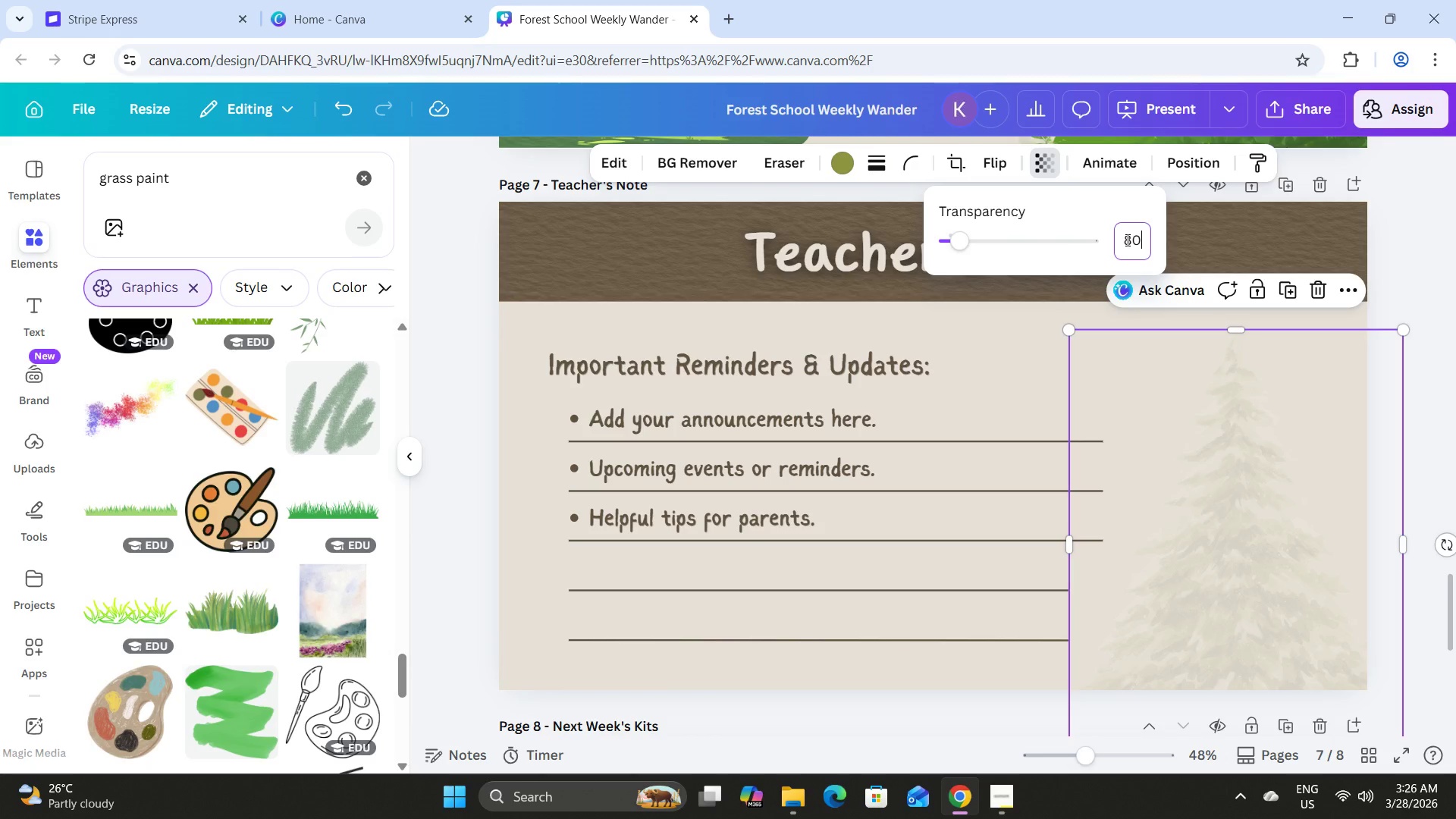 
key(NumpadEnter)
 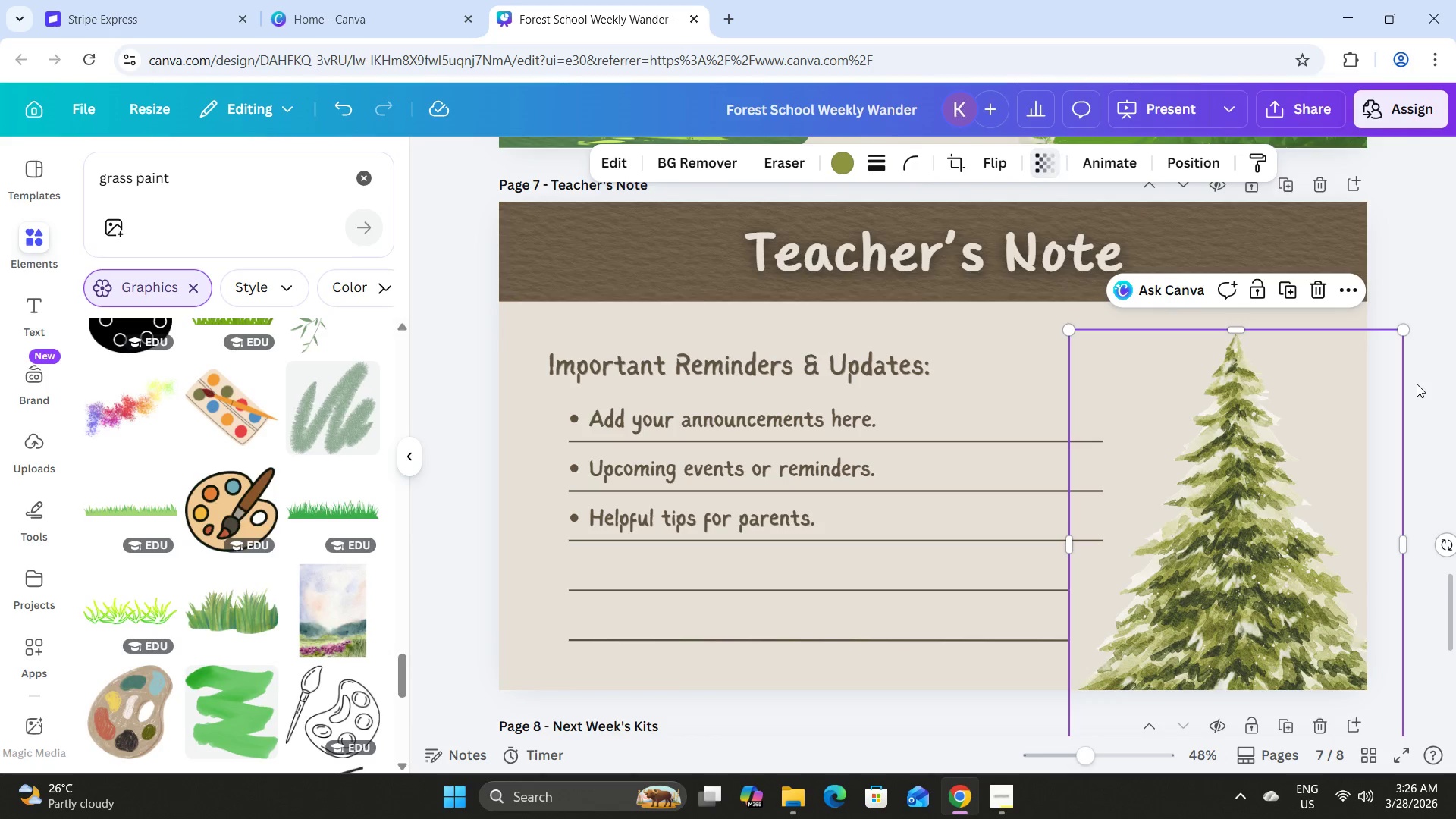 
left_click([1416, 384])
 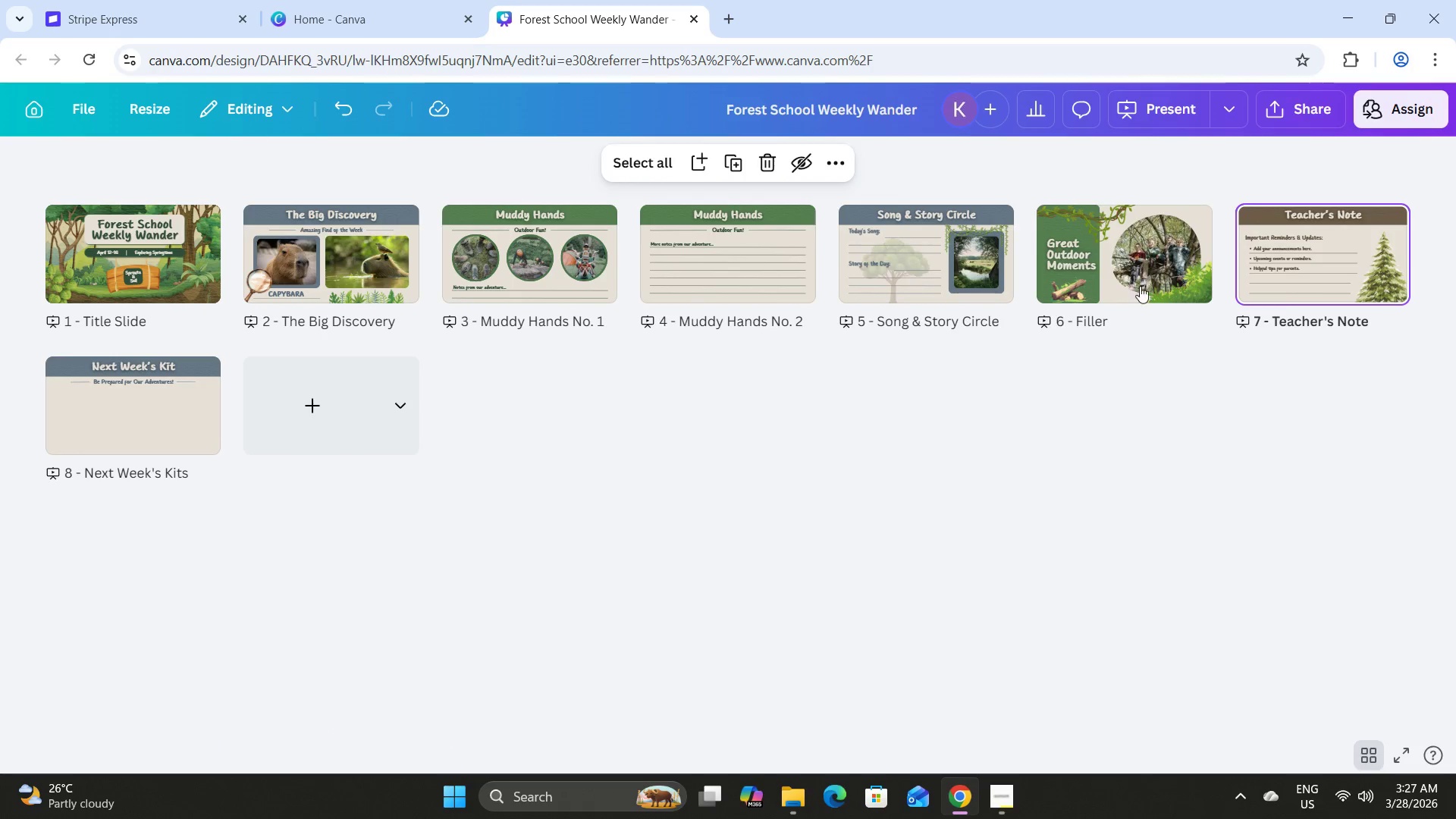 
double_click([139, 378])
 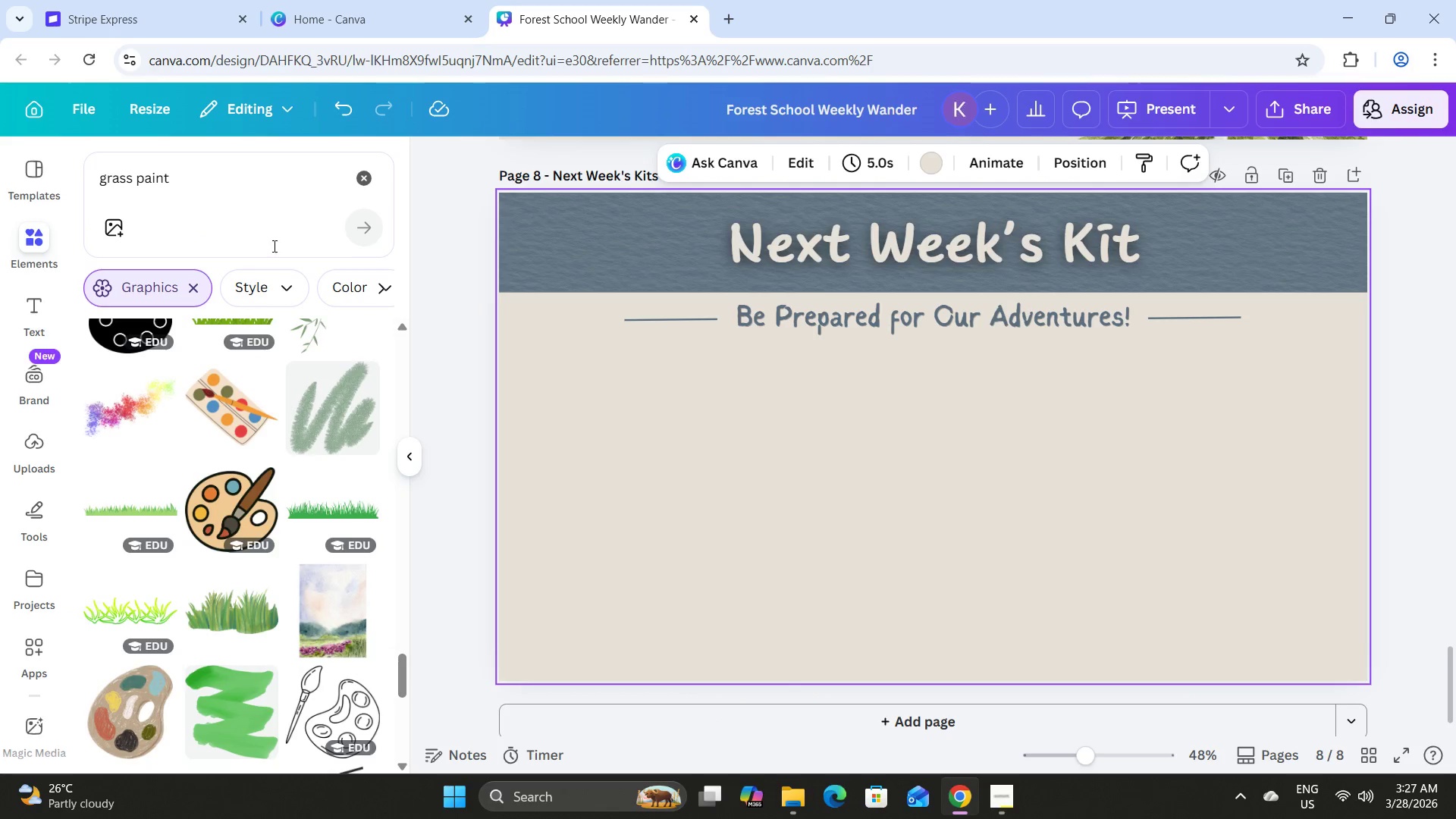 
scroll: coordinate [258, 447], scroll_direction: down, amount: 13.0
 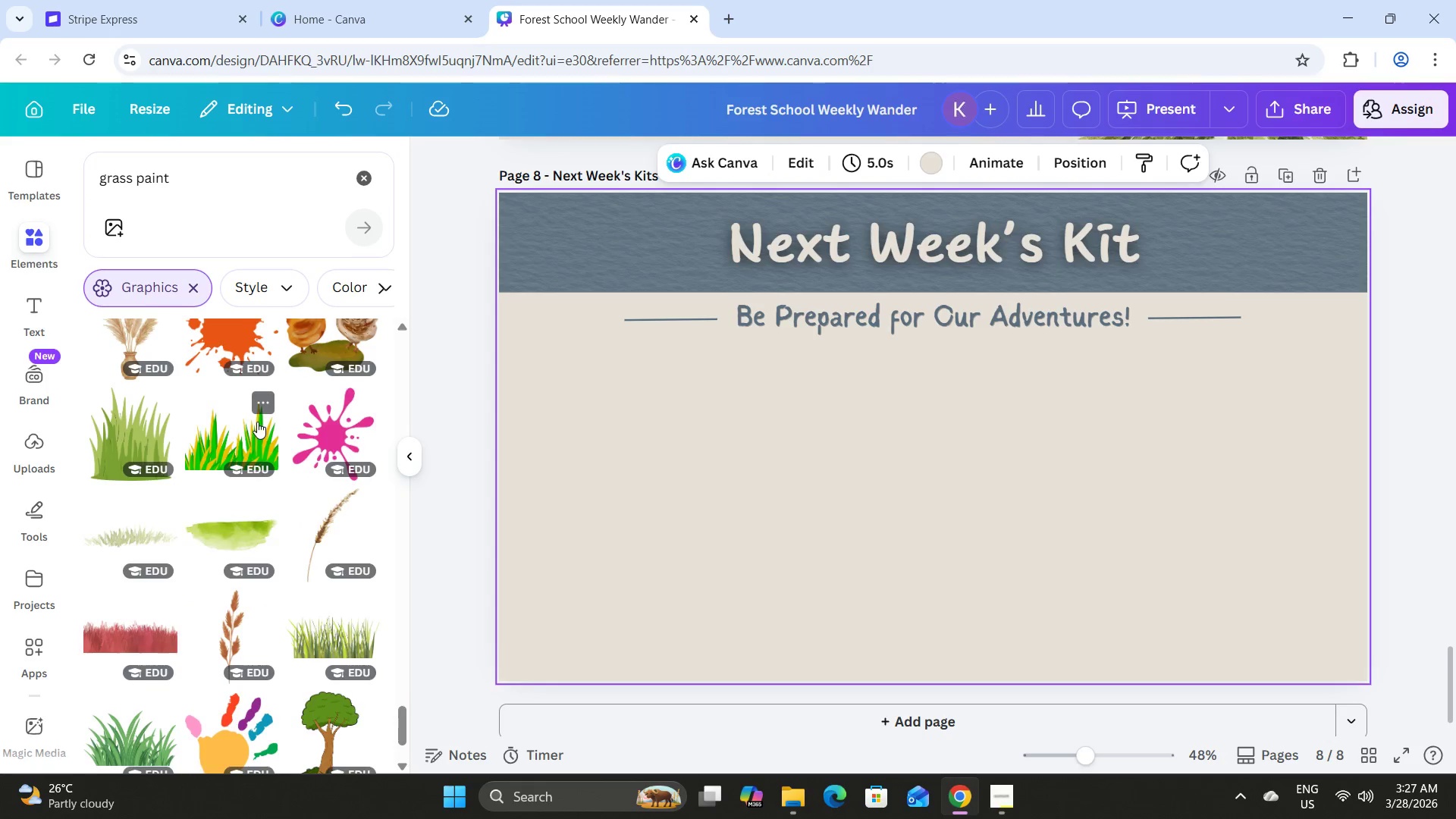 
scroll: coordinate [257, 421], scroll_direction: up, amount: 1.0
 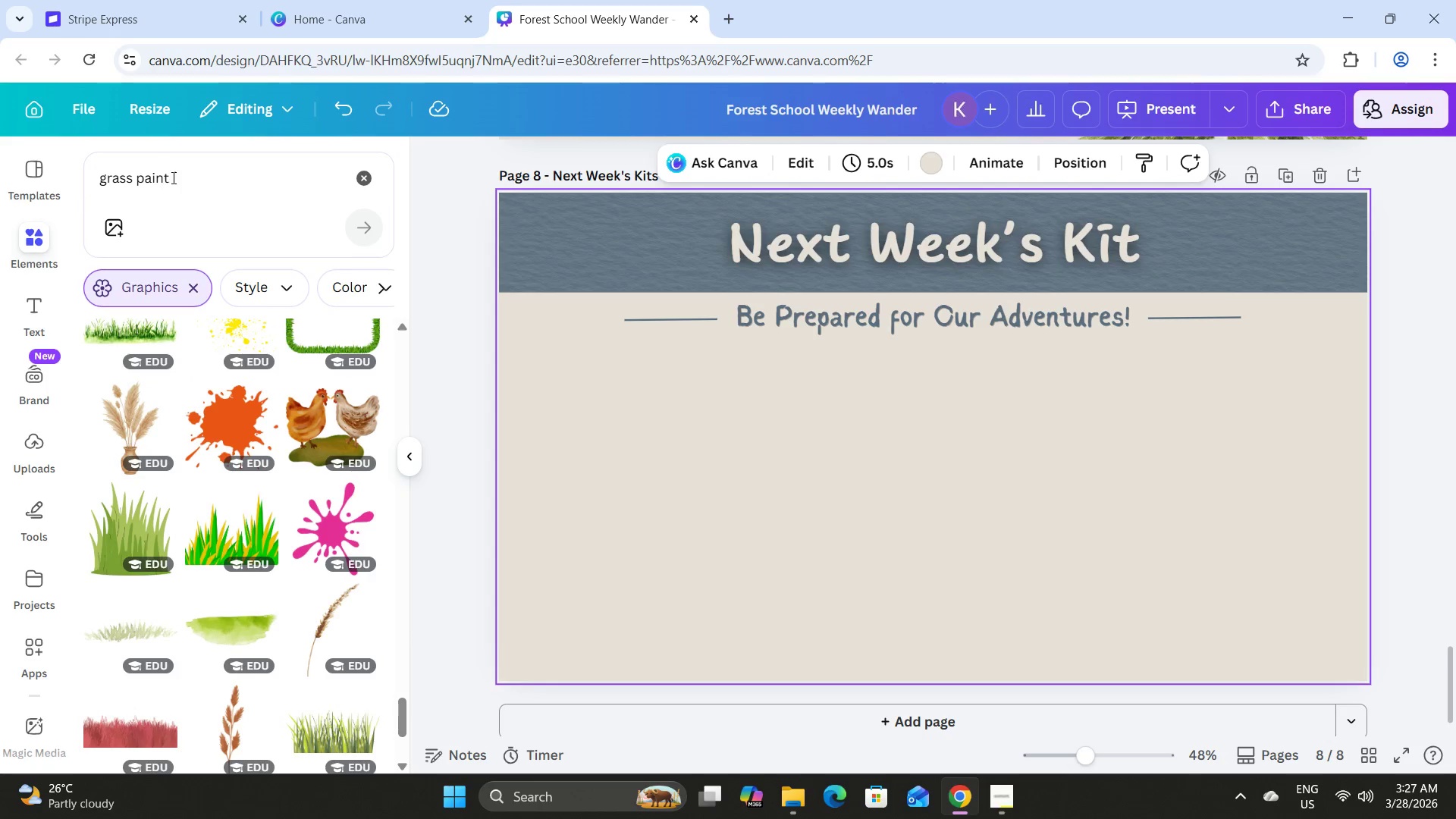 
left_click_drag(start_coordinate=[174, 178], to_coordinate=[0, 171])
 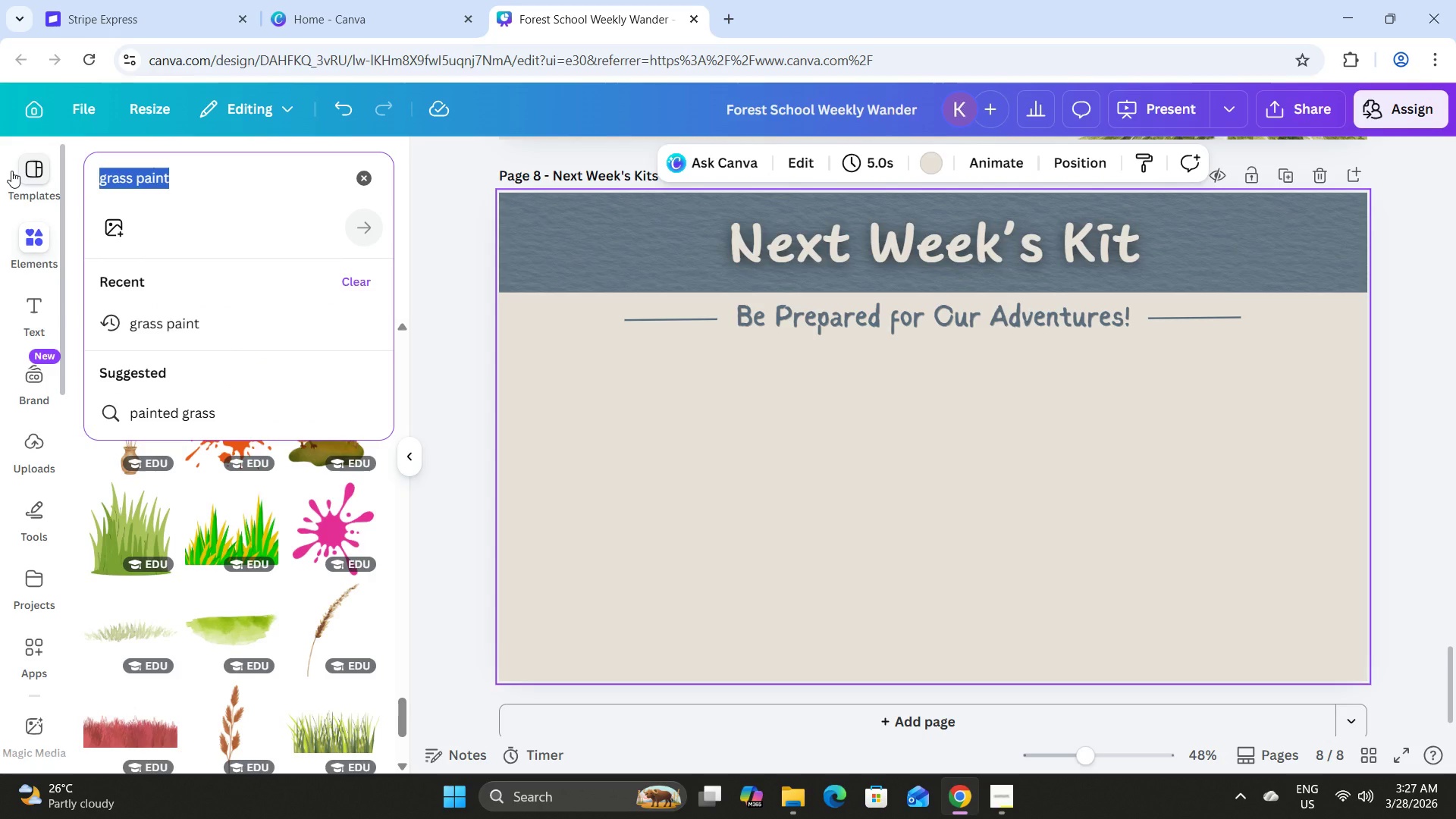 
type(adventure)
 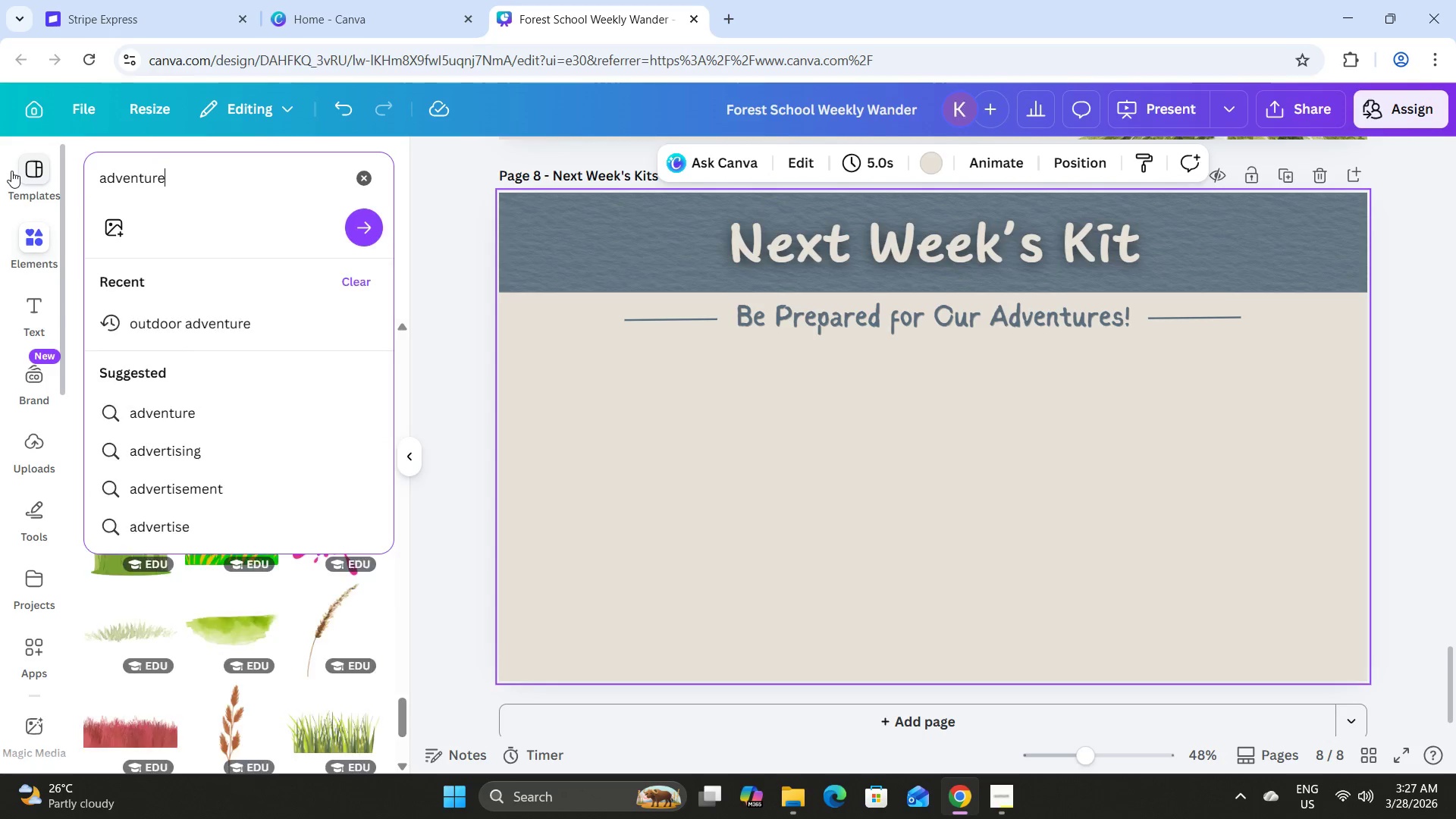 
key(Enter)
 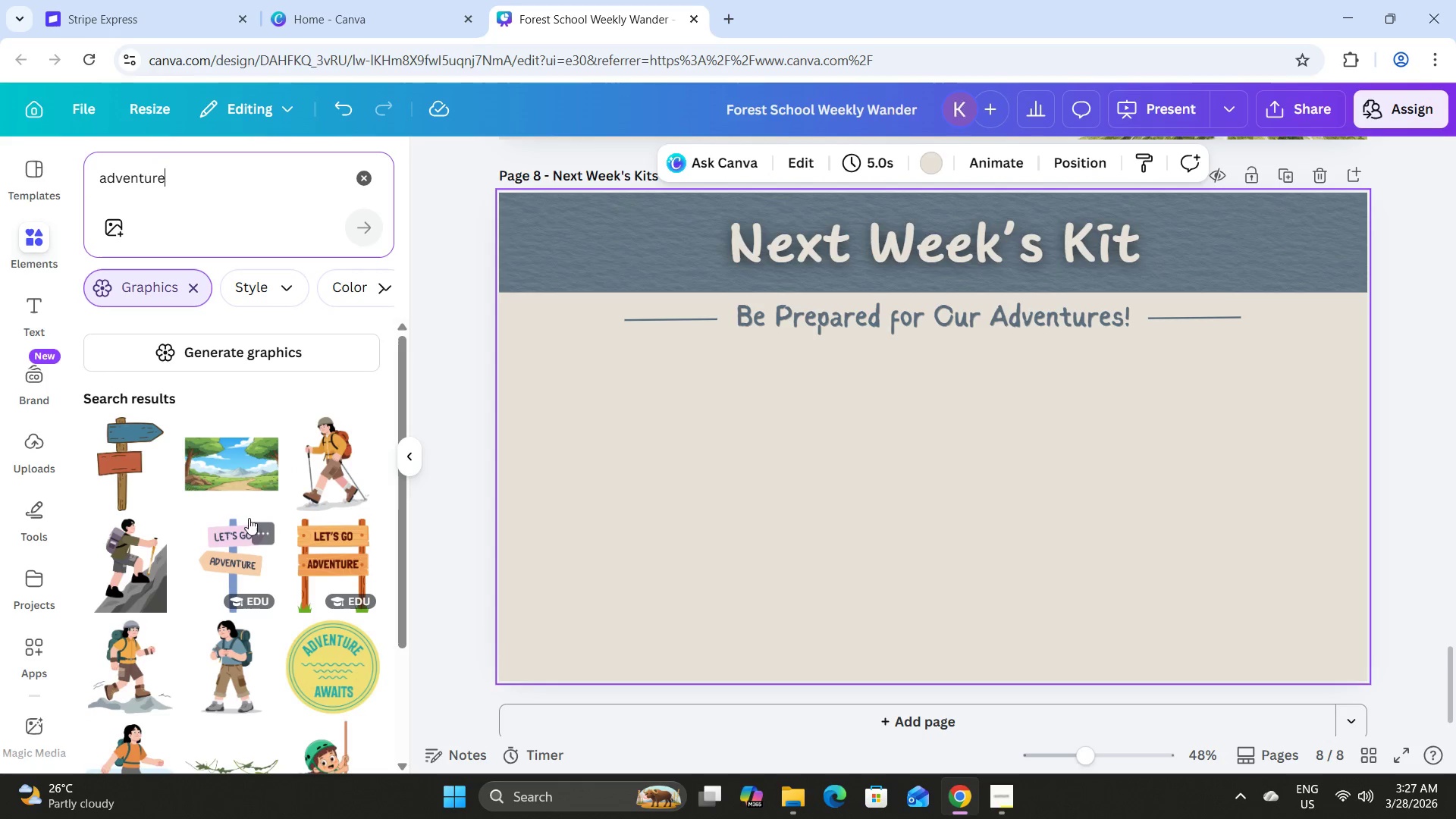 
scroll: coordinate [261, 434], scroll_direction: down, amount: 7.0
 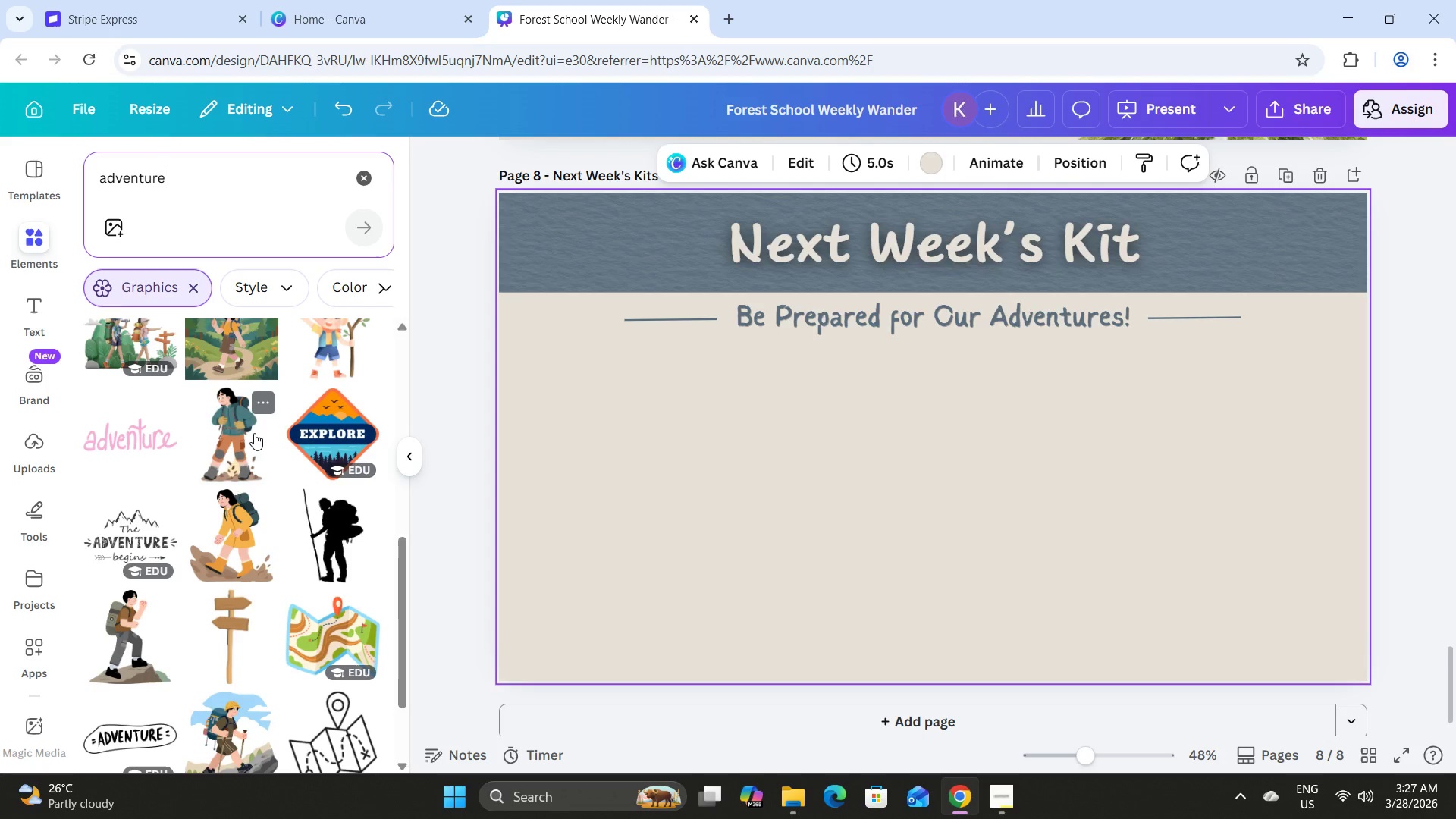 
scroll: coordinate [254, 433], scroll_direction: up, amount: 1.0
 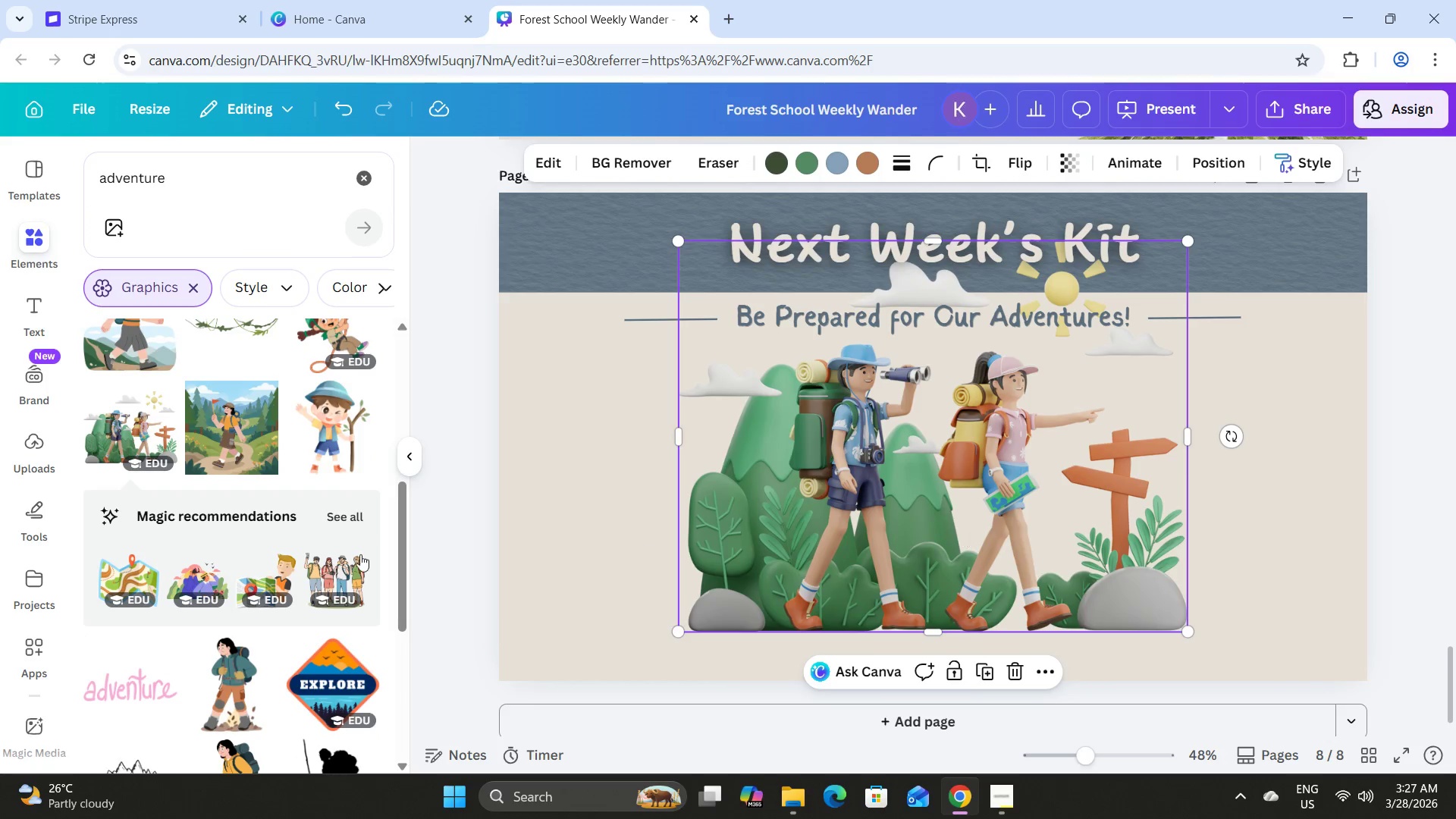 
left_click([354, 519])
 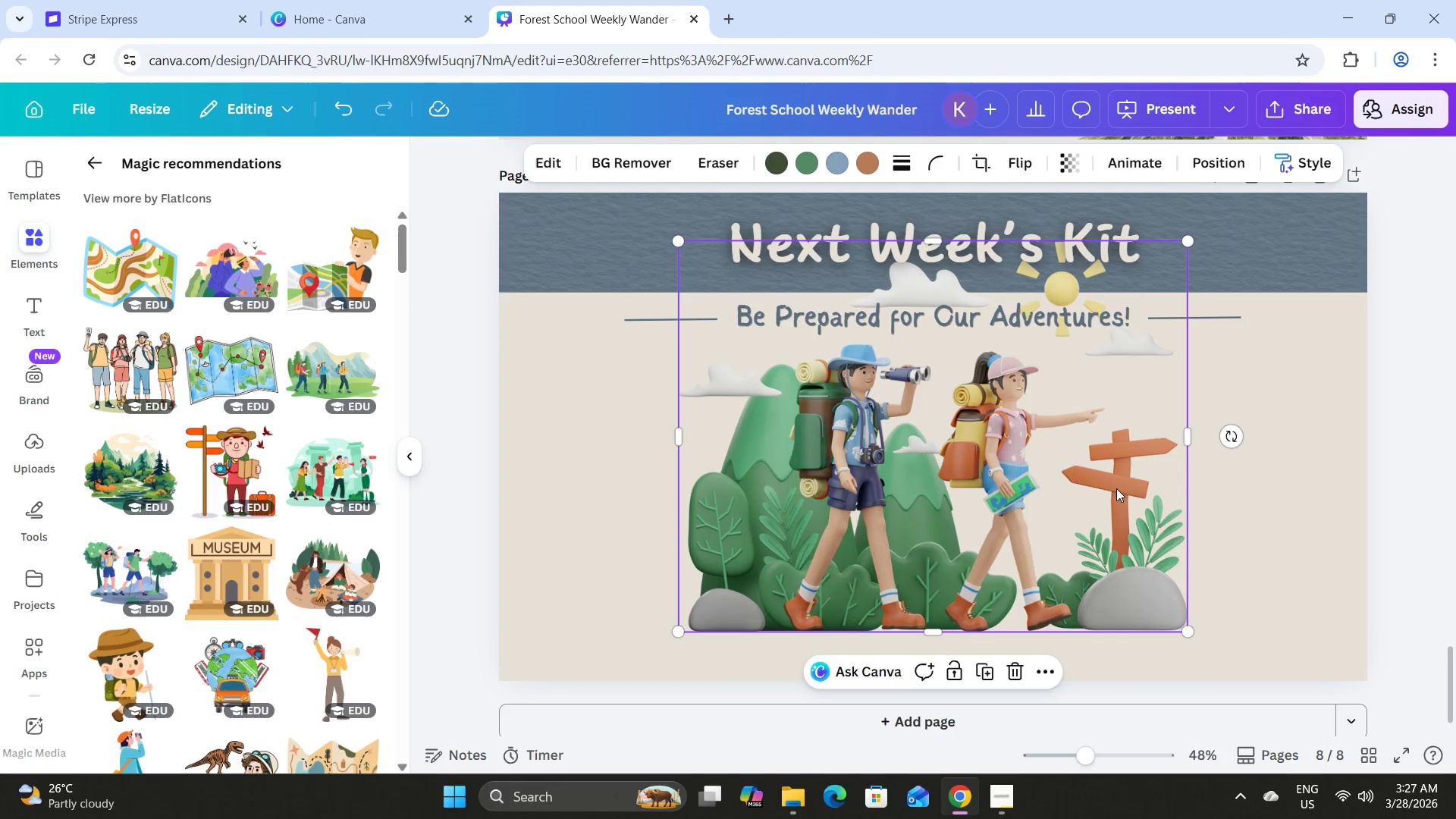 
left_click([1011, 669])
 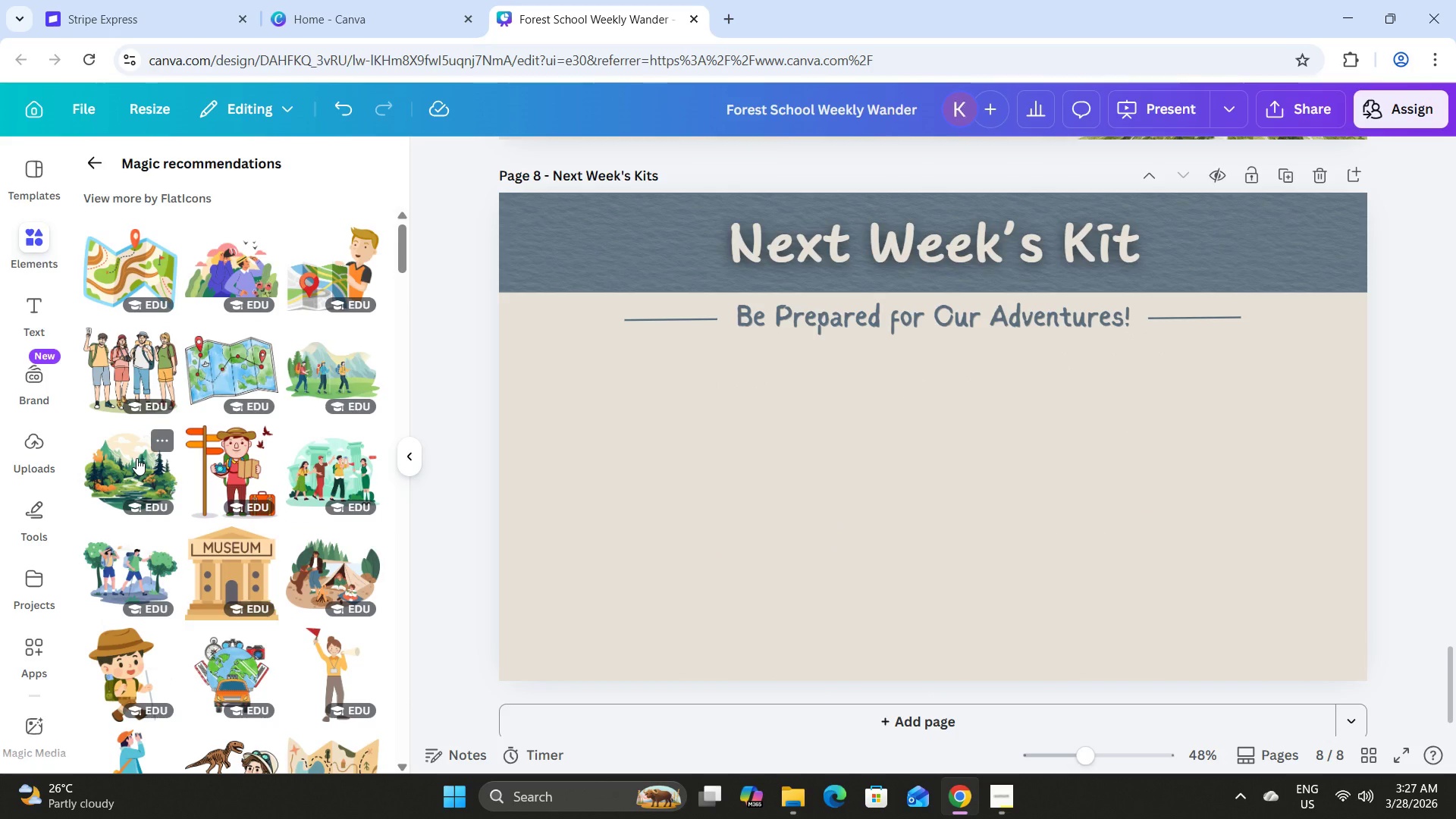 
left_click([334, 560])
 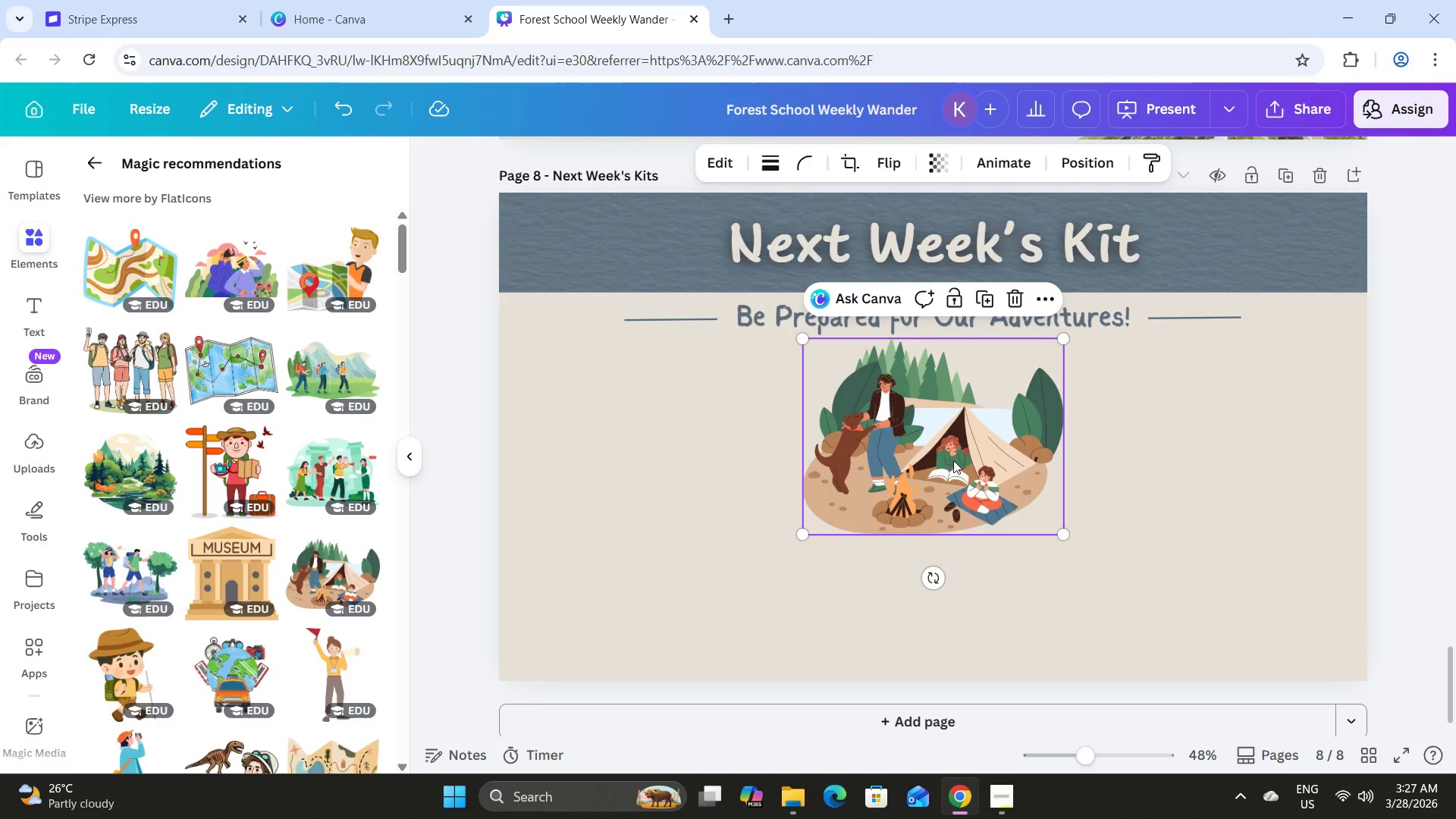 
left_click_drag(start_coordinate=[965, 451], to_coordinate=[833, 535])
 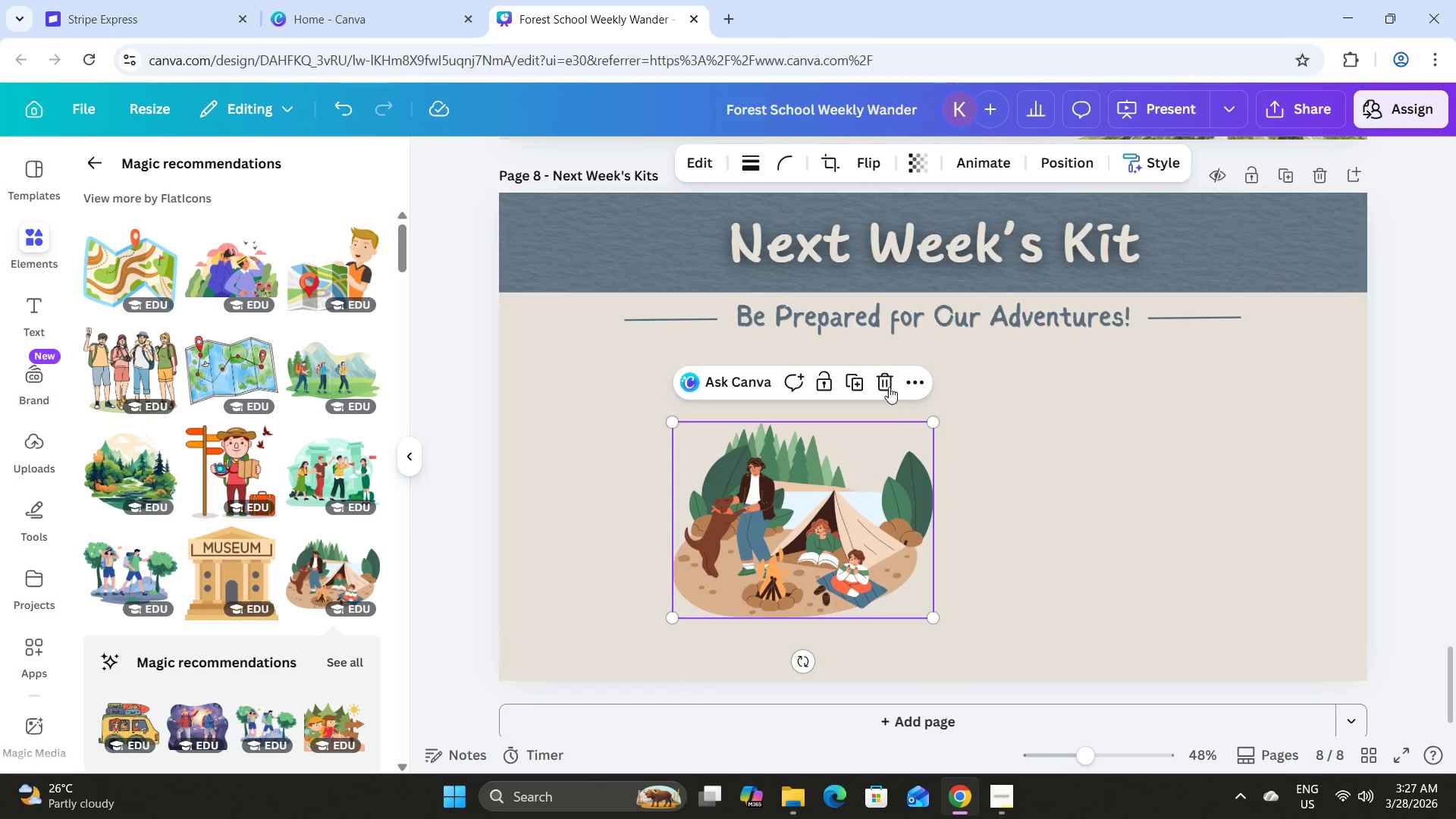 
left_click([870, 382])
 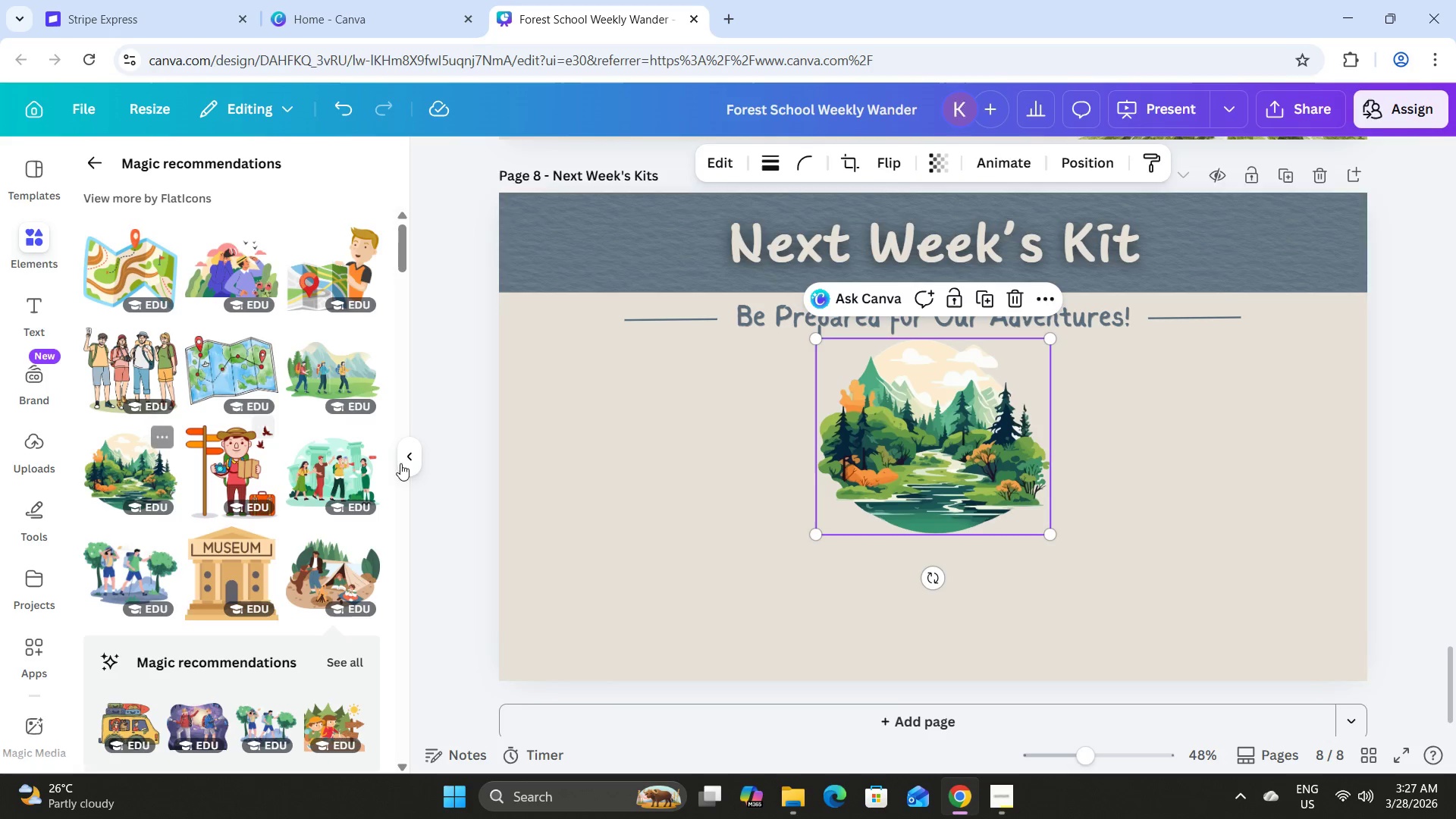 
left_click_drag(start_coordinate=[1016, 451], to_coordinate=[805, 553])
 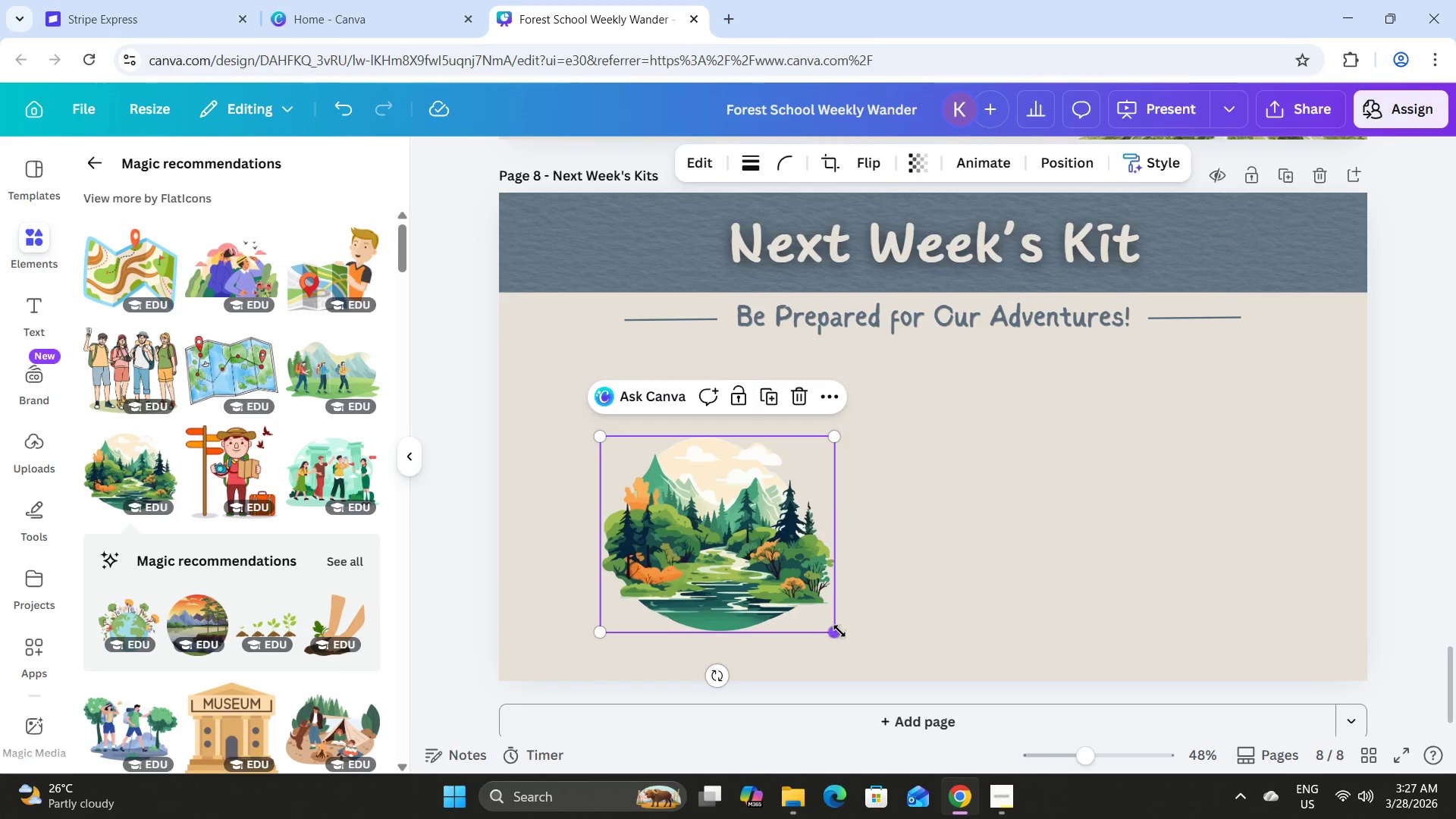 
left_click_drag(start_coordinate=[839, 631], to_coordinate=[977, 638])
 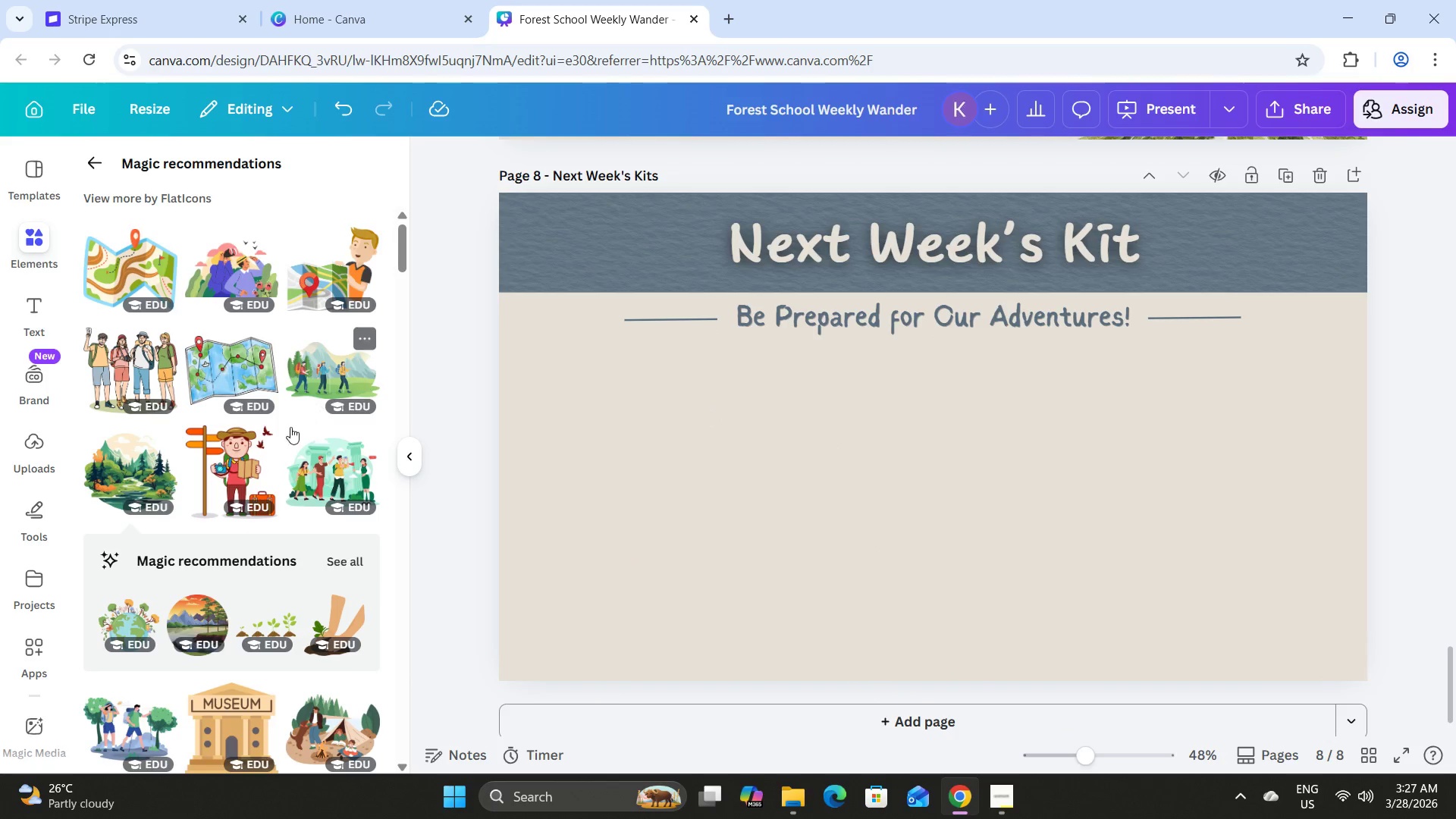 
scroll: coordinate [283, 441], scroll_direction: up, amount: 2.0
 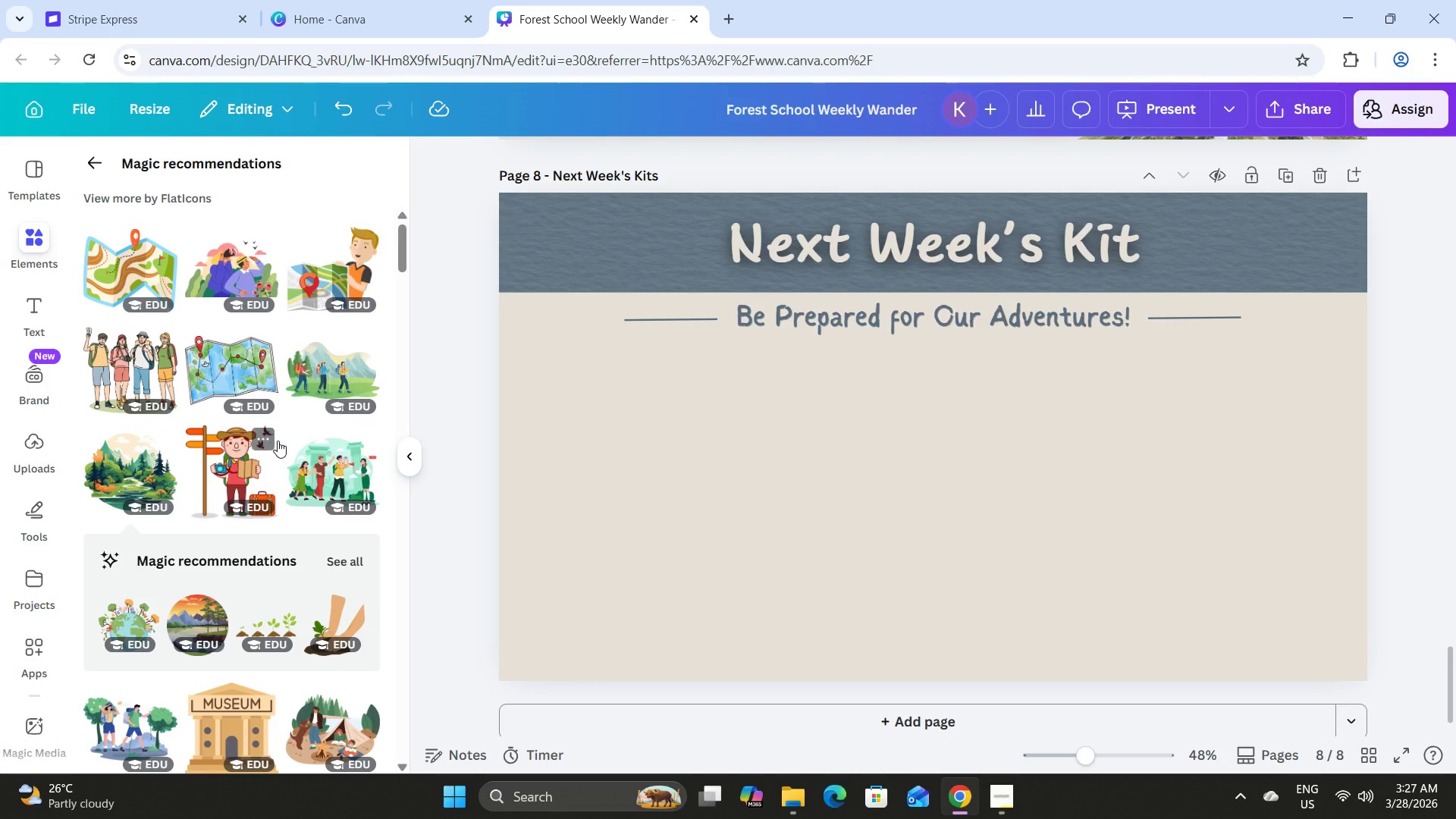 
scroll: coordinate [334, 449], scroll_direction: down, amount: 3.0
 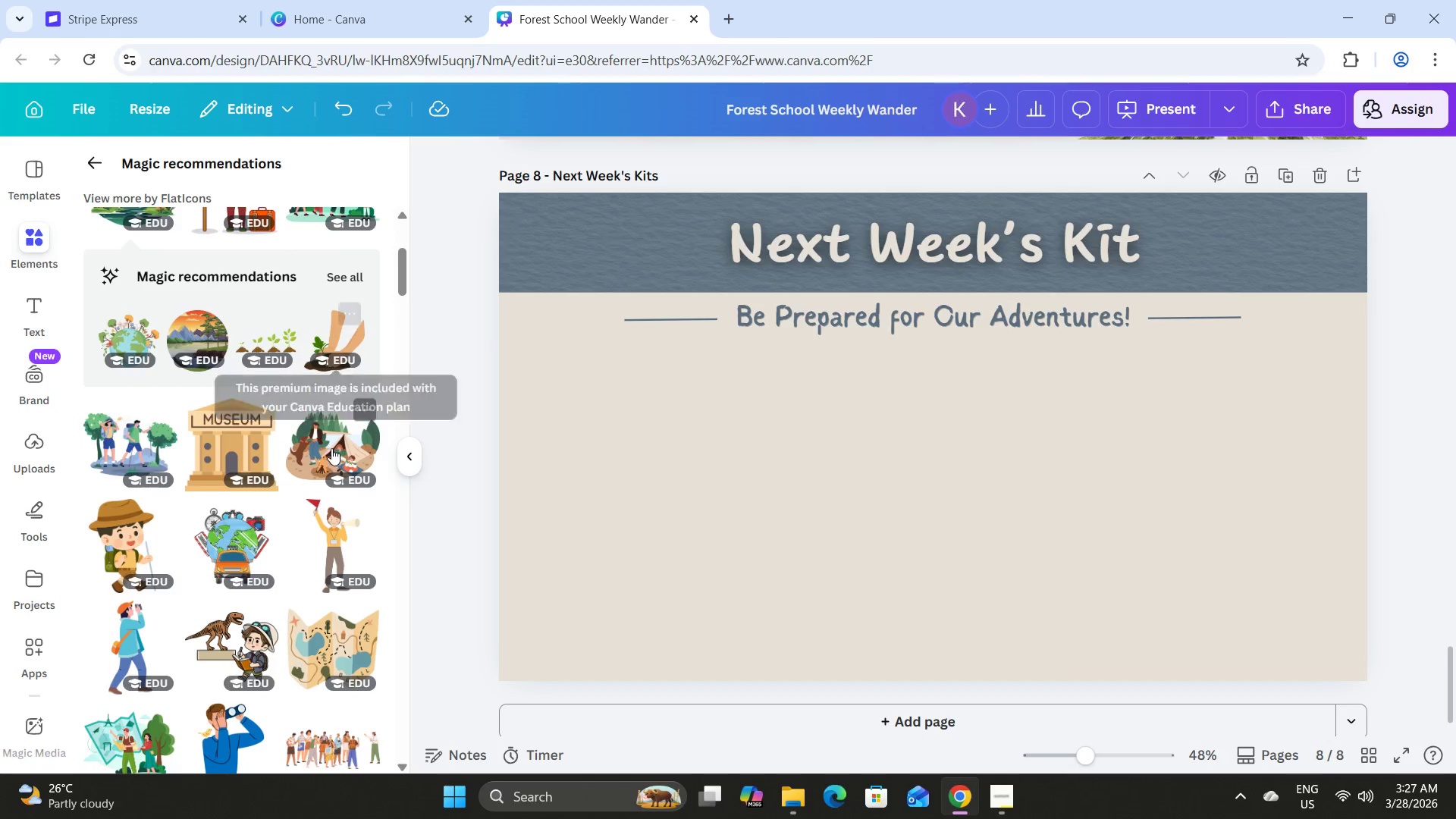 
left_click([330, 446])
 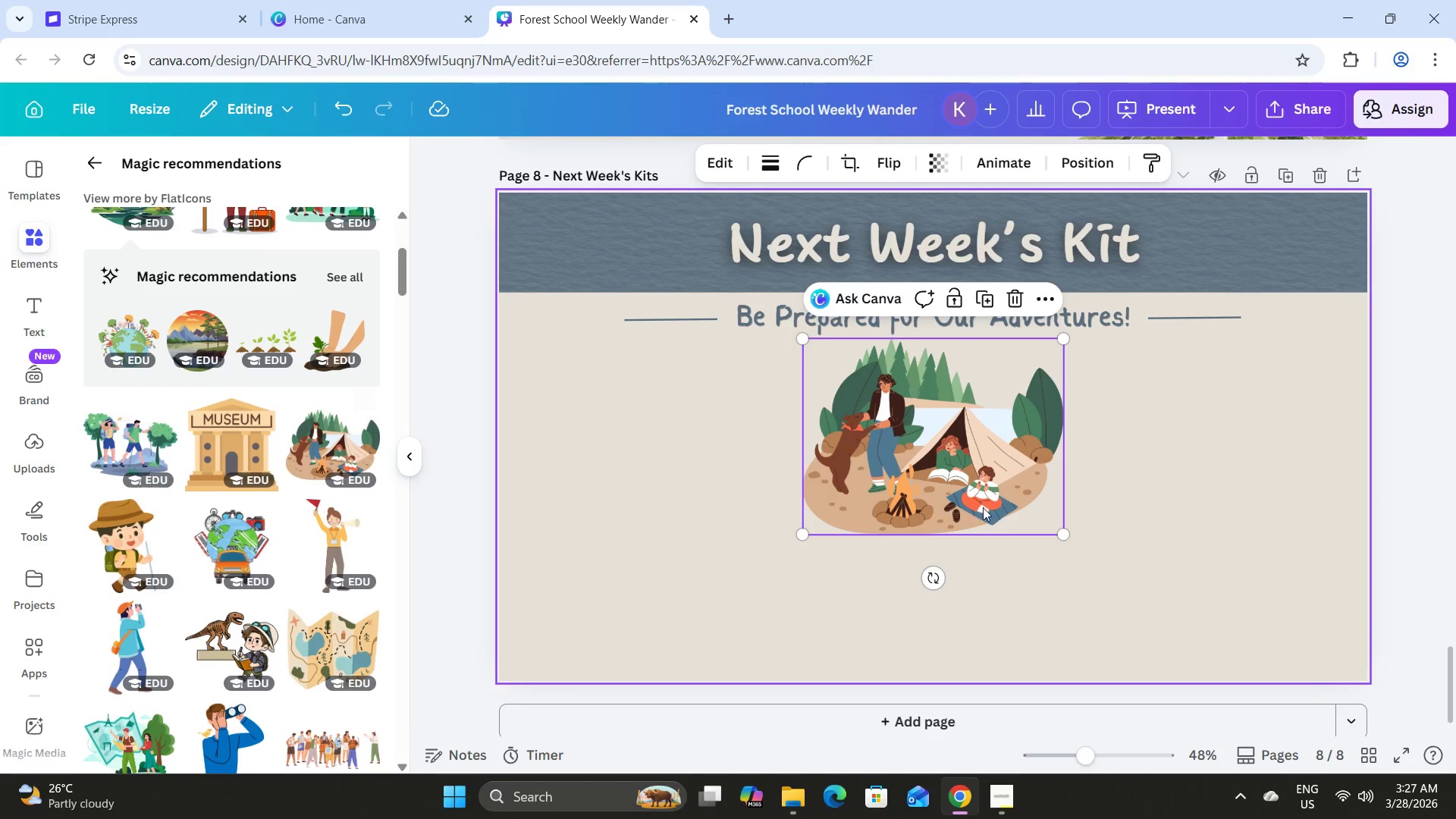 
left_click_drag(start_coordinate=[983, 494], to_coordinate=[781, 622])
 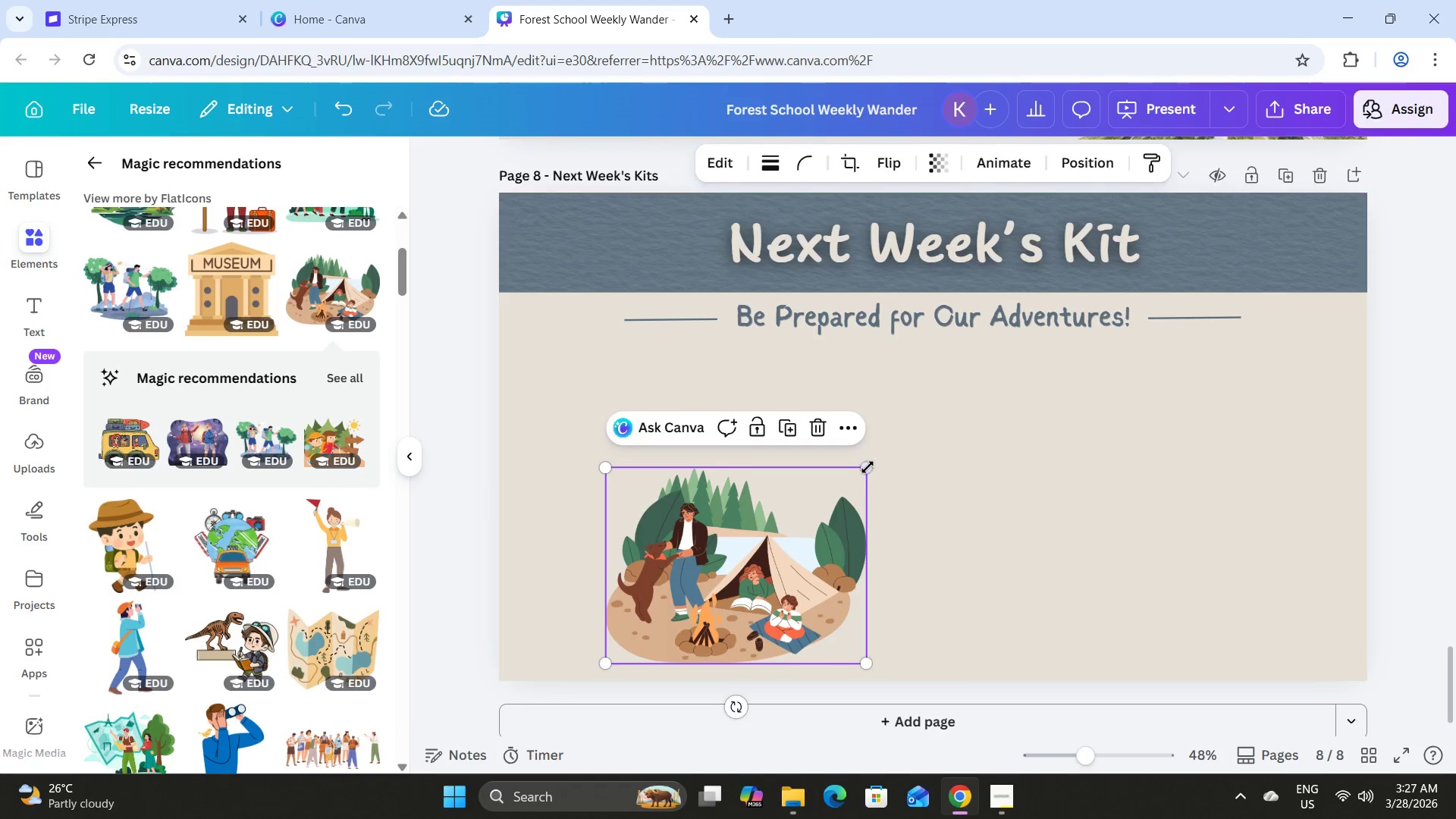 
left_click_drag(start_coordinate=[868, 465], to_coordinate=[1026, 355])
 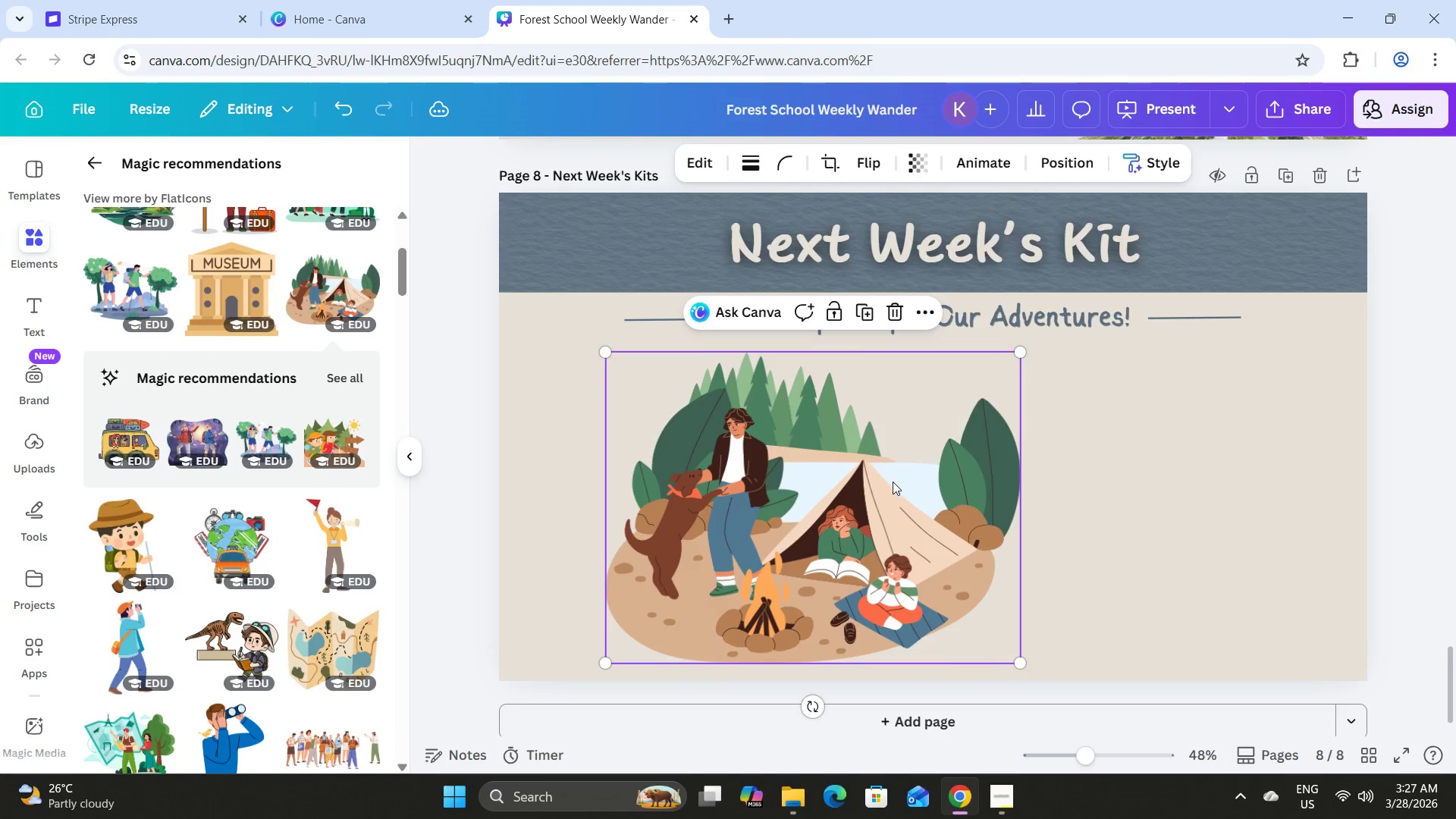 
left_click_drag(start_coordinate=[896, 482], to_coordinate=[838, 491])
 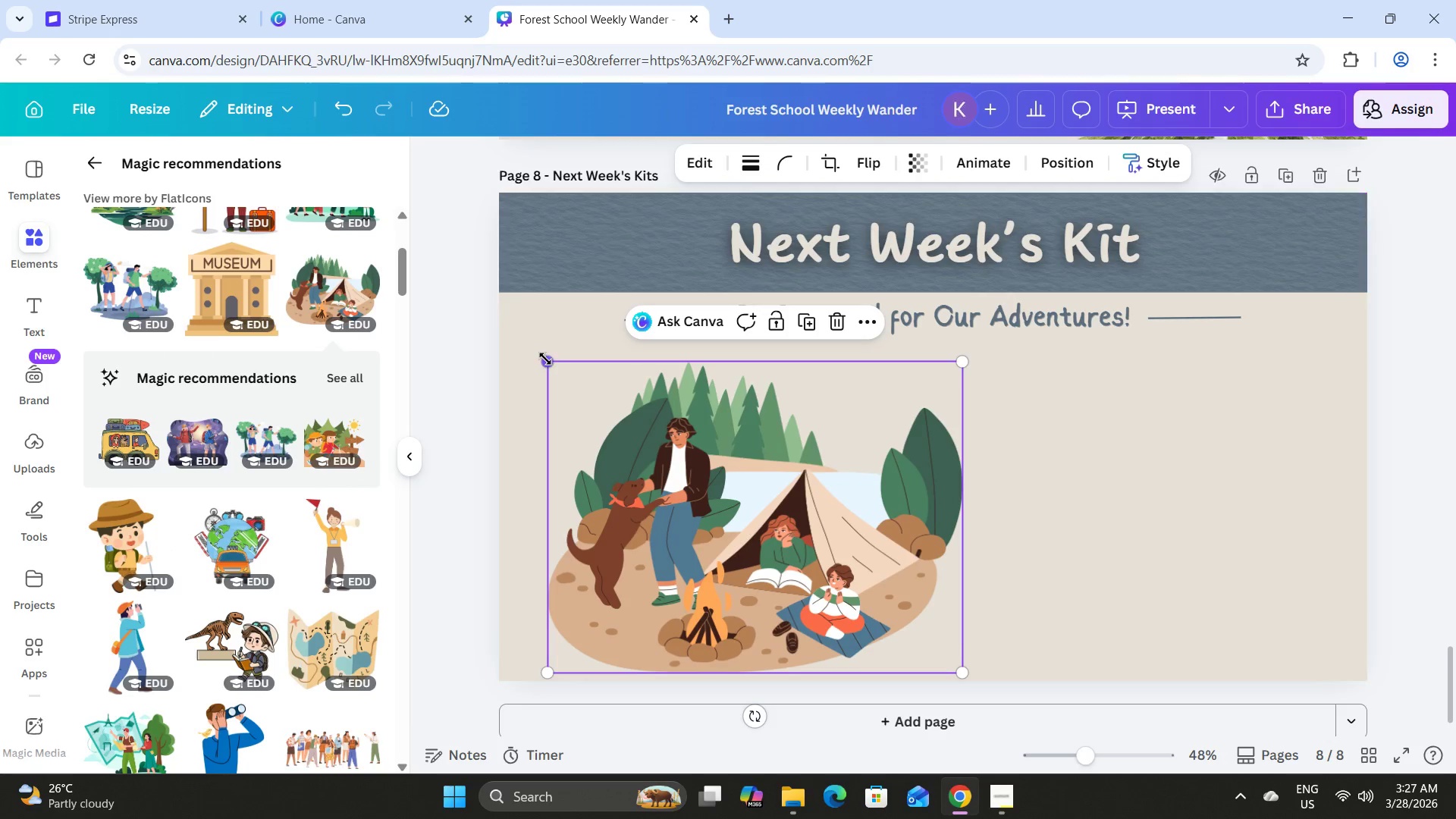 
left_click_drag(start_coordinate=[545, 359], to_coordinate=[573, 381])
 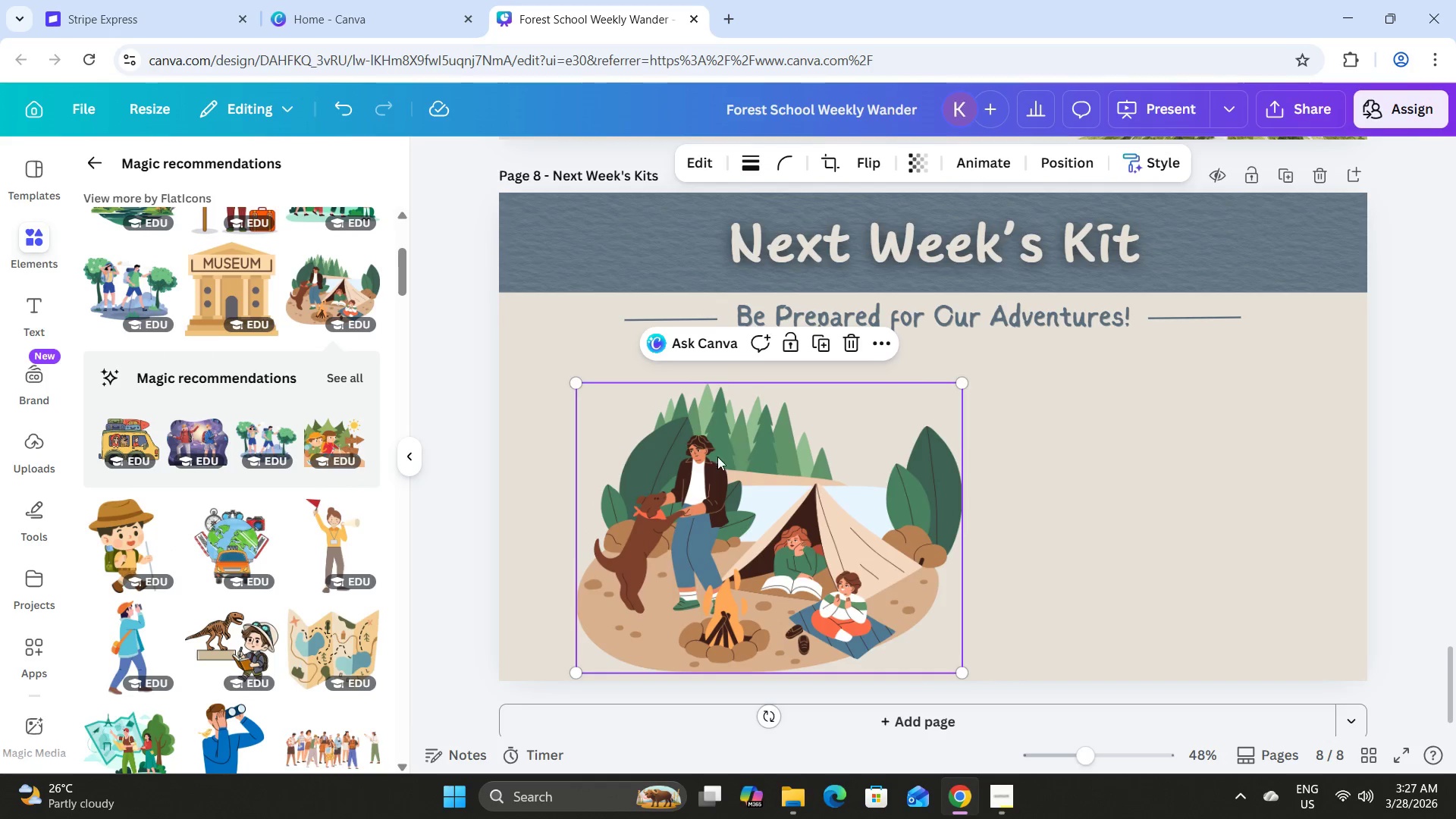 
left_click_drag(start_coordinate=[717, 457], to_coordinate=[682, 421])
 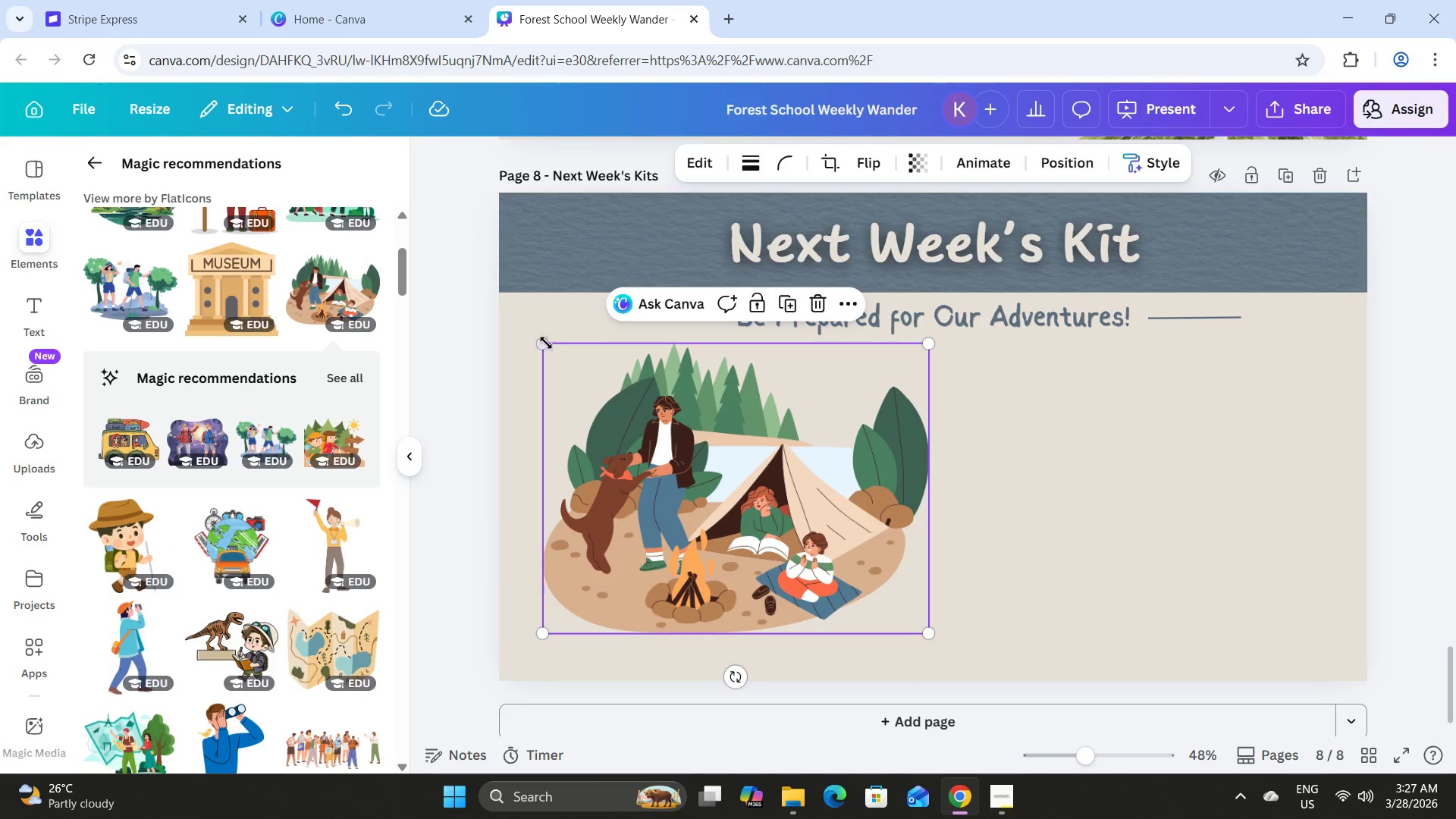 
left_click_drag(start_coordinate=[545, 344], to_coordinate=[559, 365])
 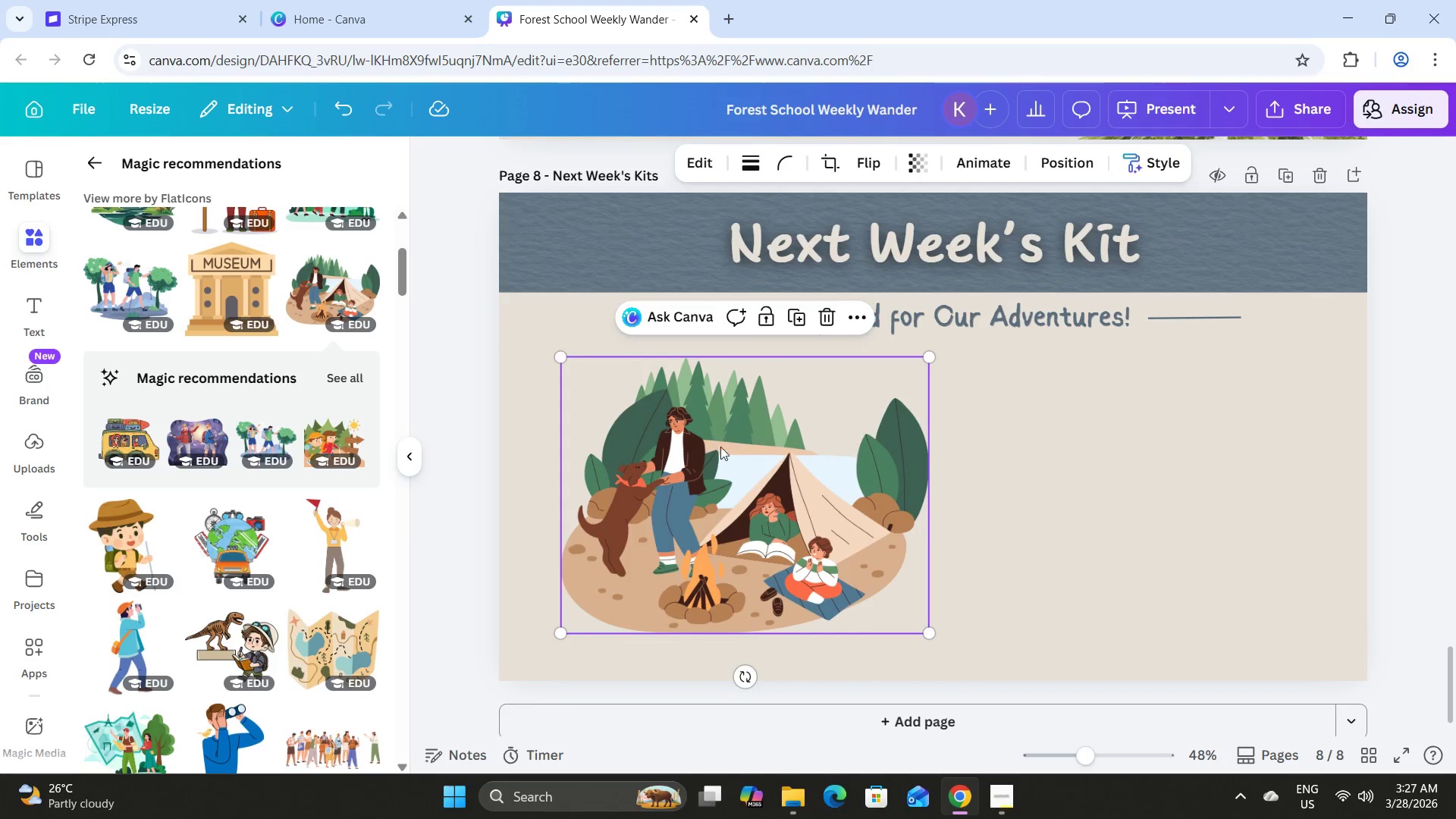 
left_click_drag(start_coordinate=[720, 446], to_coordinate=[707, 443])
 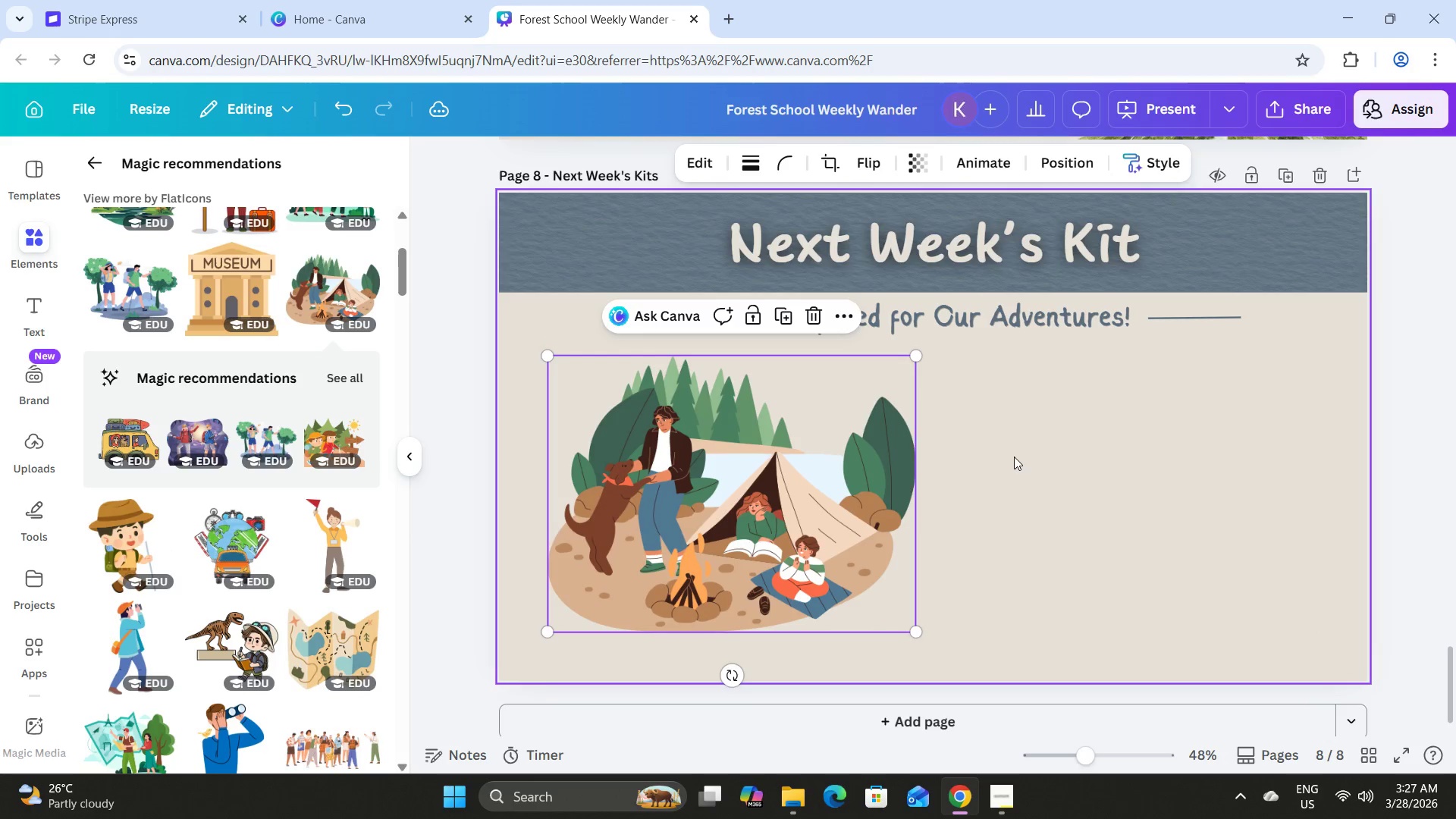 
left_click([1014, 457])
 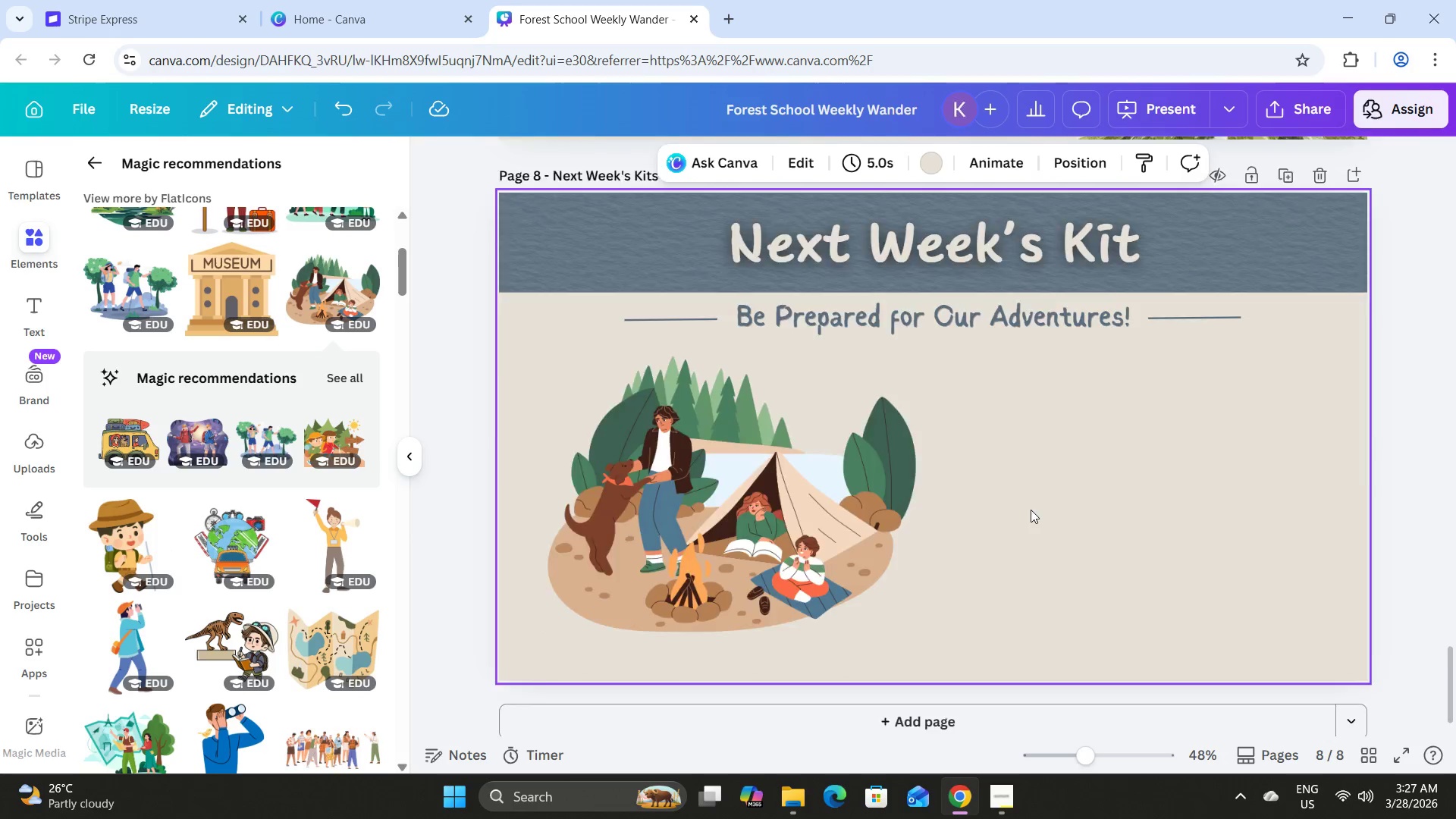 
scroll: coordinate [1029, 509], scroll_direction: up, amount: 2.0
 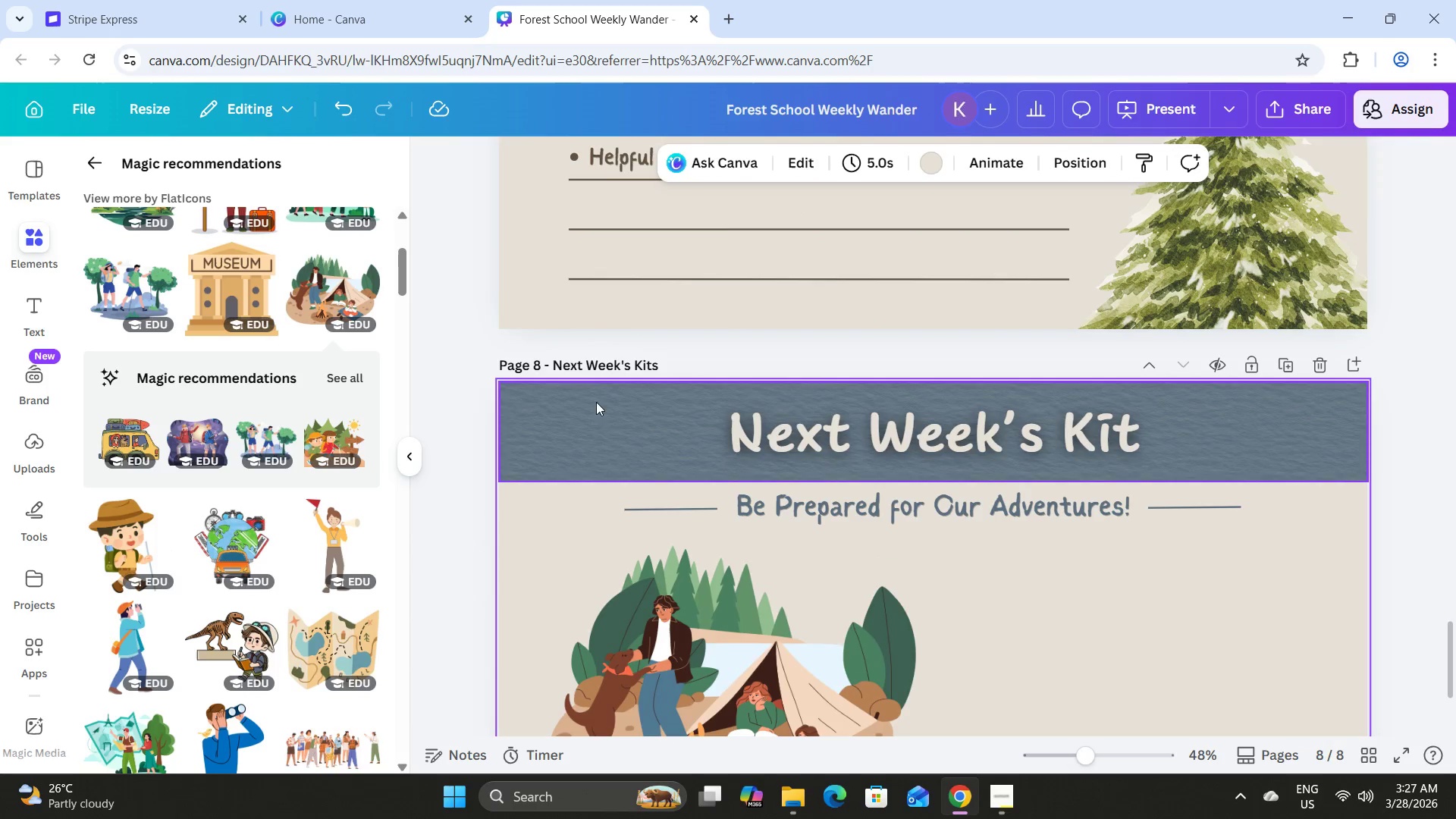 
left_click([601, 420])
 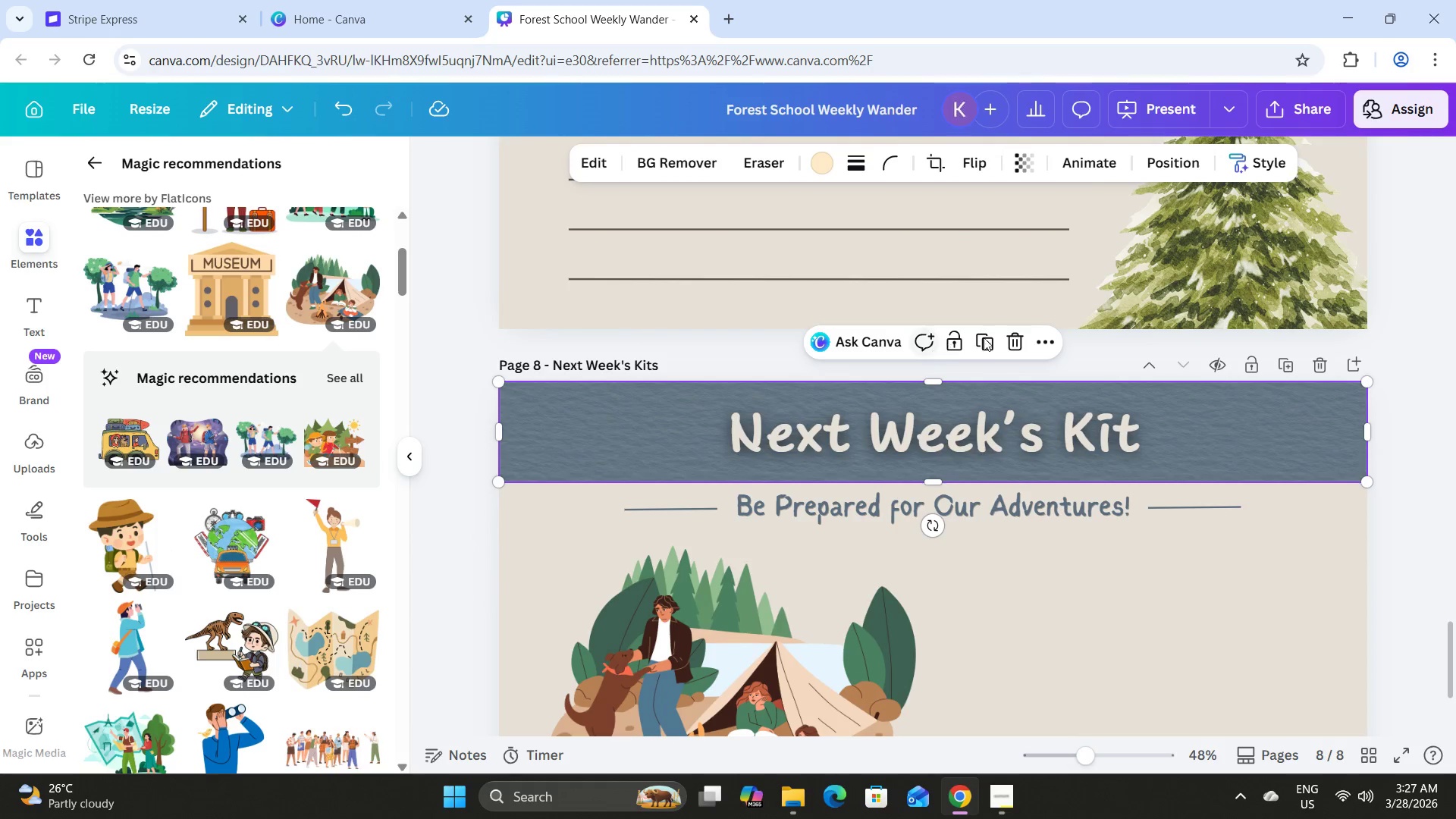 
left_click([987, 337])
 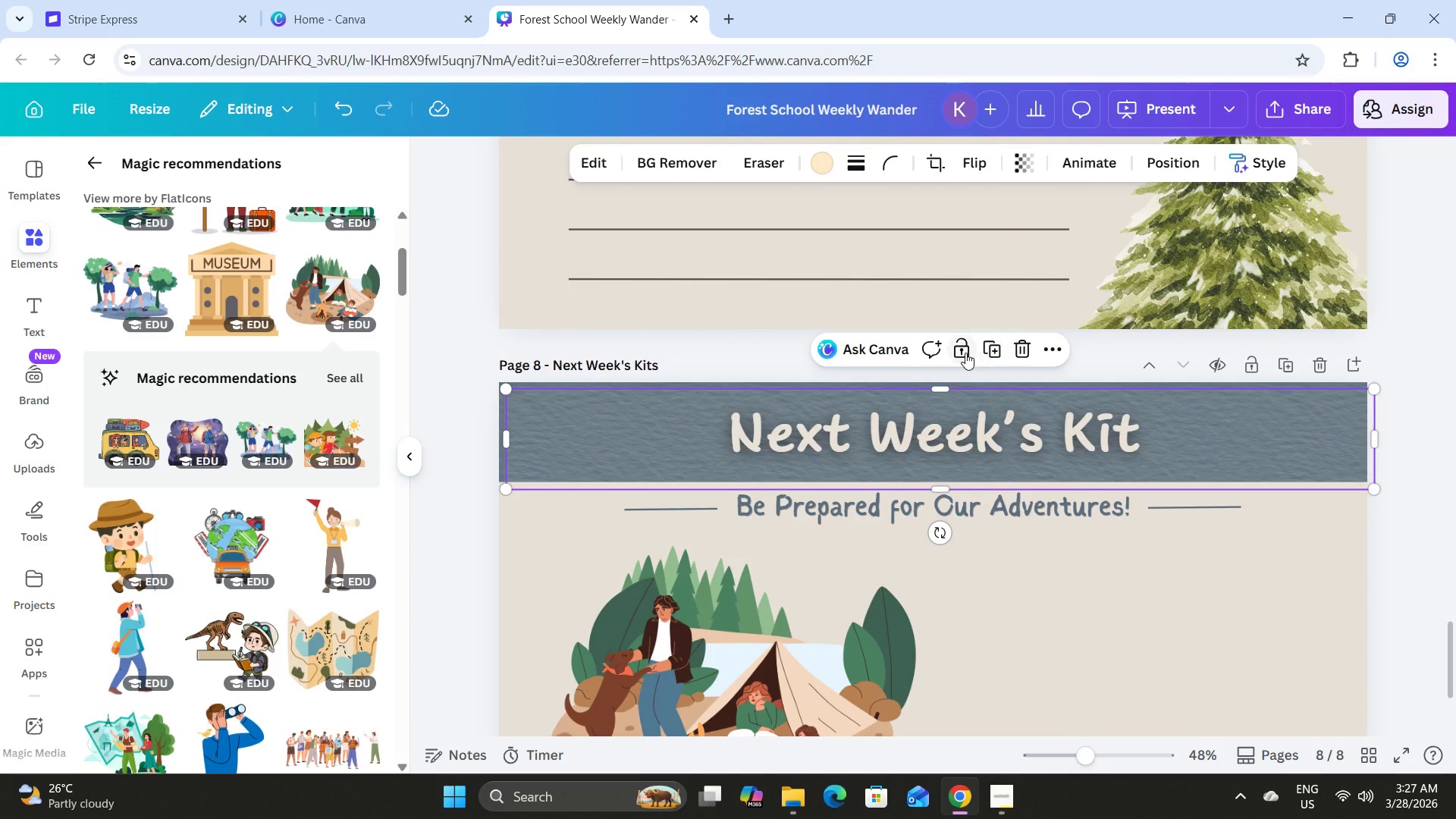 
scroll: coordinate [965, 353], scroll_direction: down, amount: 1.0
 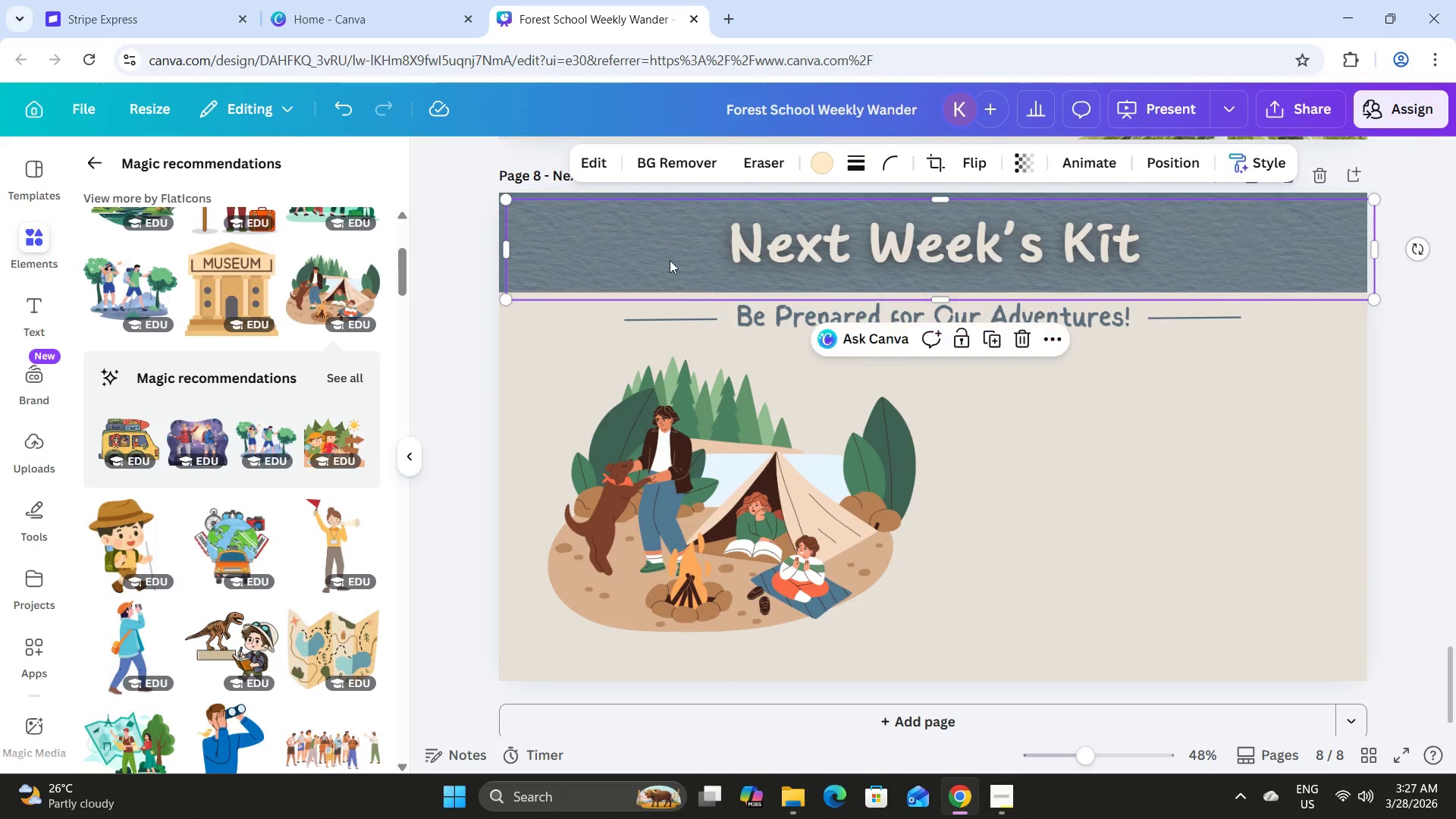 
left_click_drag(start_coordinate=[648, 243], to_coordinate=[641, 398])
 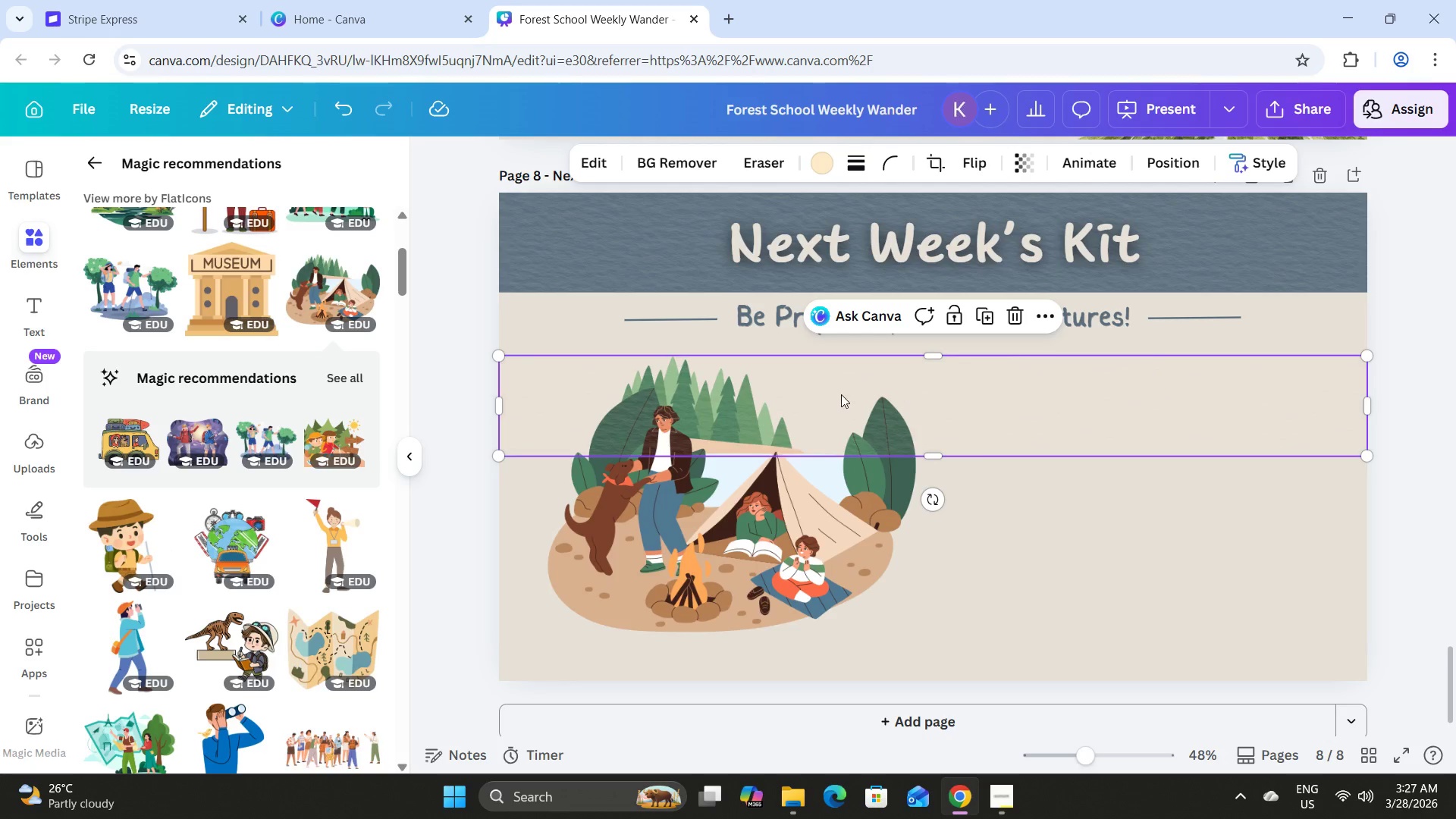 
left_click_drag(start_coordinate=[838, 399], to_coordinate=[836, 388])
 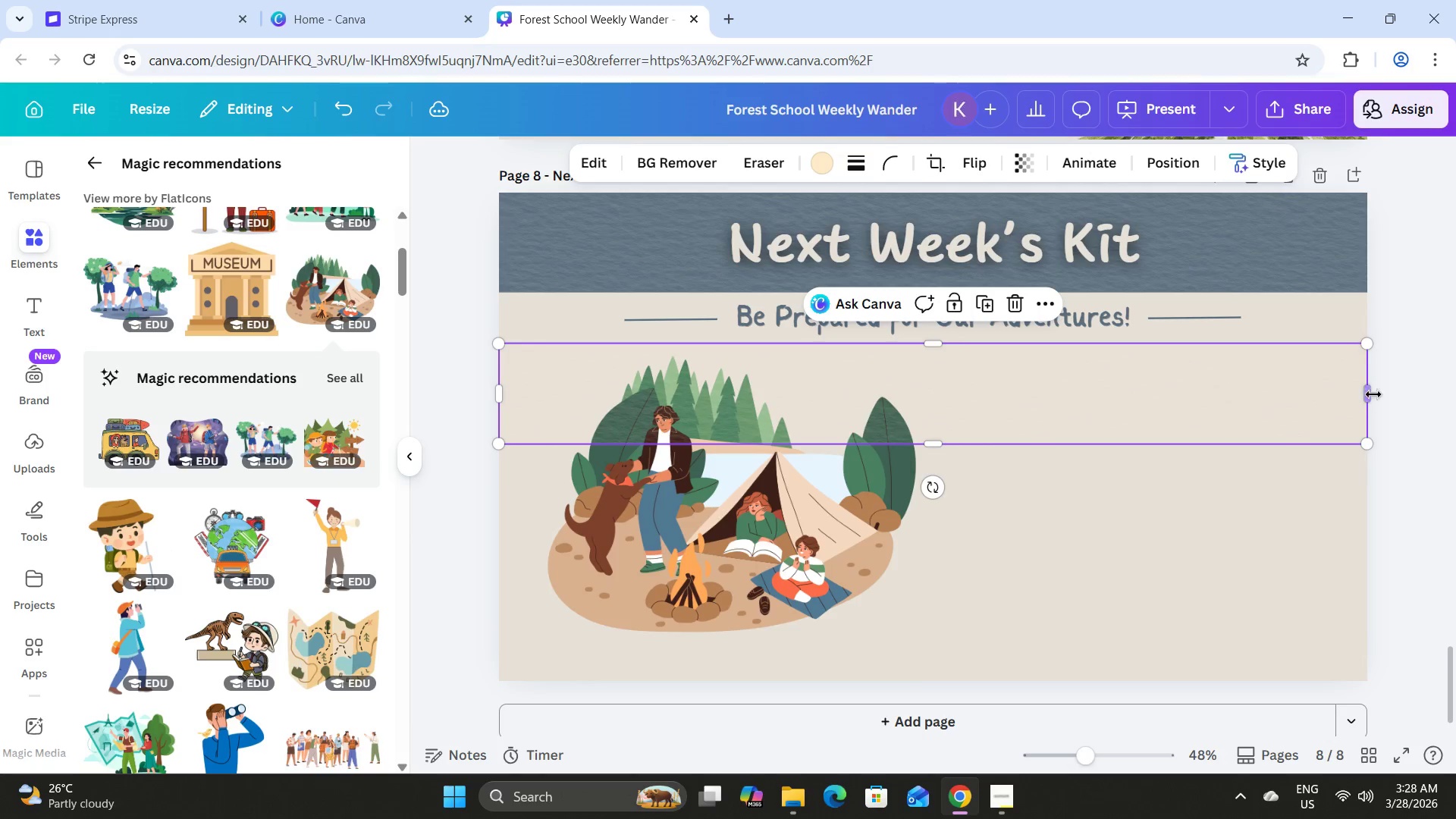 
left_click_drag(start_coordinate=[1373, 394], to_coordinate=[937, 455])
 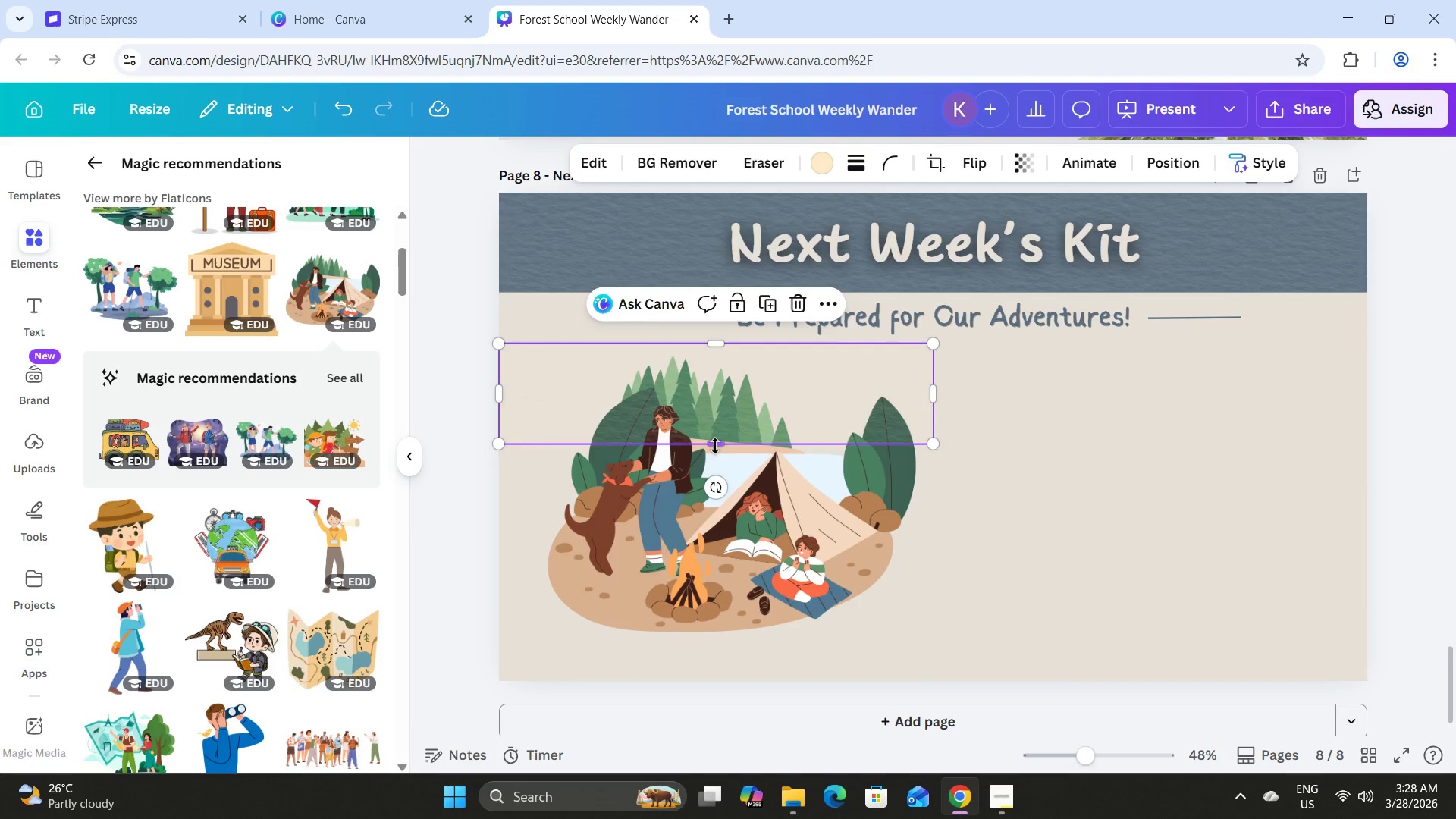 
left_click_drag(start_coordinate=[715, 445], to_coordinate=[730, 682])
 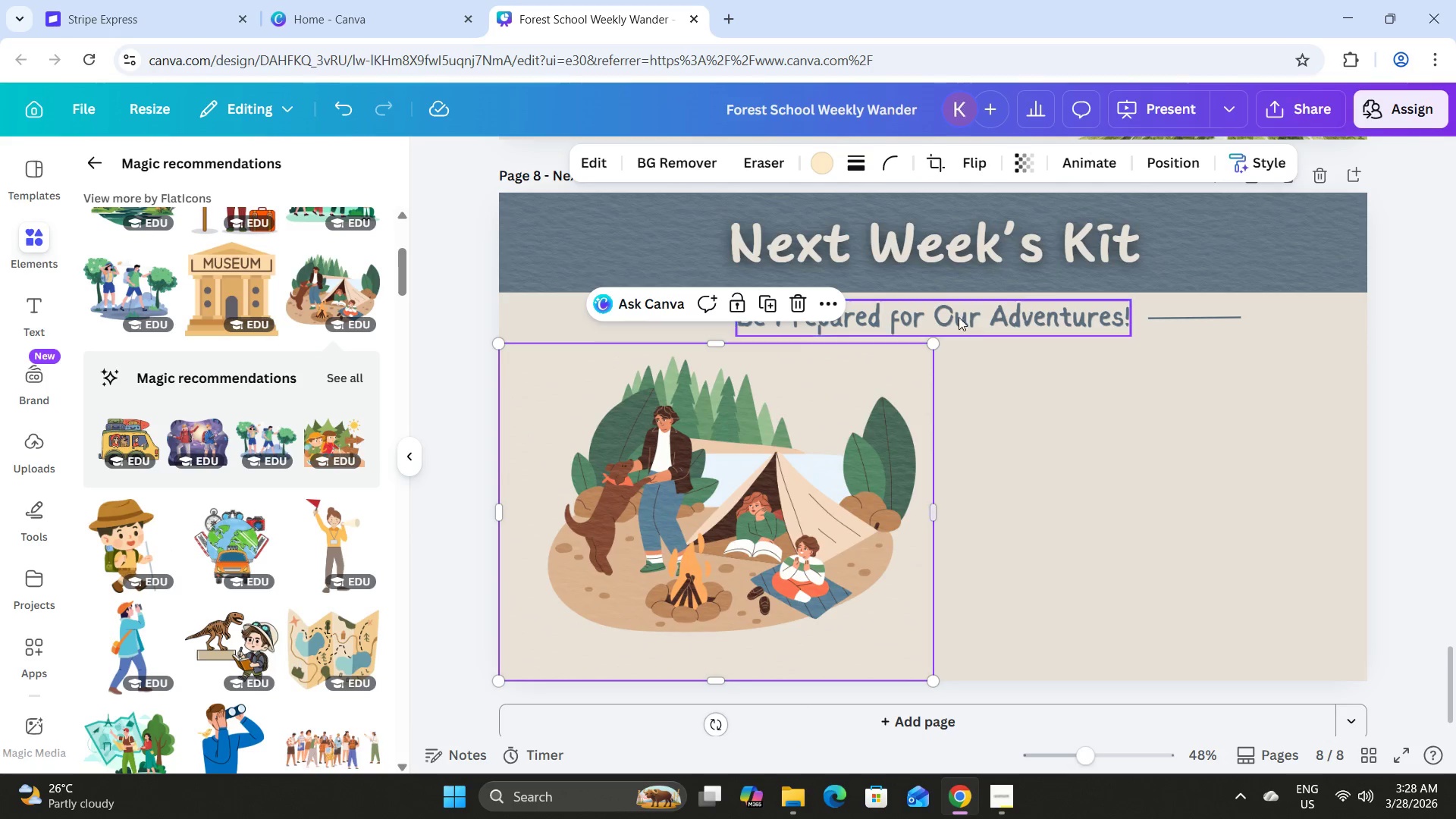 
left_click([1020, 168])
 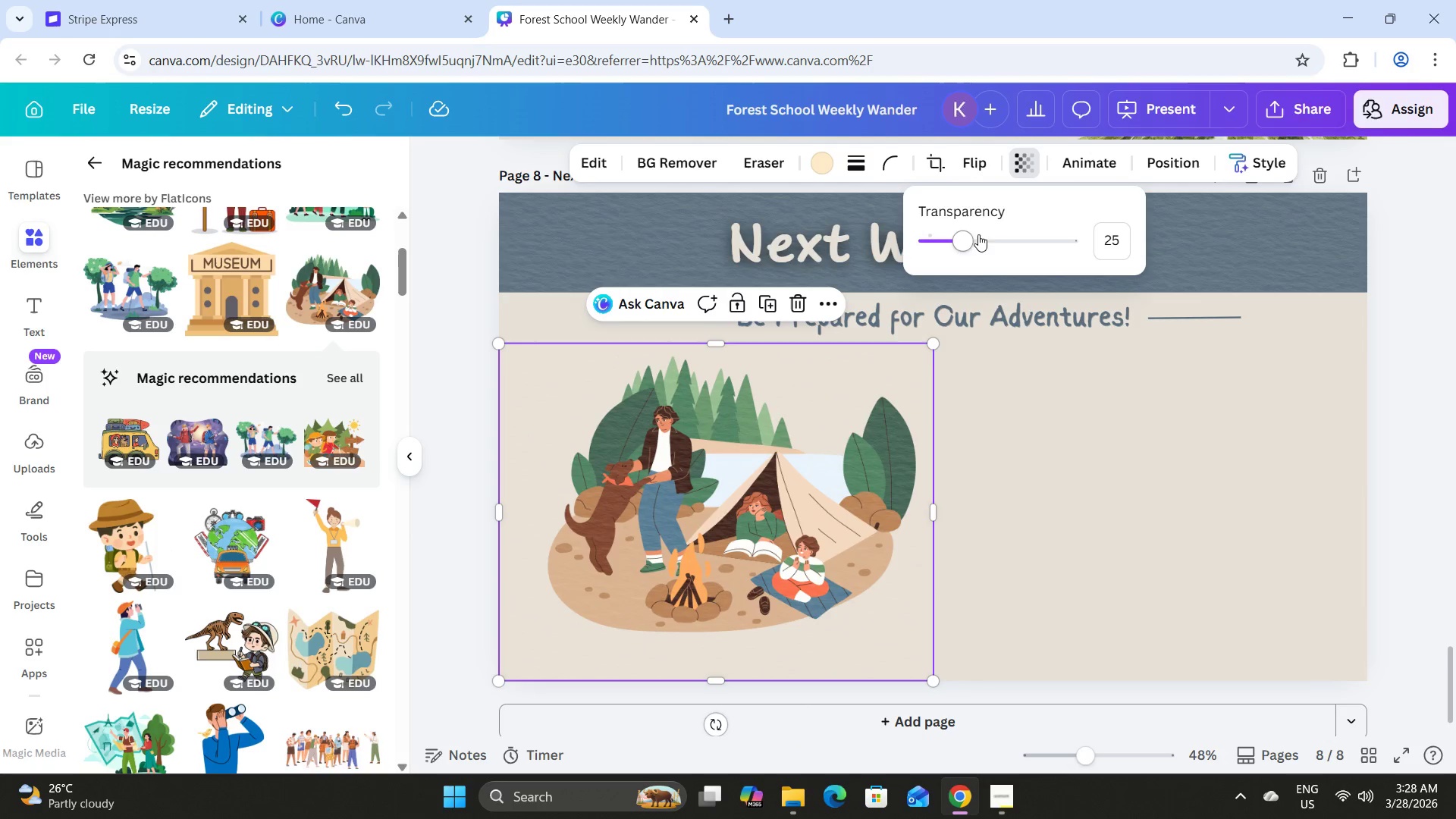 
left_click_drag(start_coordinate=[976, 234], to_coordinate=[996, 241])
 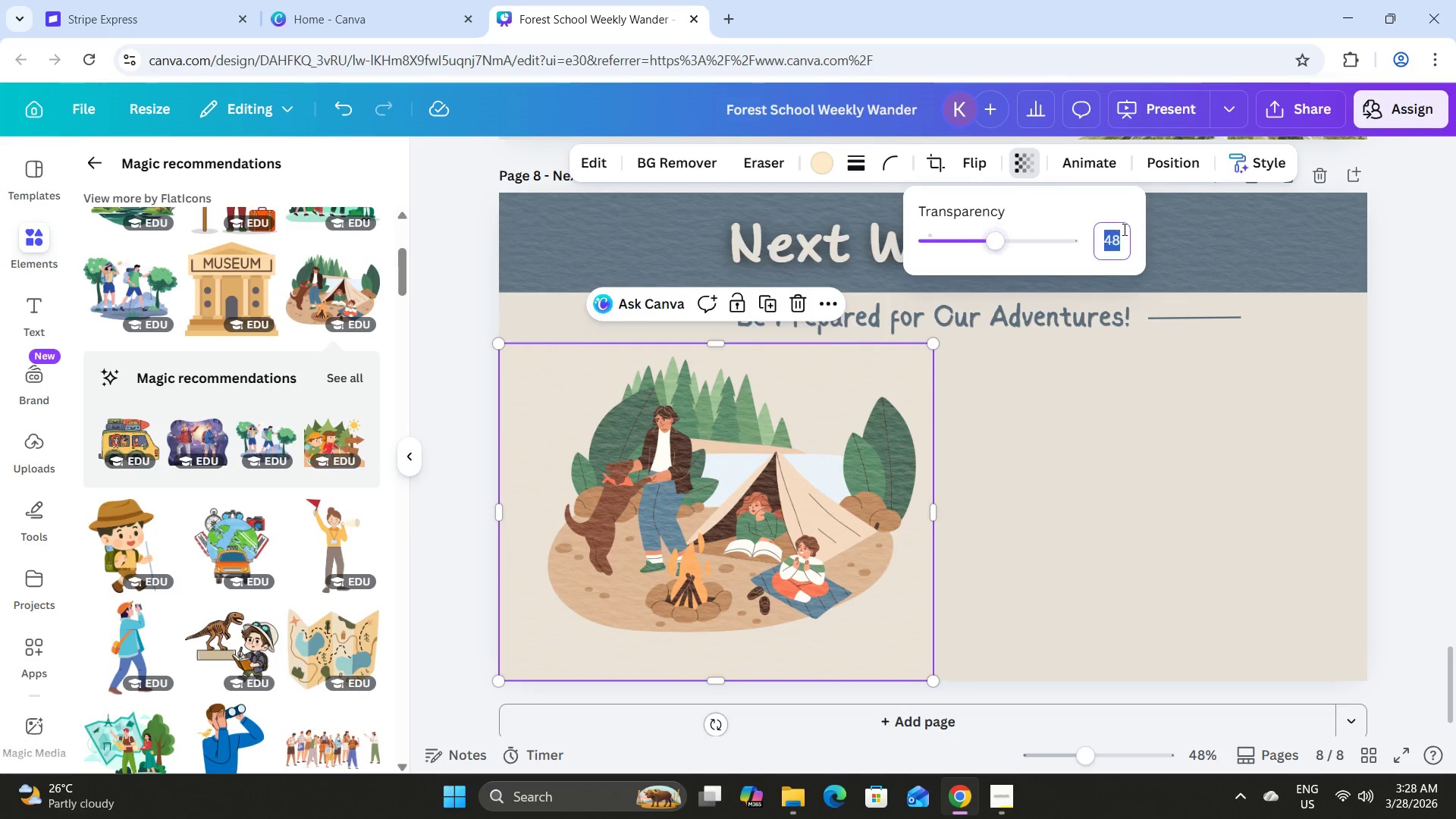 
left_click([1123, 229])
 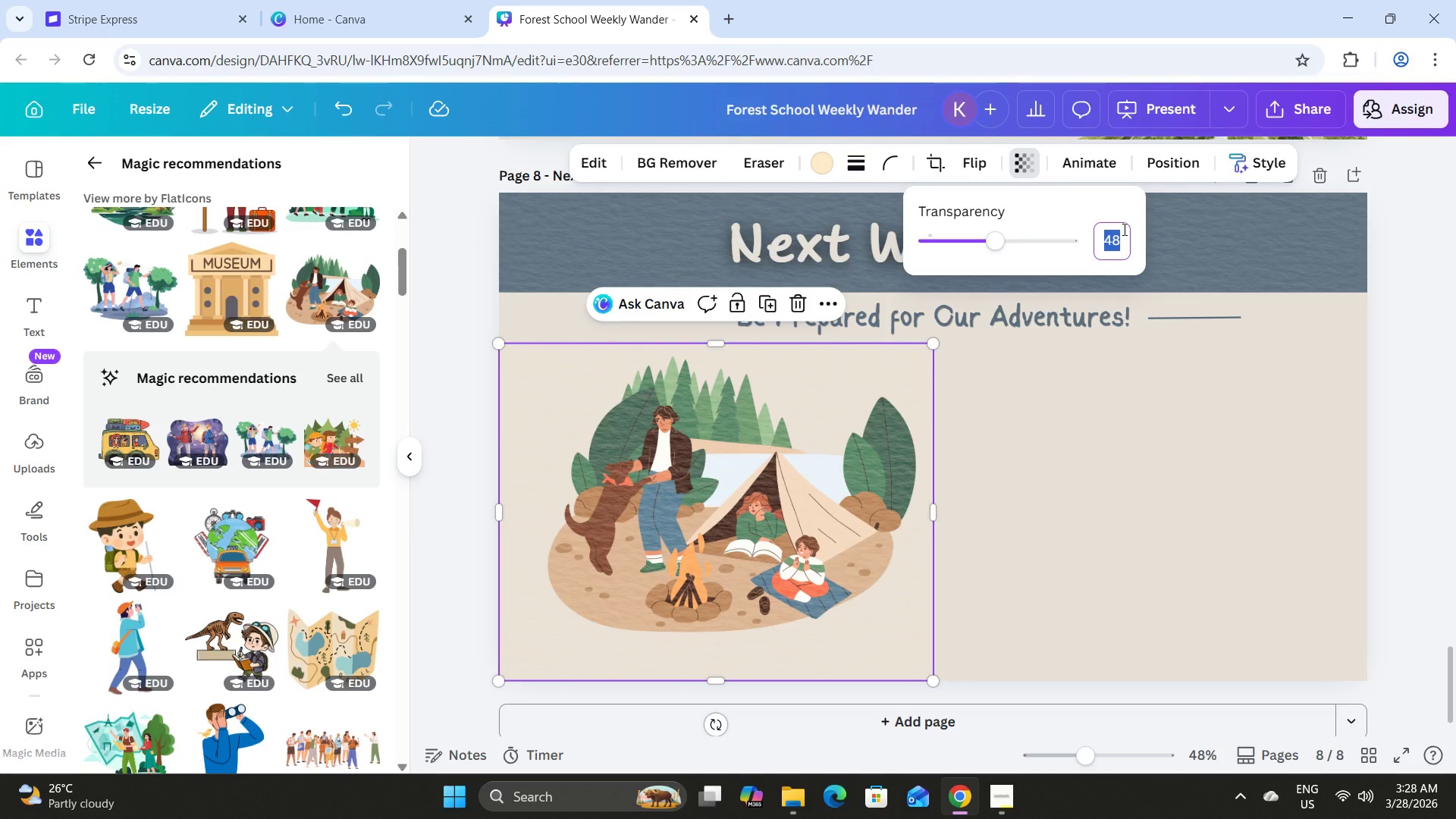 
key(Numpad5)
 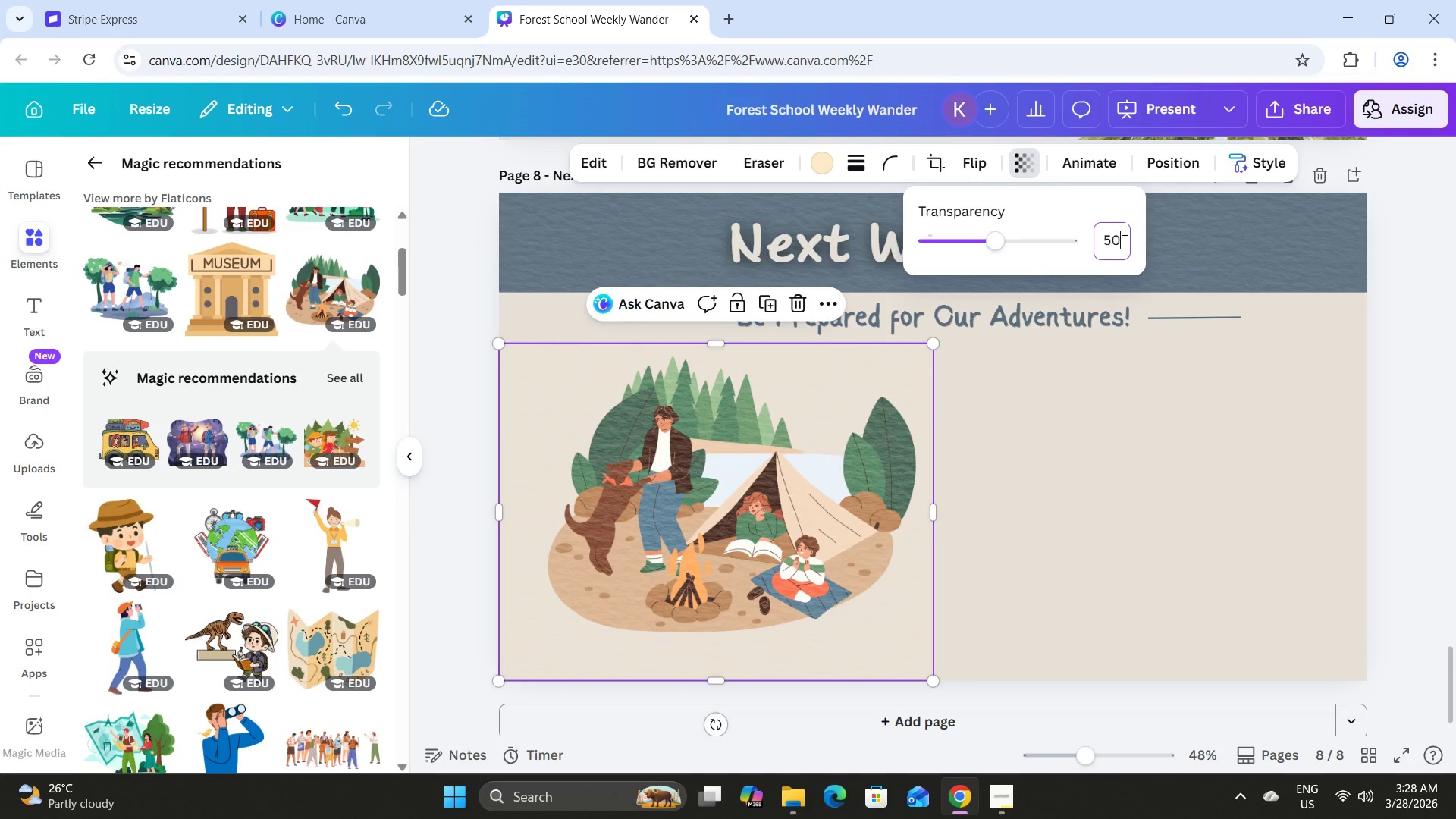 
key(Numpad0)
 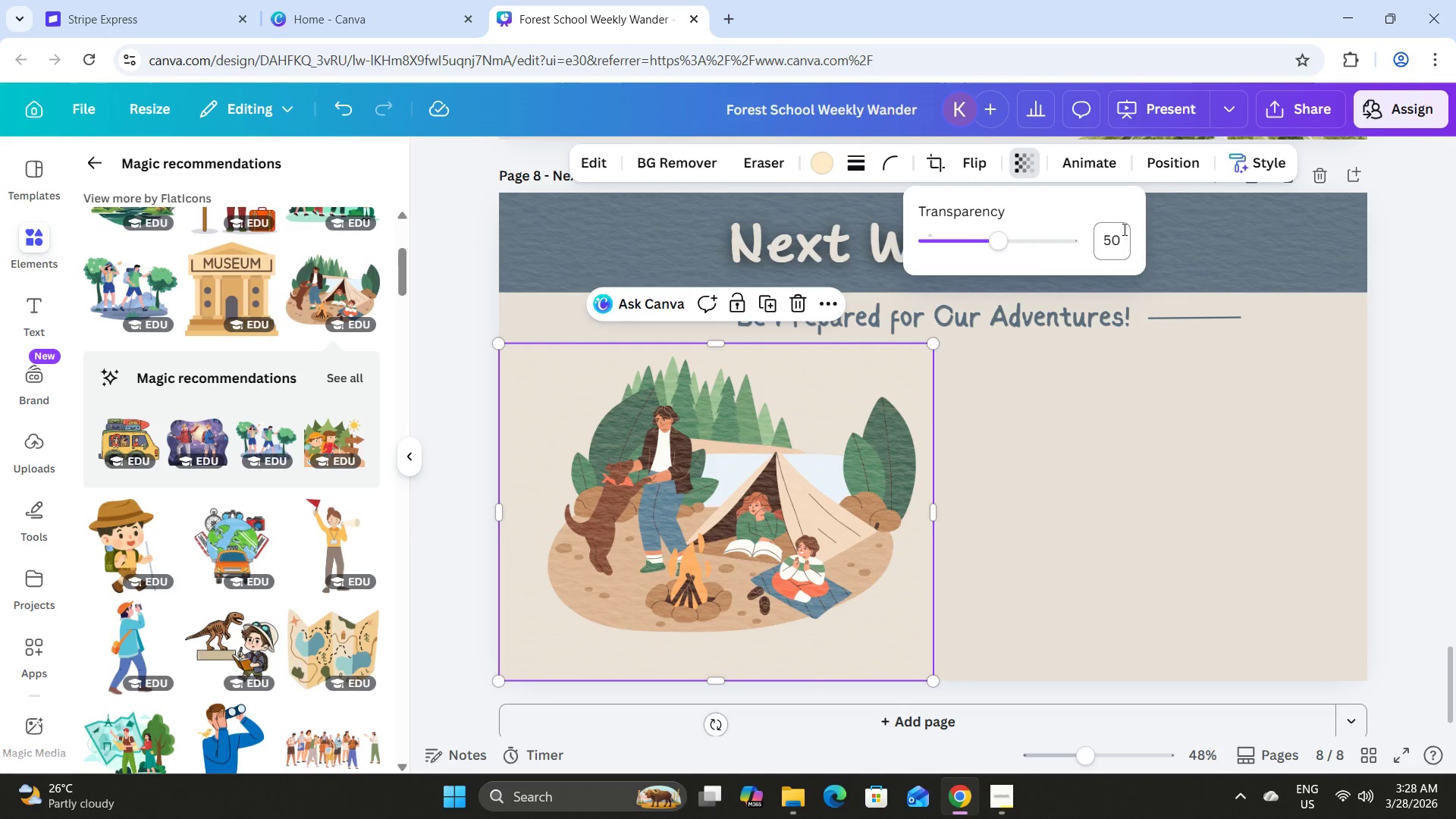 
key(NumpadEnter)
 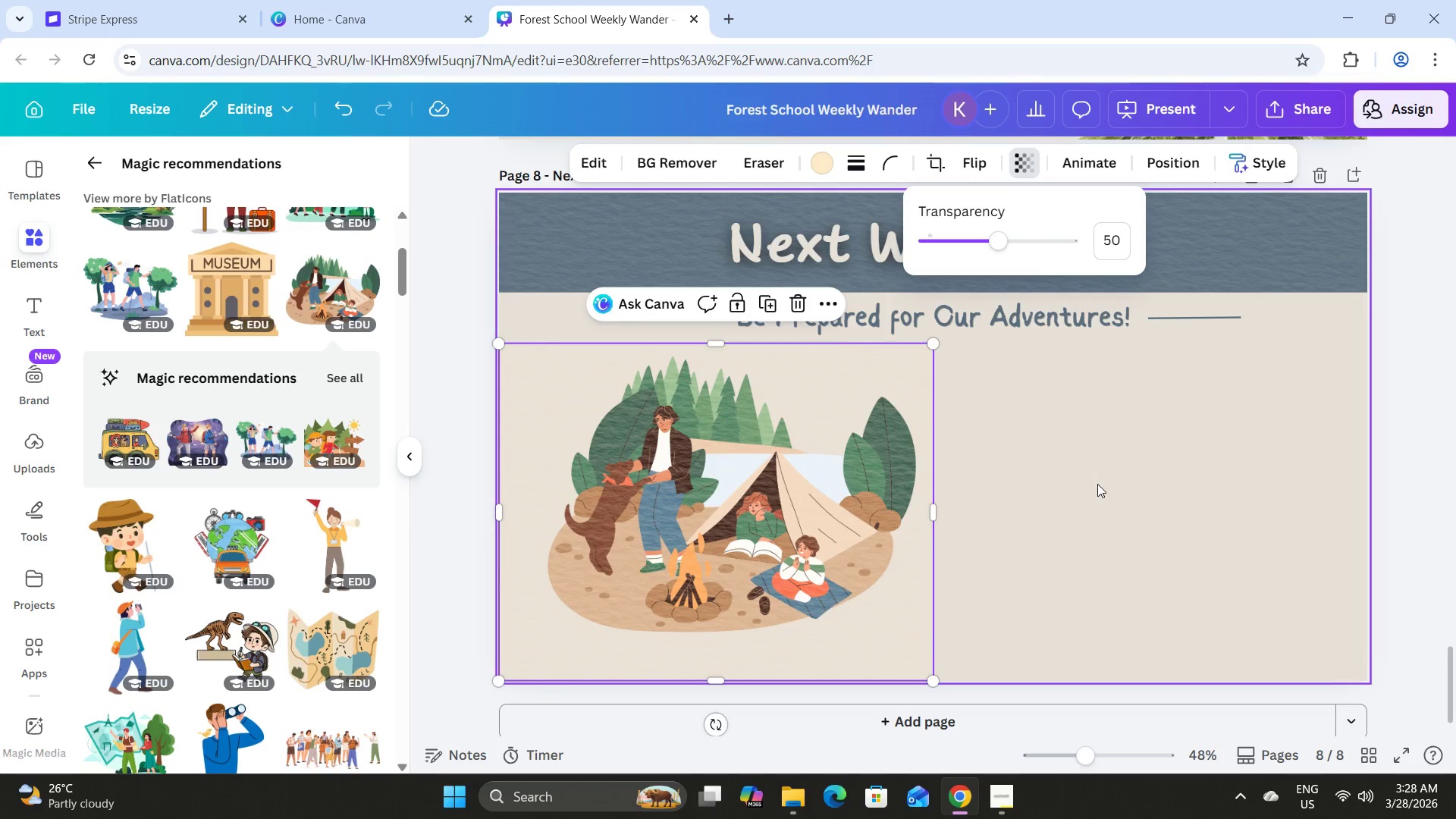 
double_click([1095, 482])
 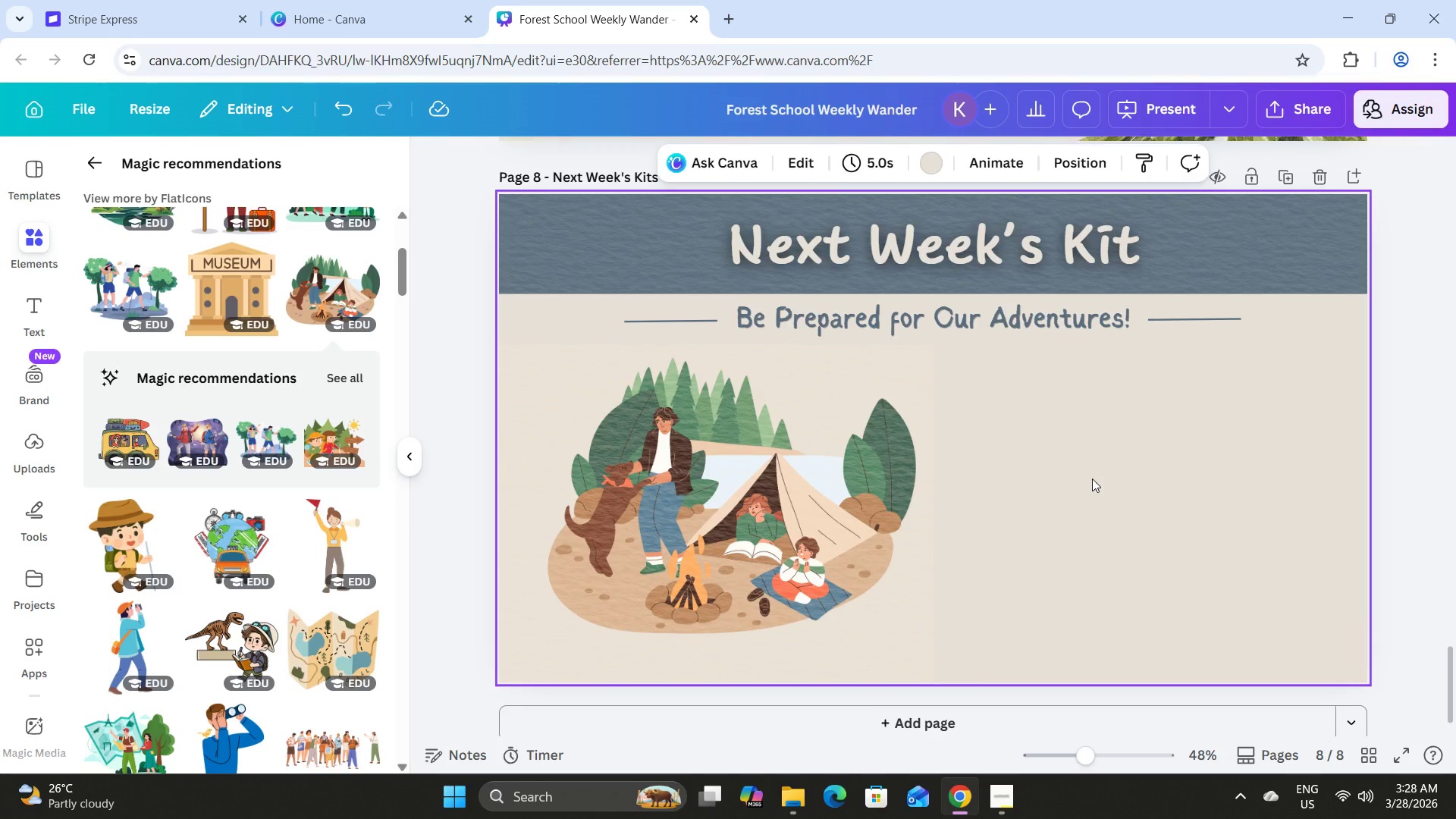 
scroll: coordinate [1092, 473], scroll_direction: none, amount: 0.0
 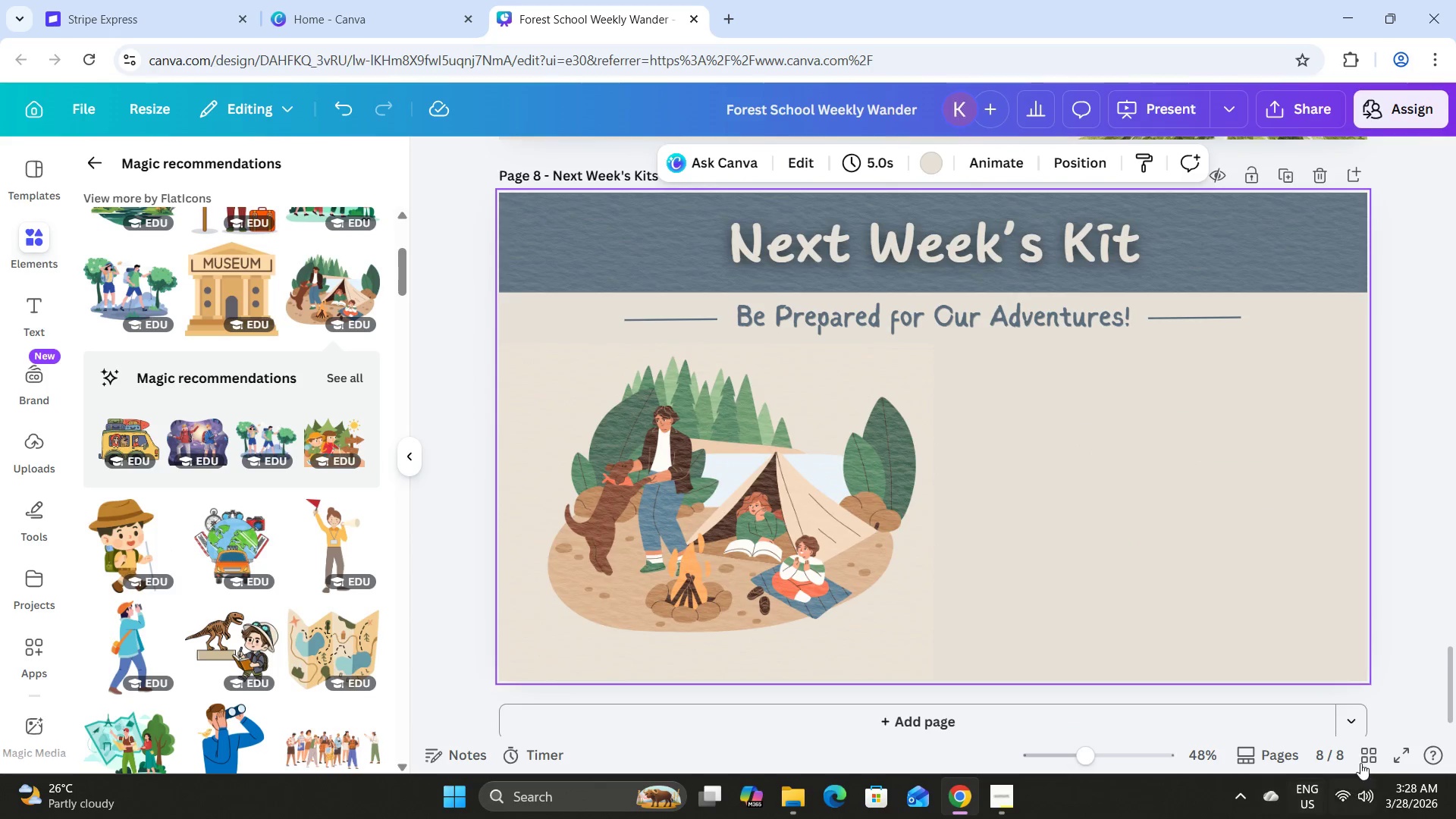 
left_click([1361, 755])
 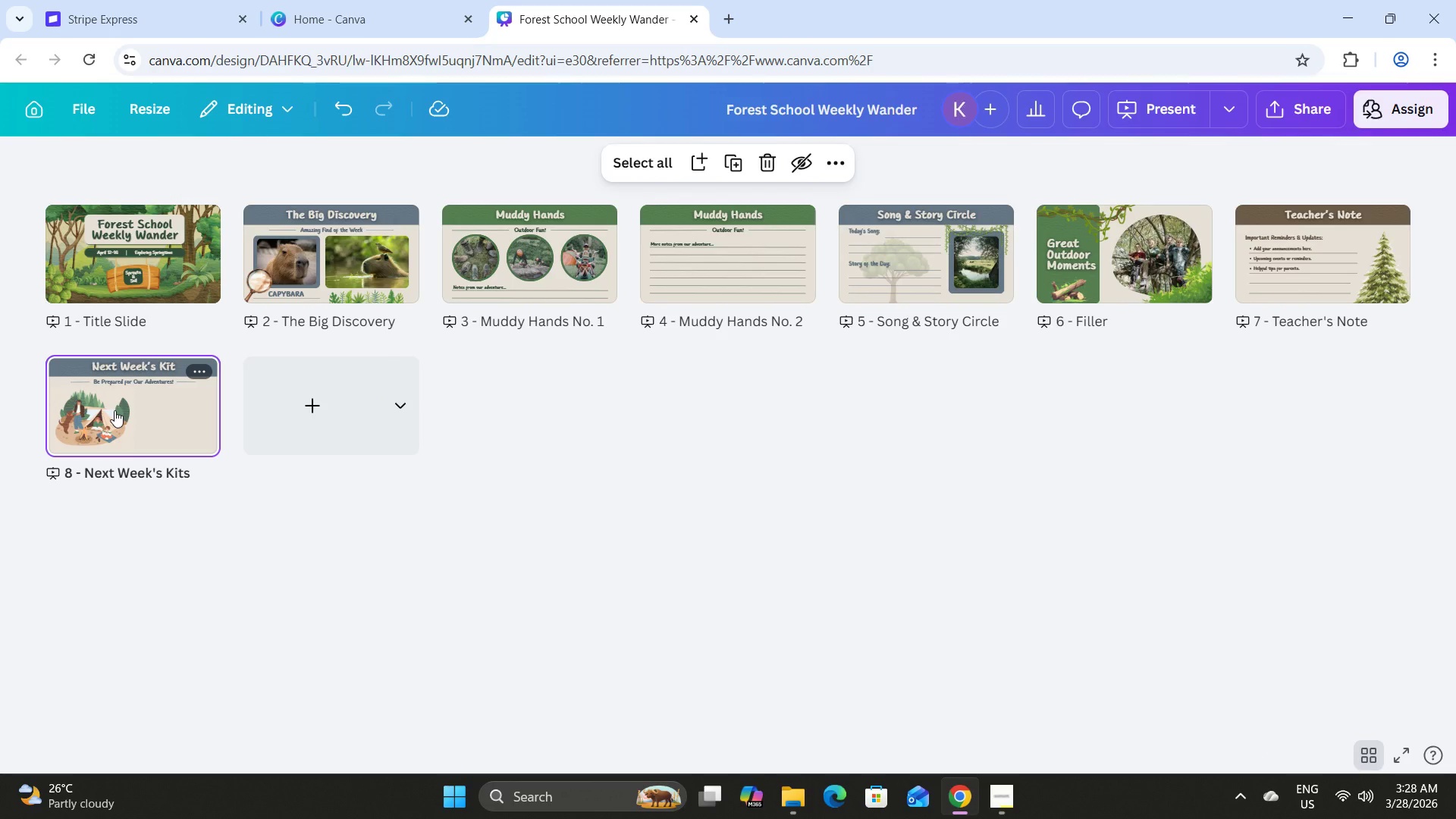 
double_click([124, 447])
 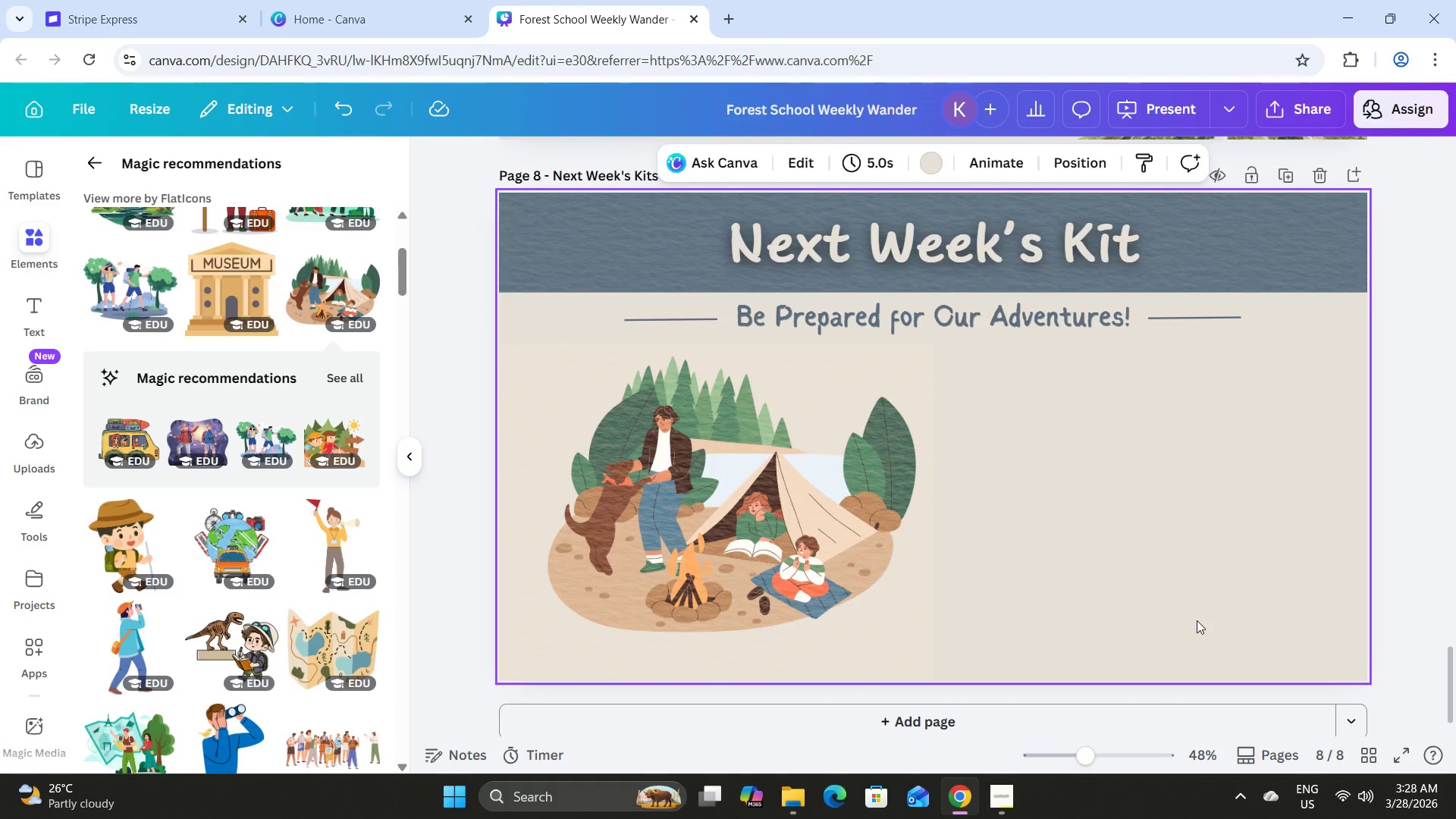 
scroll: coordinate [1207, 611], scroll_direction: up, amount: 17.0
 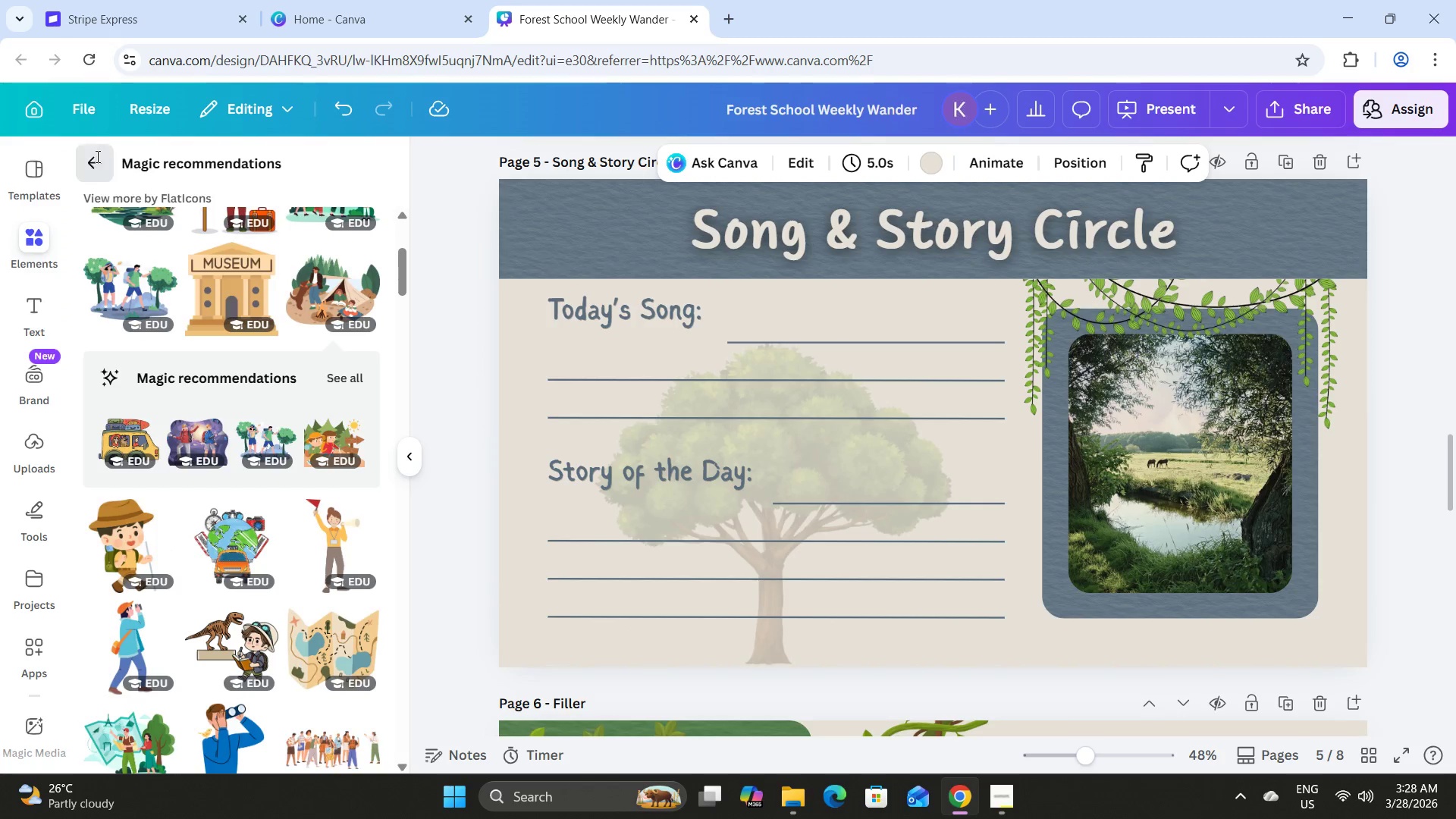 
left_click([221, 177])
 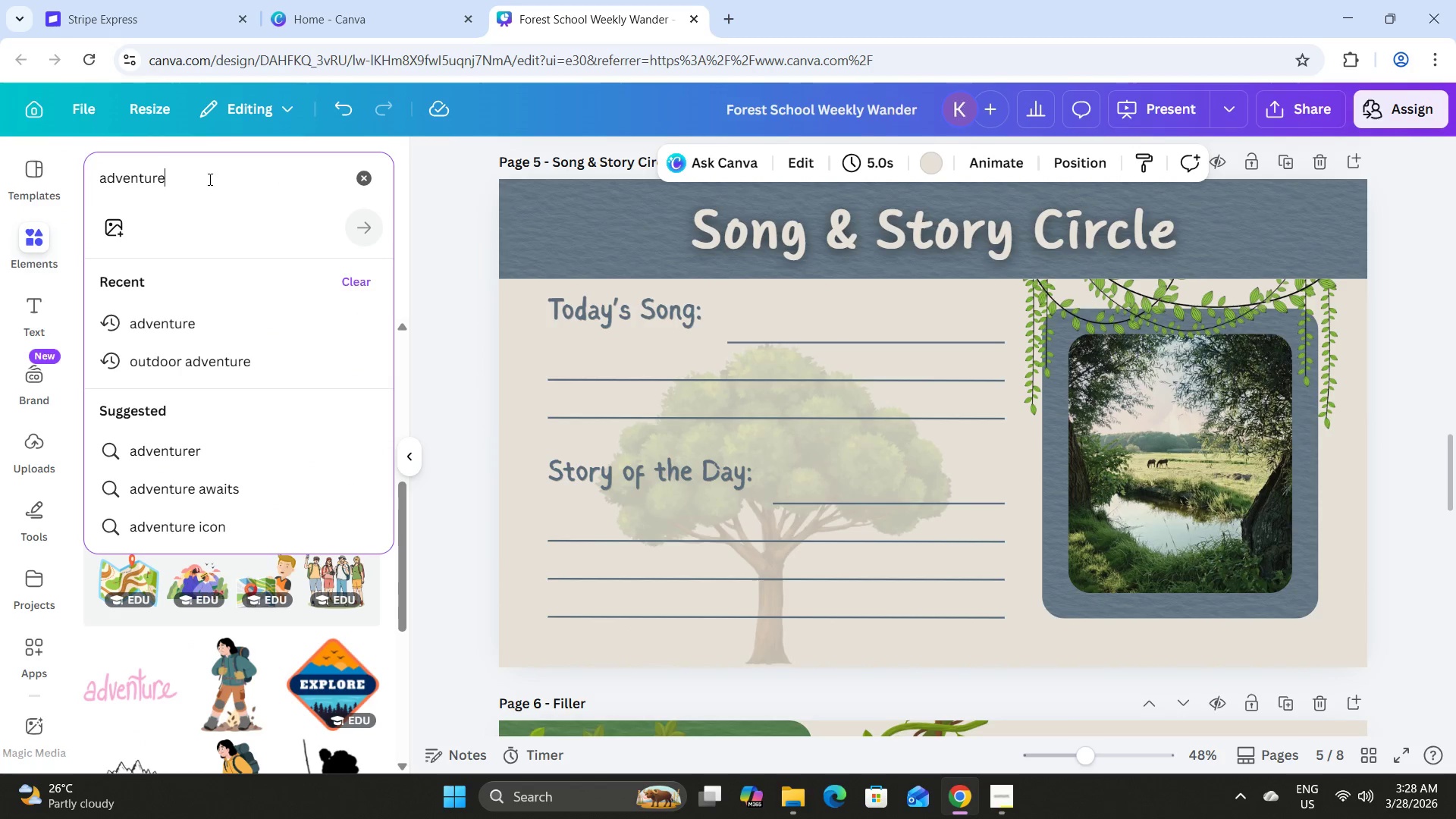 
left_click_drag(start_coordinate=[218, 178], to_coordinate=[112, 171])
 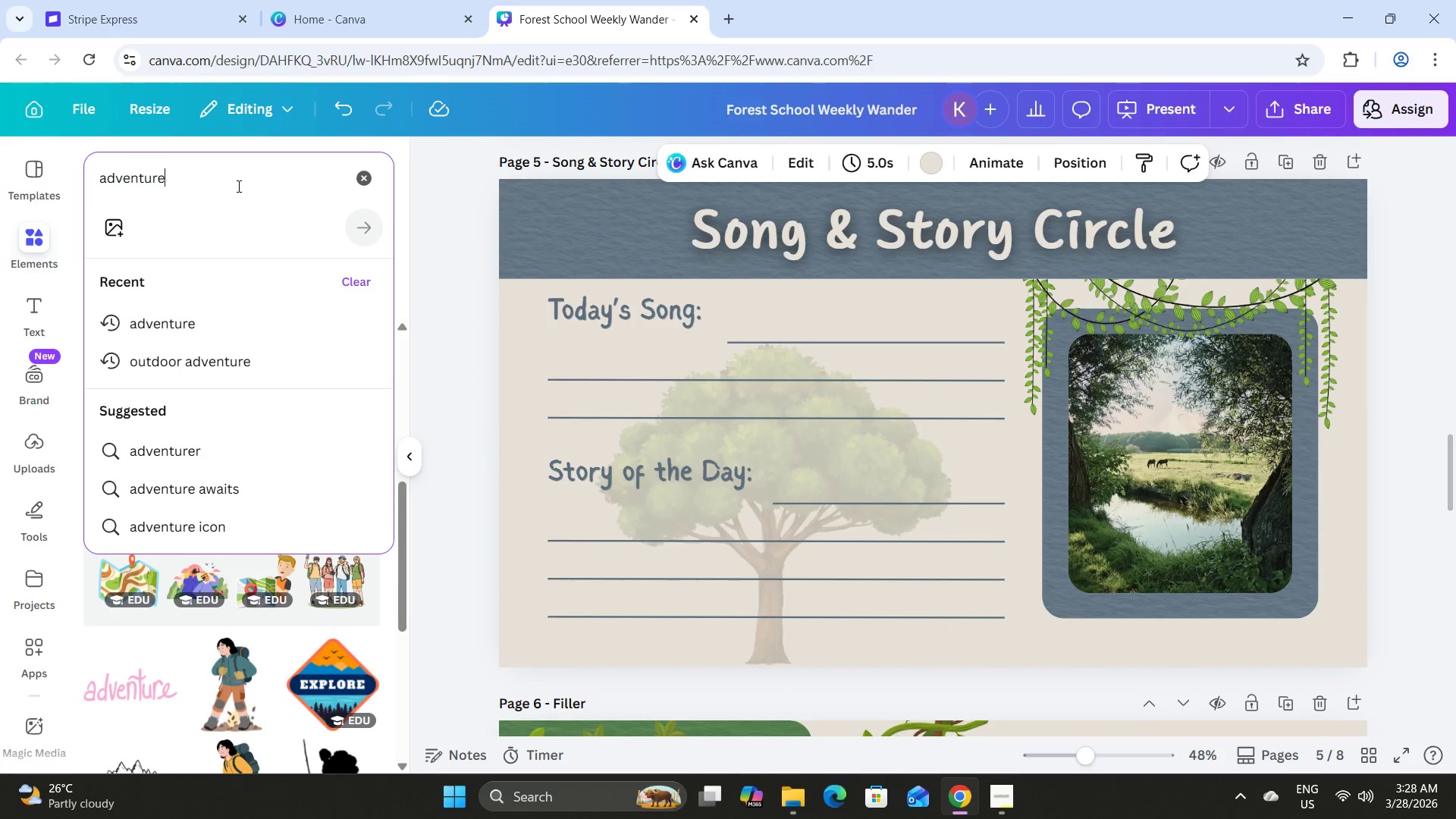 
left_click([237, 186])
 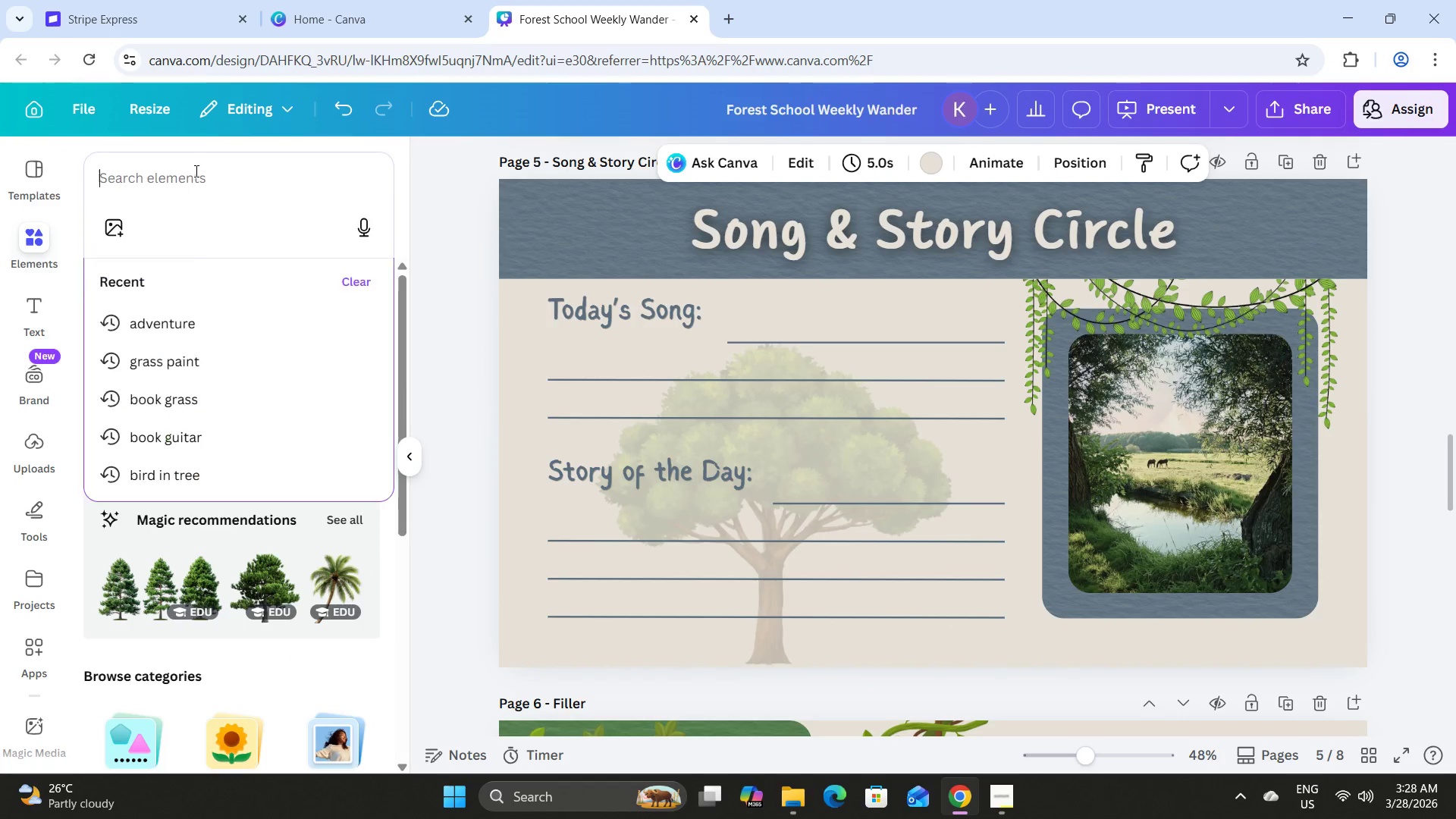 
left_click([203, 321])
 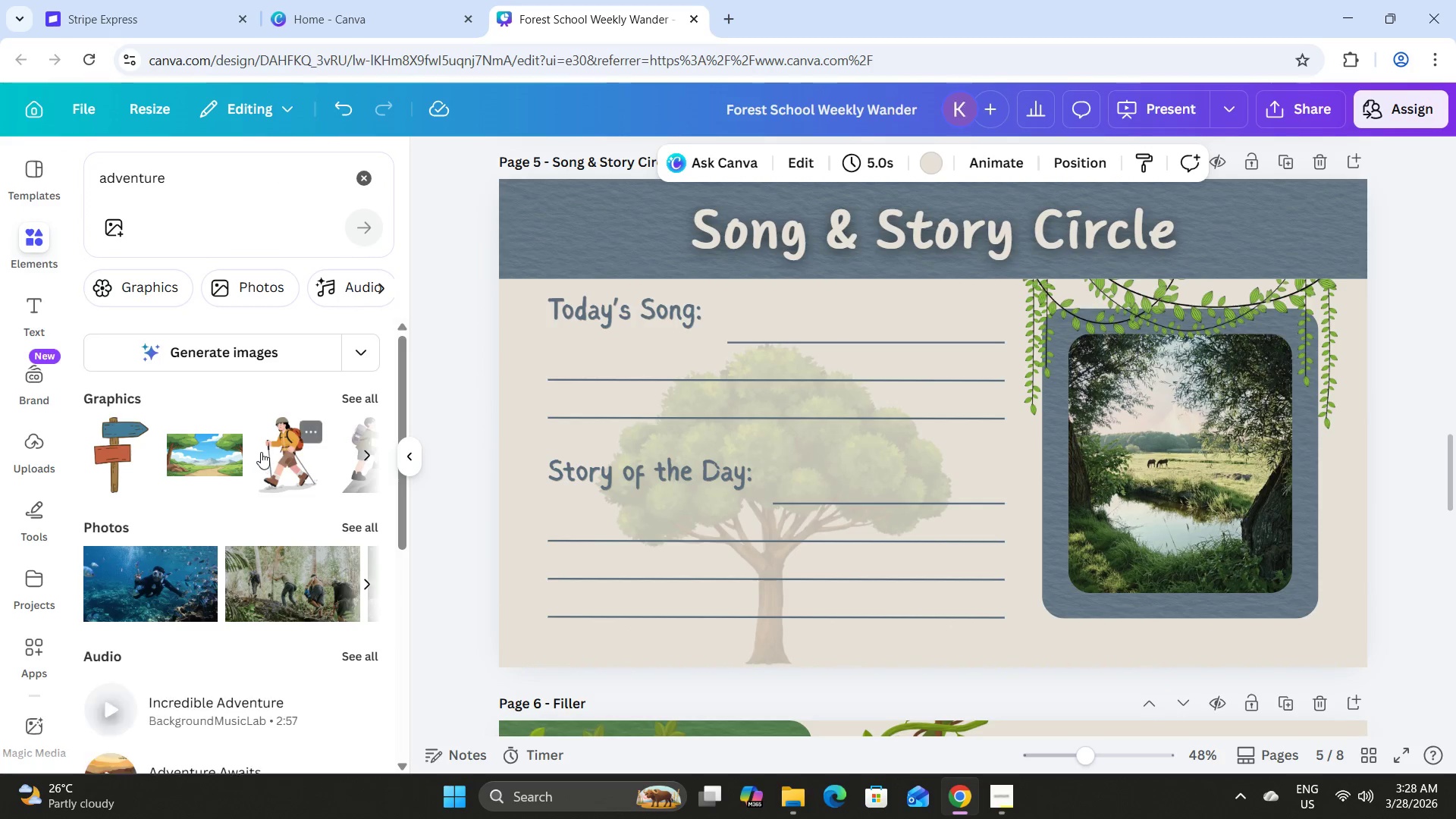 
left_click([350, 523])
 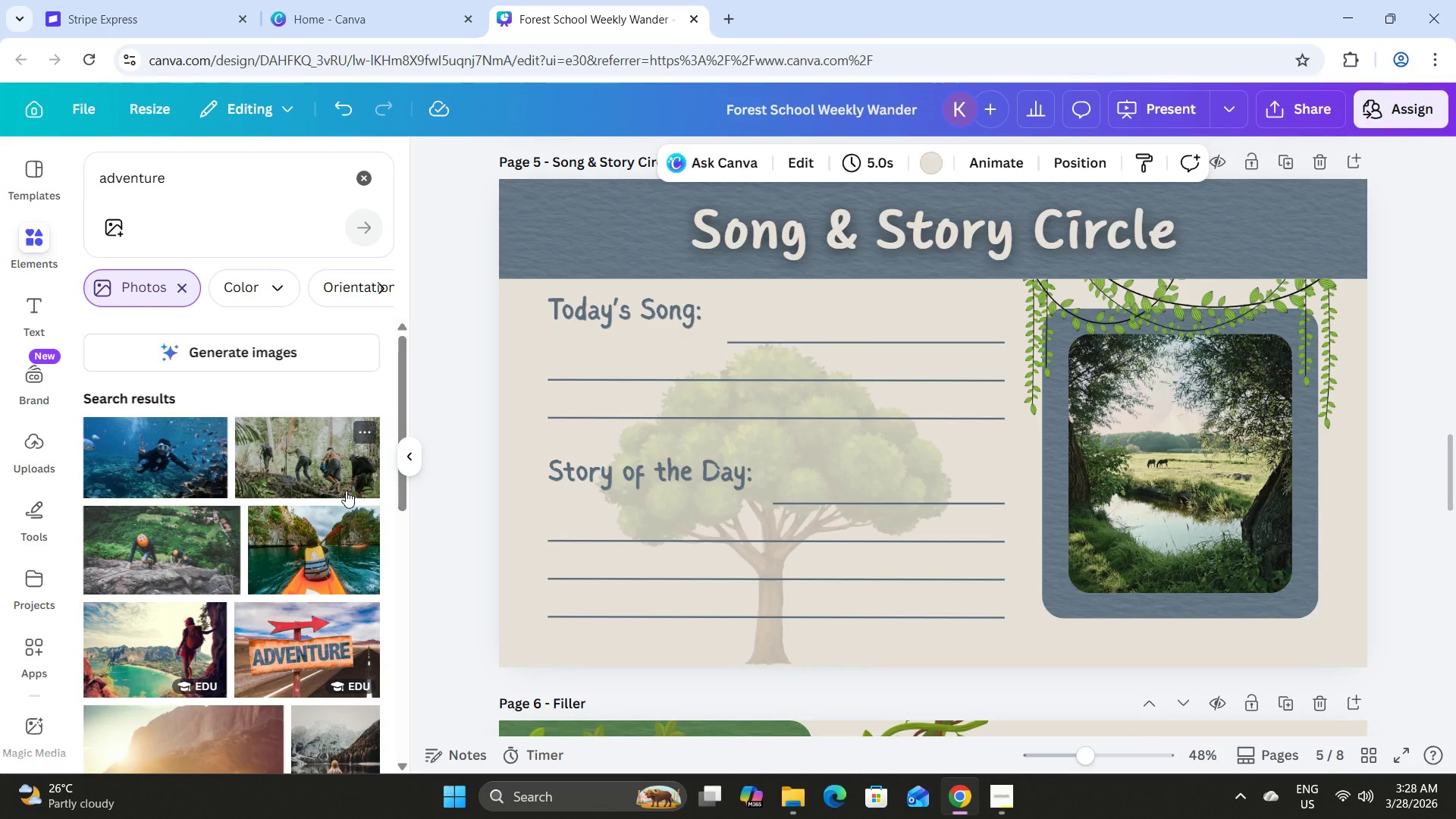 
scroll: coordinate [346, 491], scroll_direction: down, amount: 1.0
 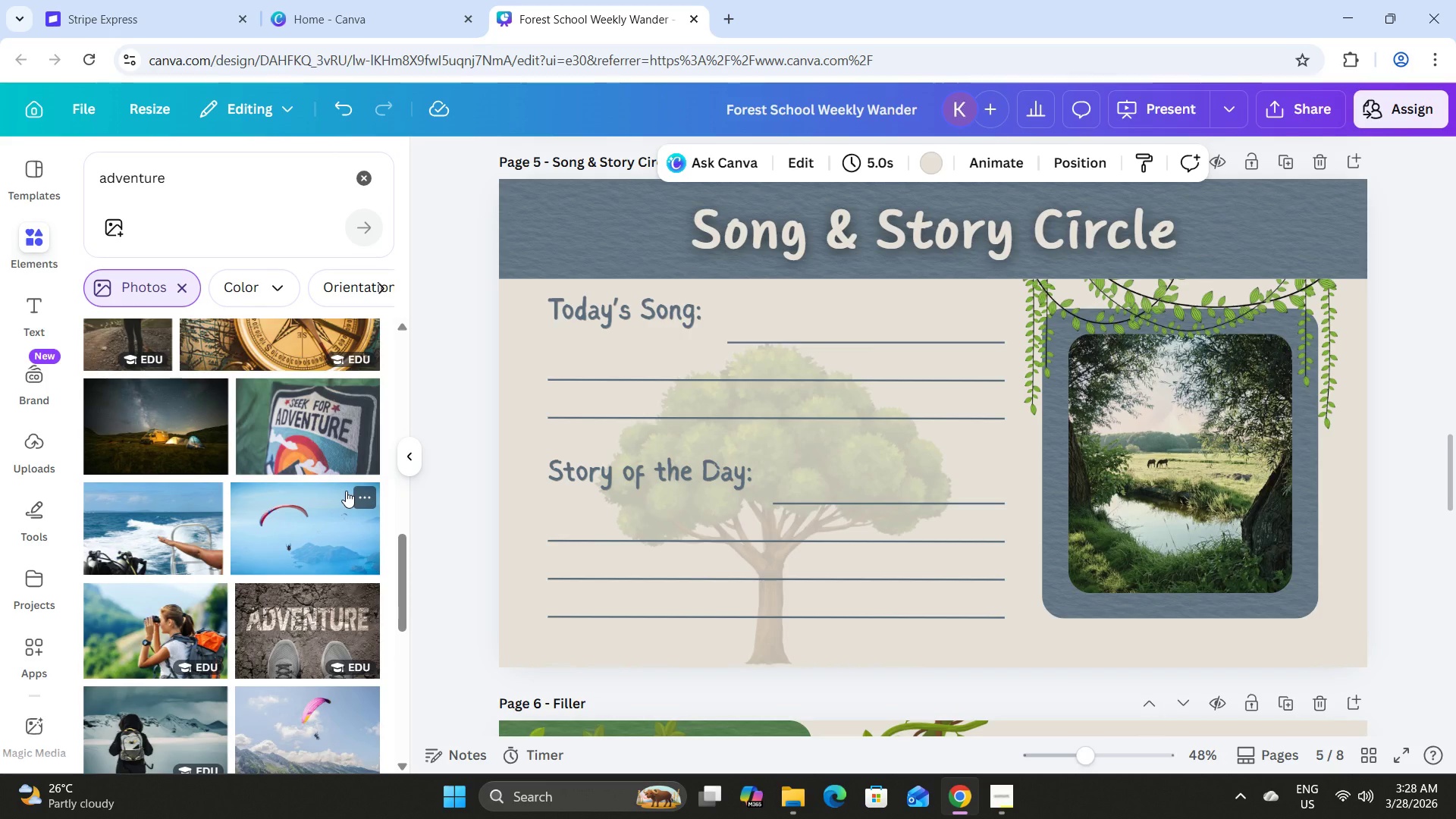 
left_click_drag(start_coordinate=[183, 436], to_coordinate=[1120, 434])
 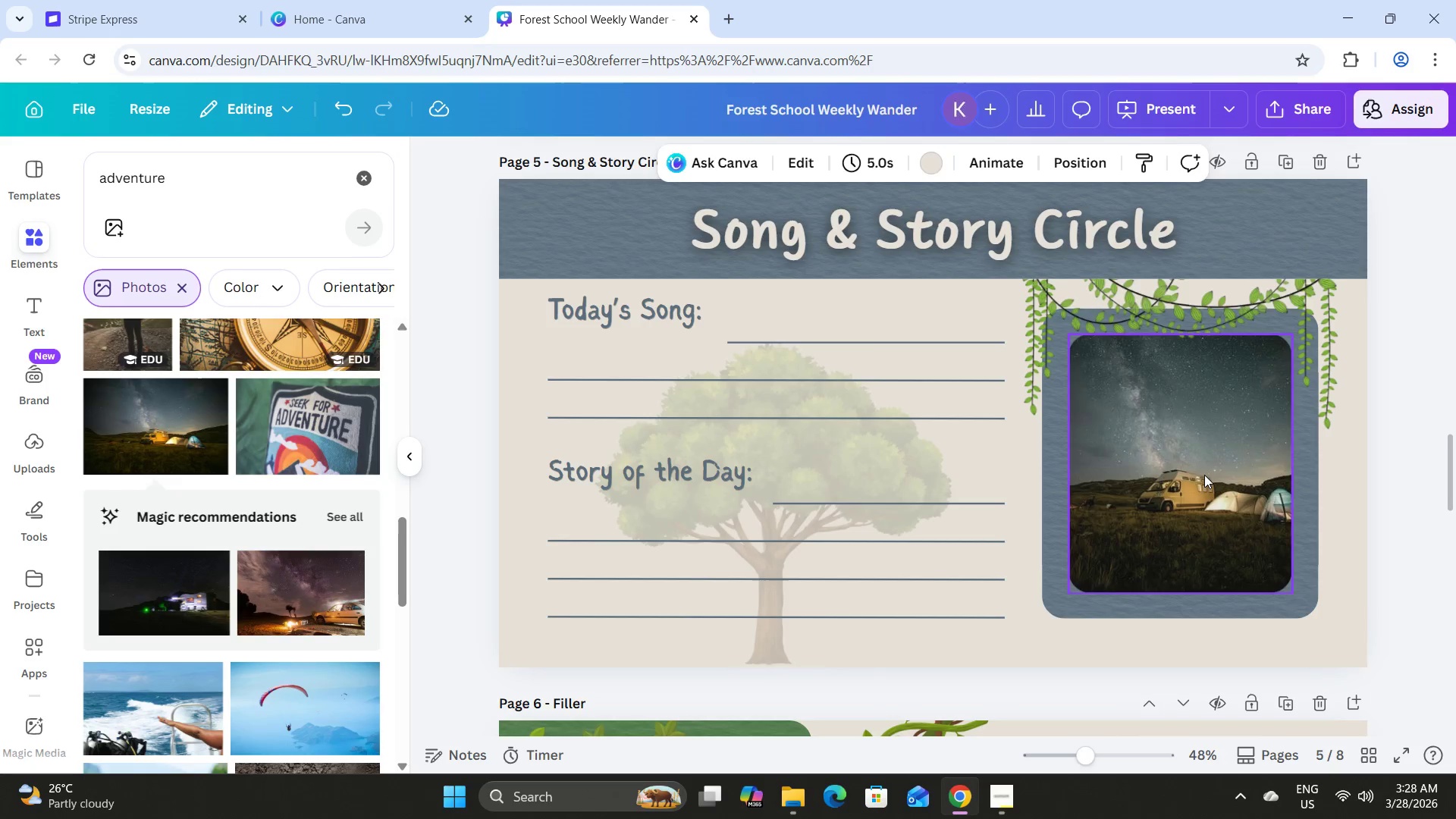 
double_click([1204, 475])
 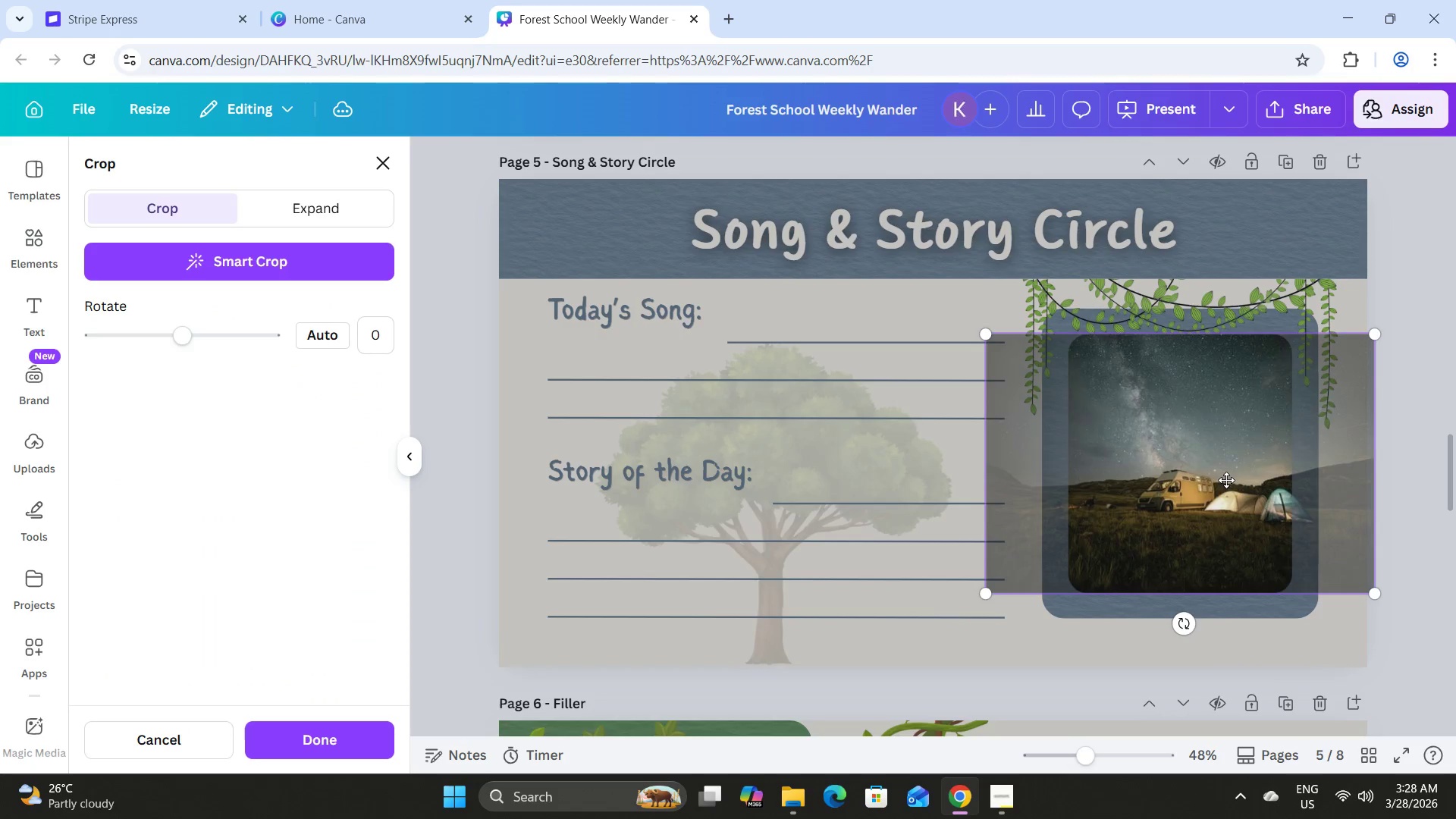 
left_click_drag(start_coordinate=[1226, 480], to_coordinate=[1172, 480])
 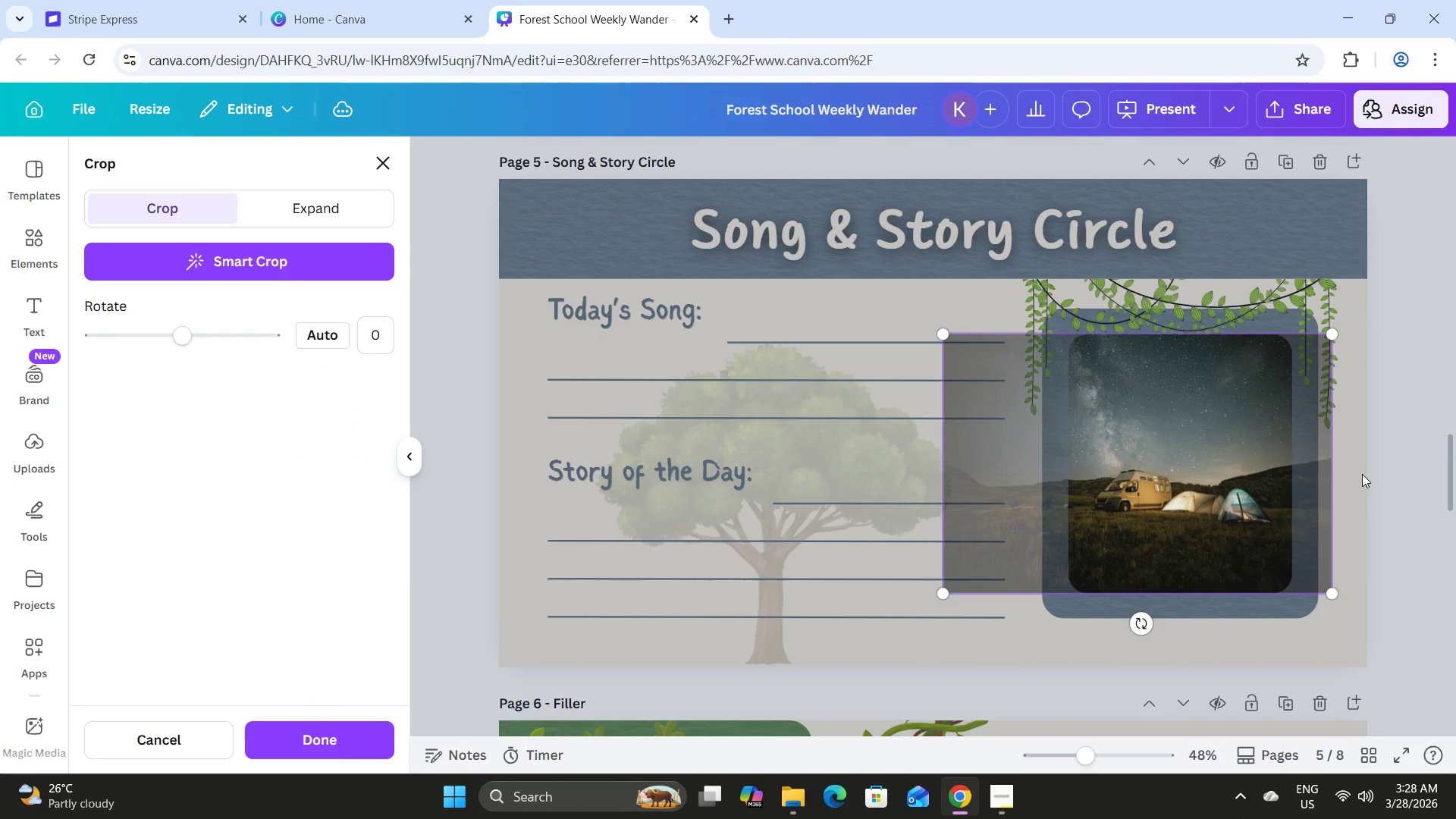 
left_click([1380, 471])
 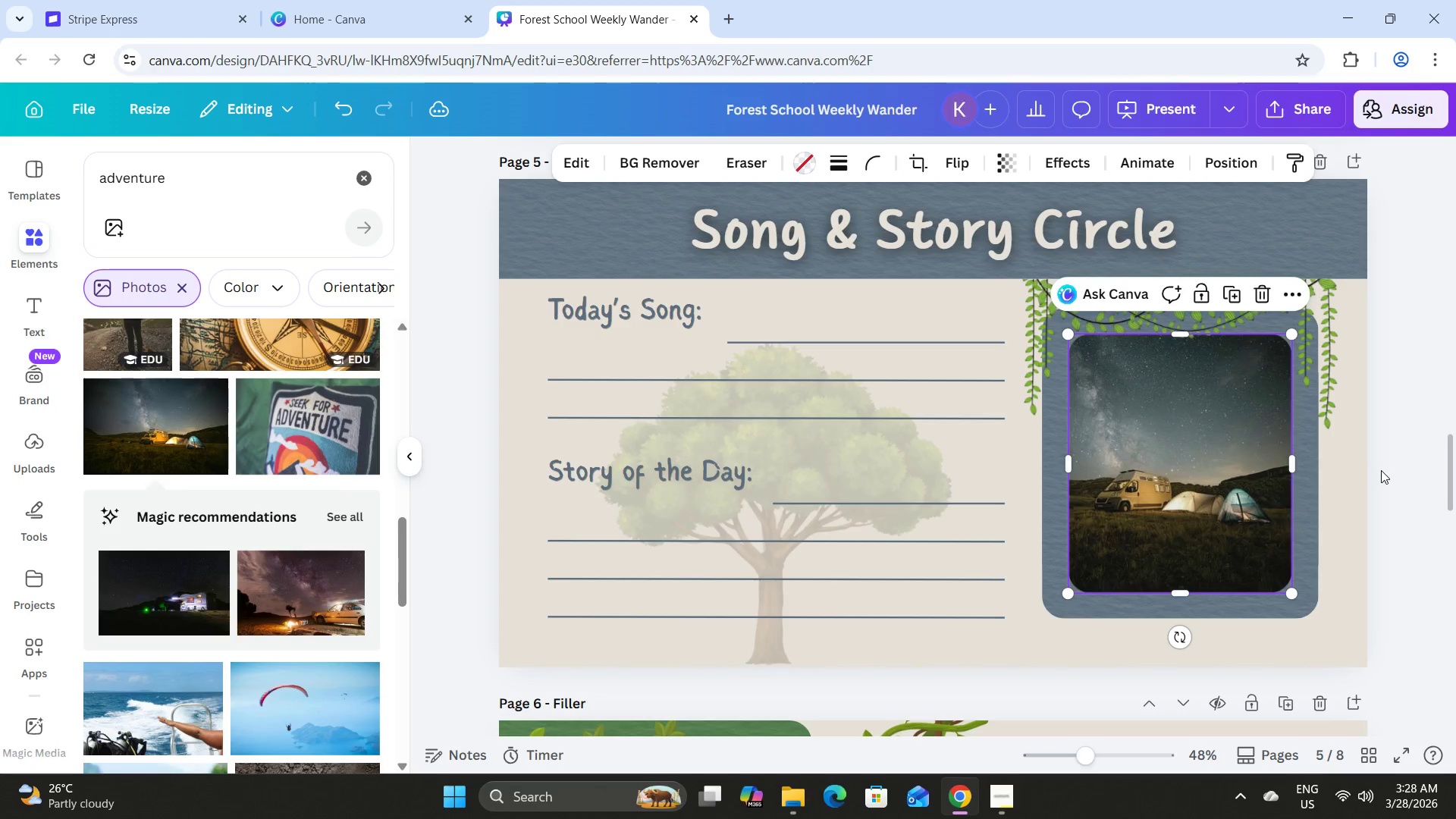 
left_click([1381, 470])
 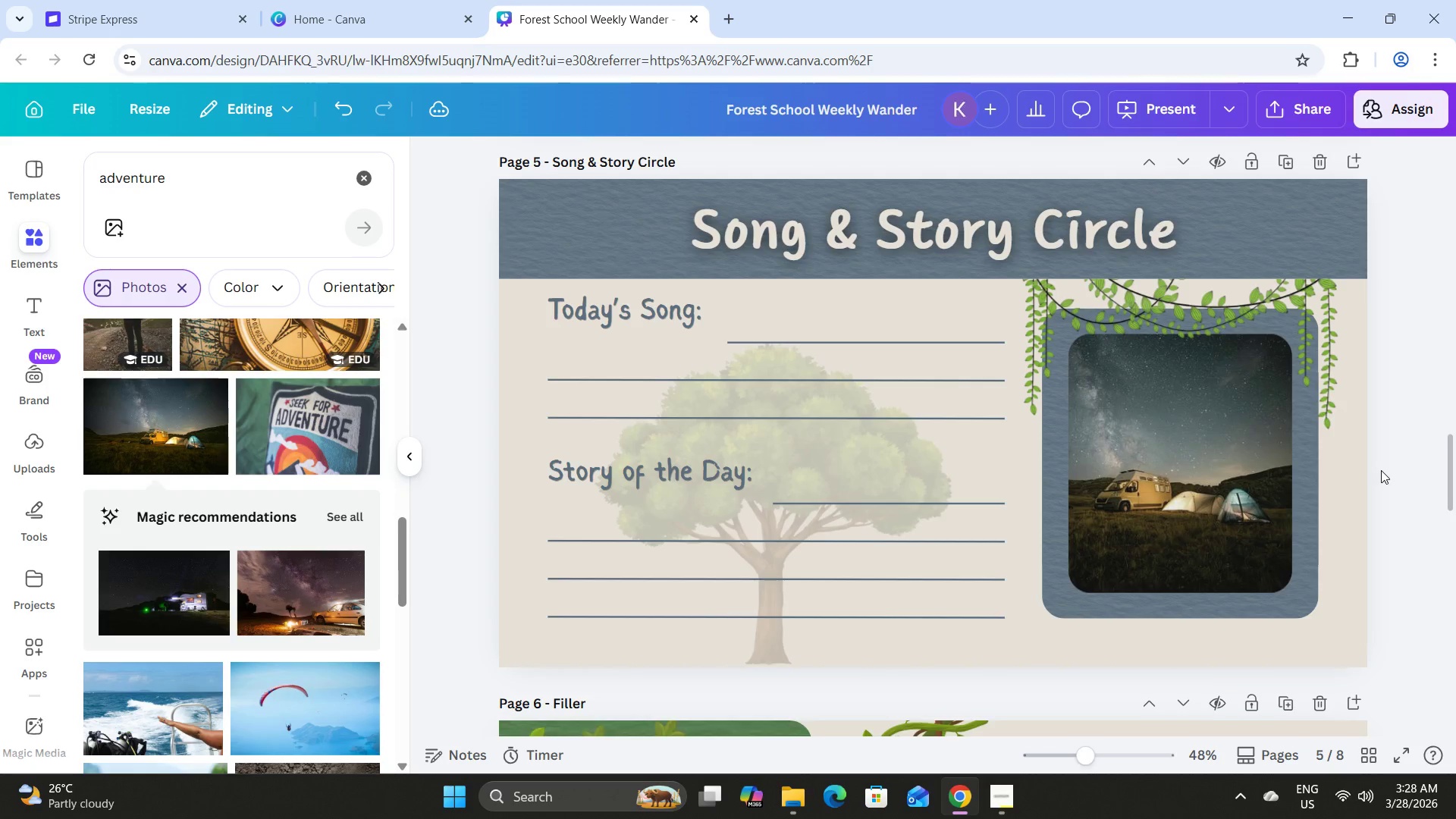 
scroll: coordinate [296, 506], scroll_direction: down, amount: 16.0
 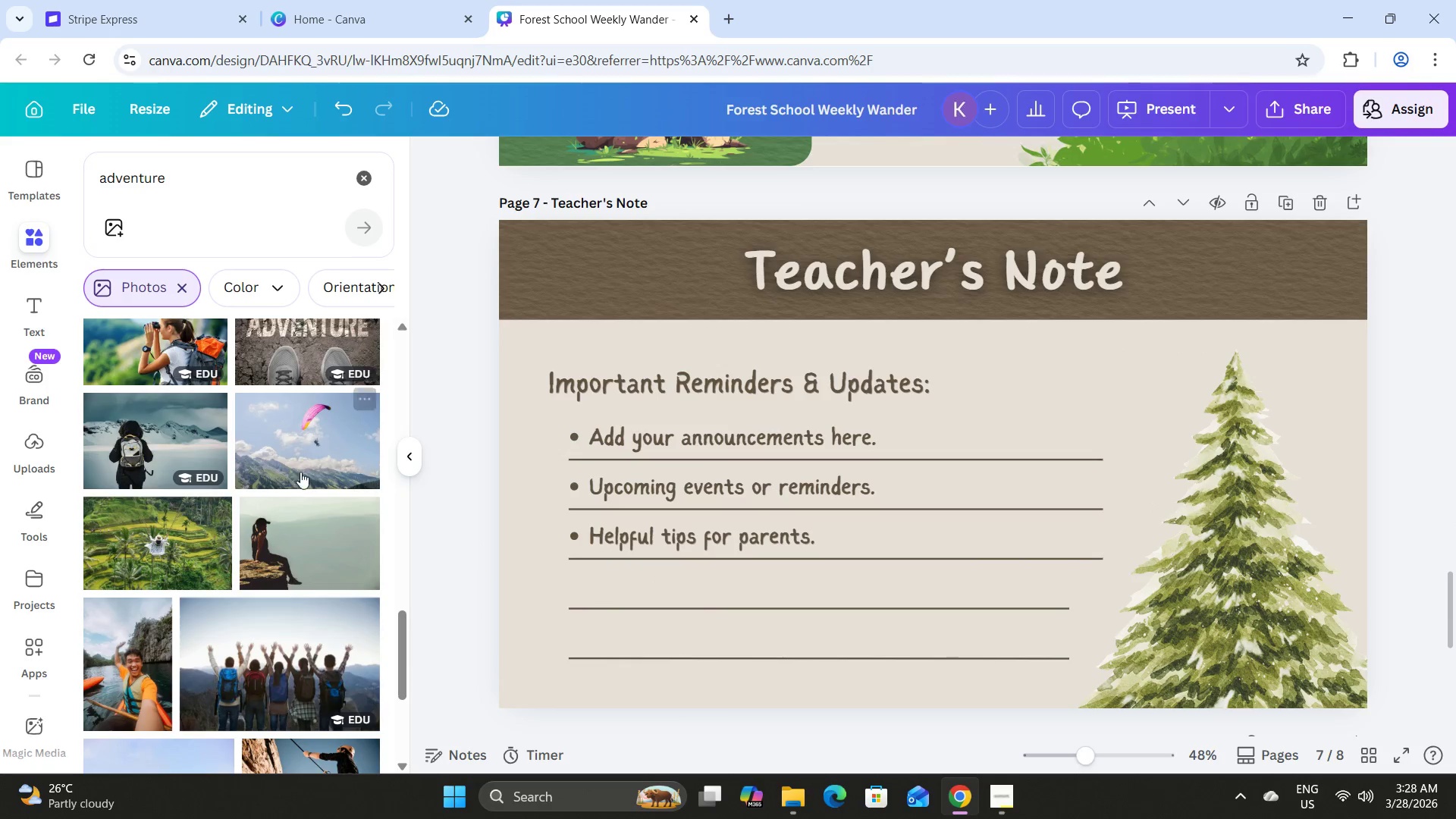 
scroll: coordinate [714, 531], scroll_direction: up, amount: 7.0
 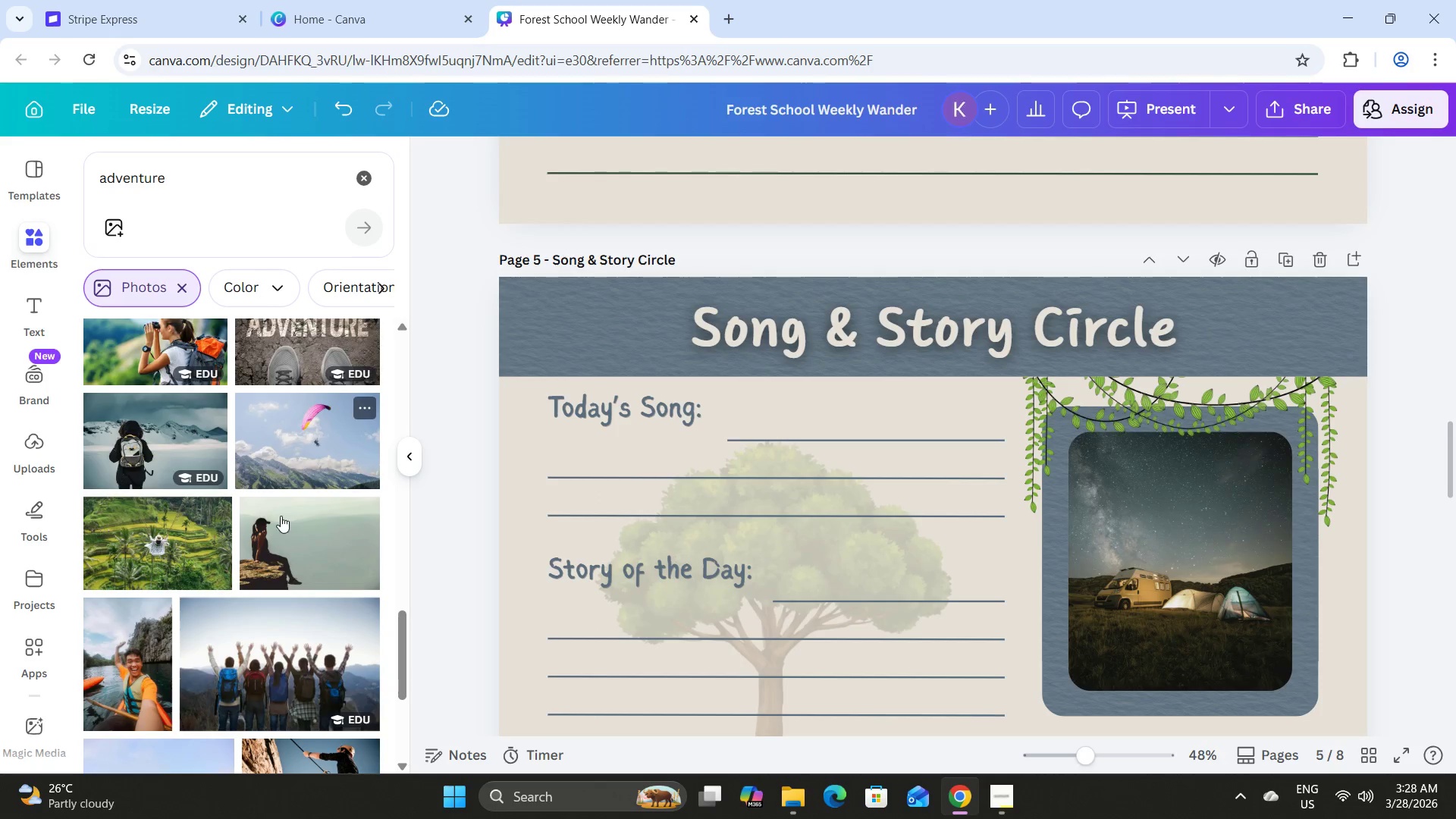 
left_click_drag(start_coordinate=[289, 429], to_coordinate=[1135, 527])
 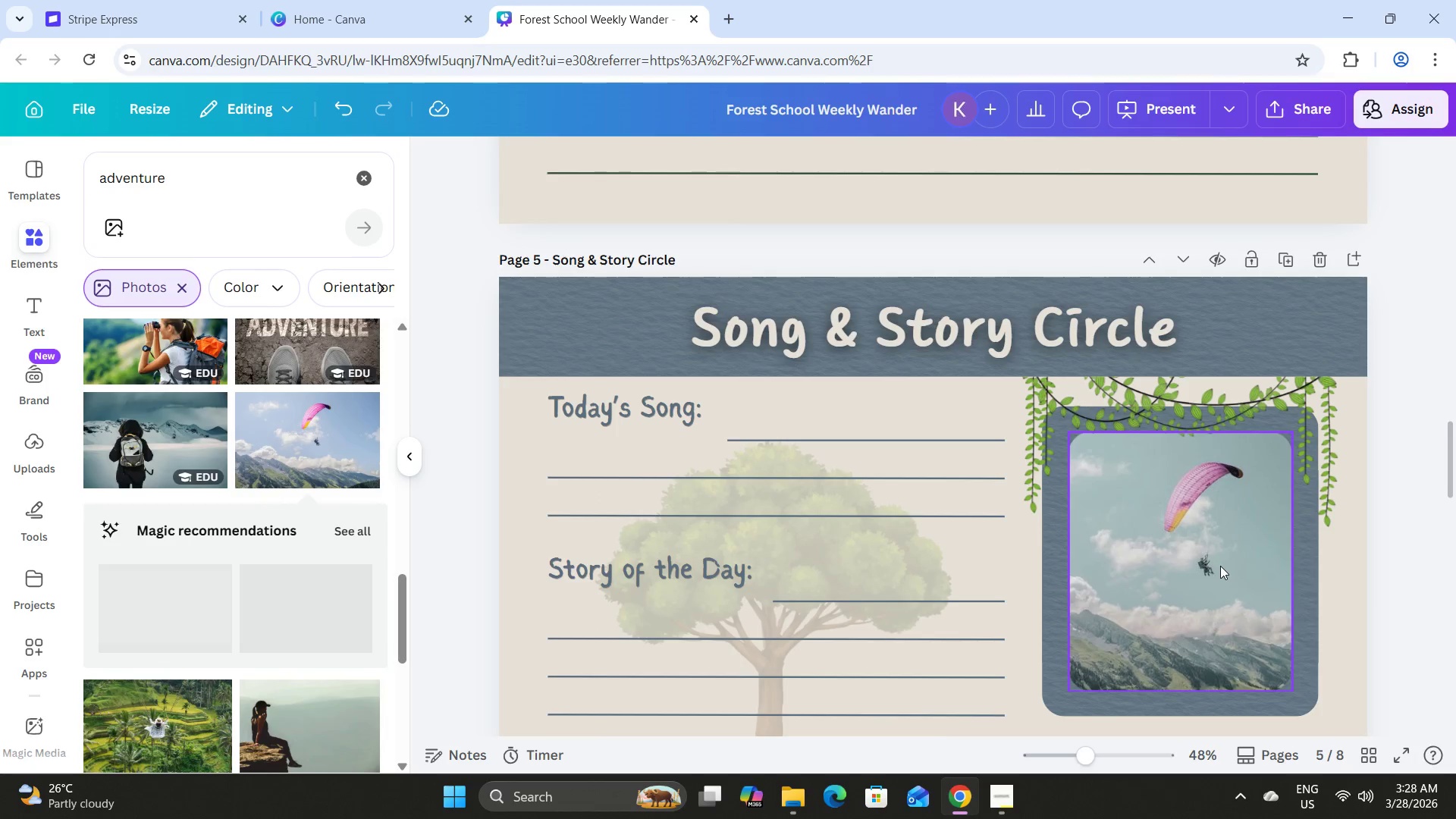 
double_click([1220, 566])
 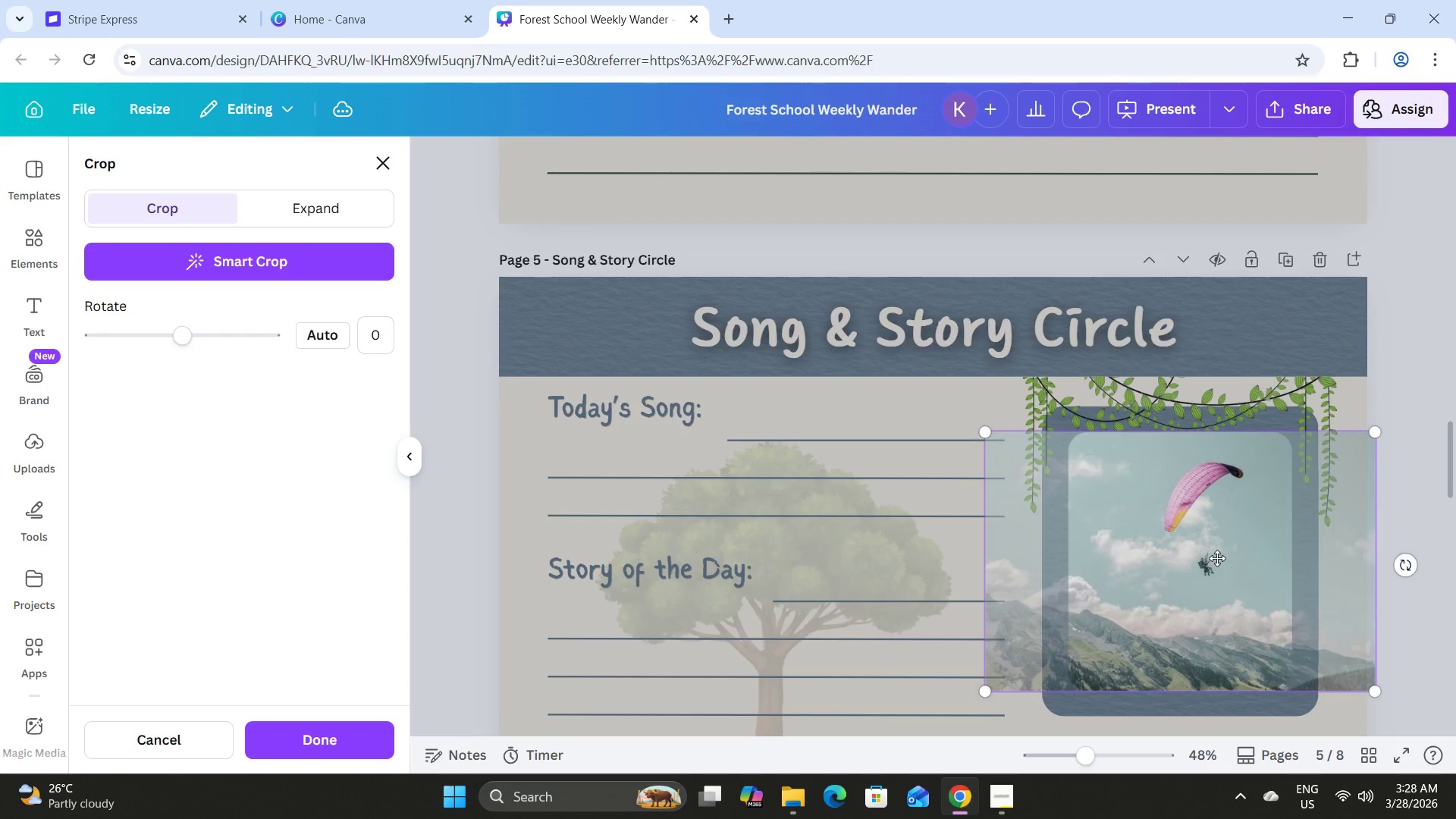 
left_click_drag(start_coordinate=[1216, 557], to_coordinate=[1176, 560])
 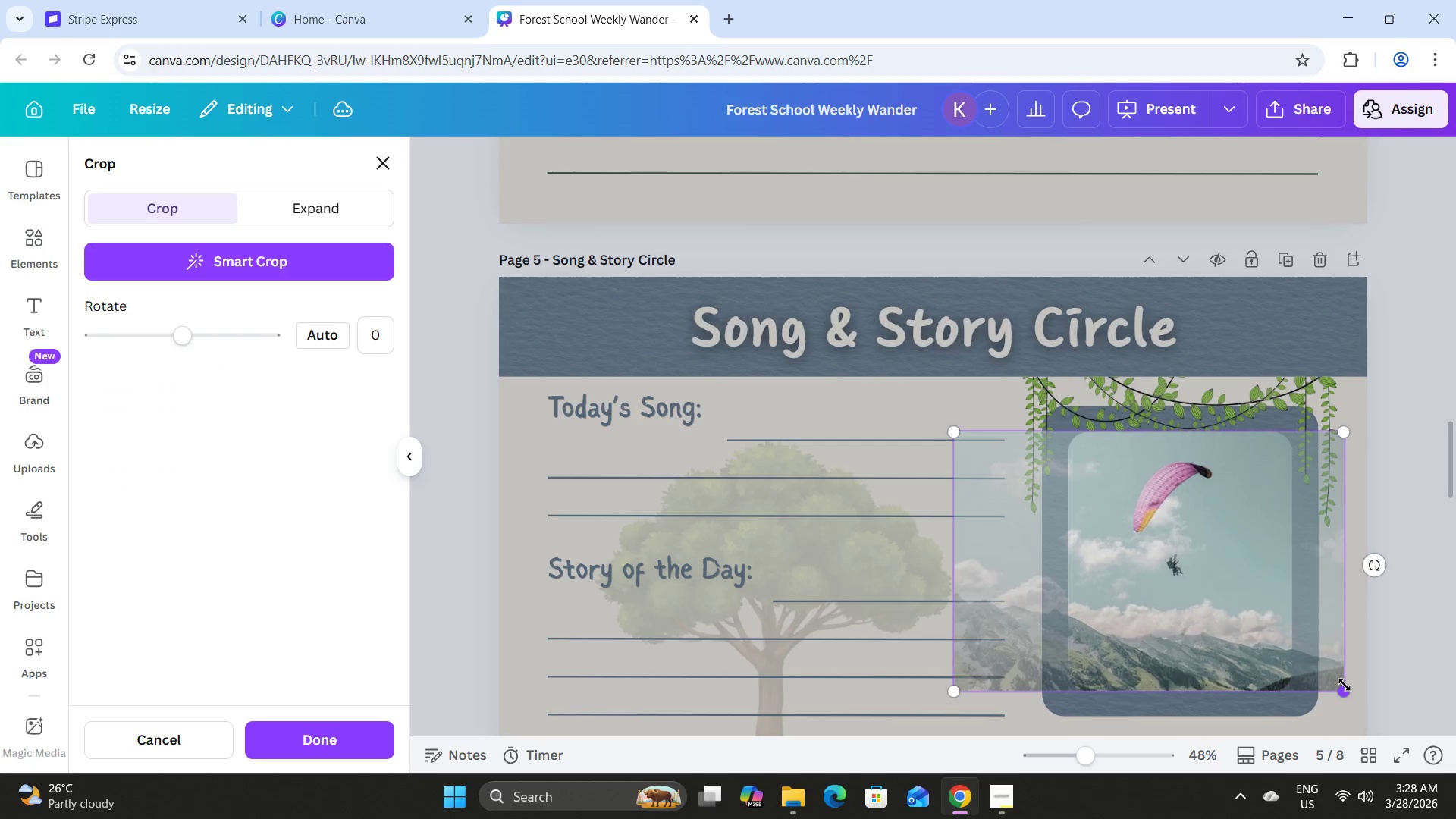 
left_click_drag(start_coordinate=[1342, 695], to_coordinate=[1418, 774])
 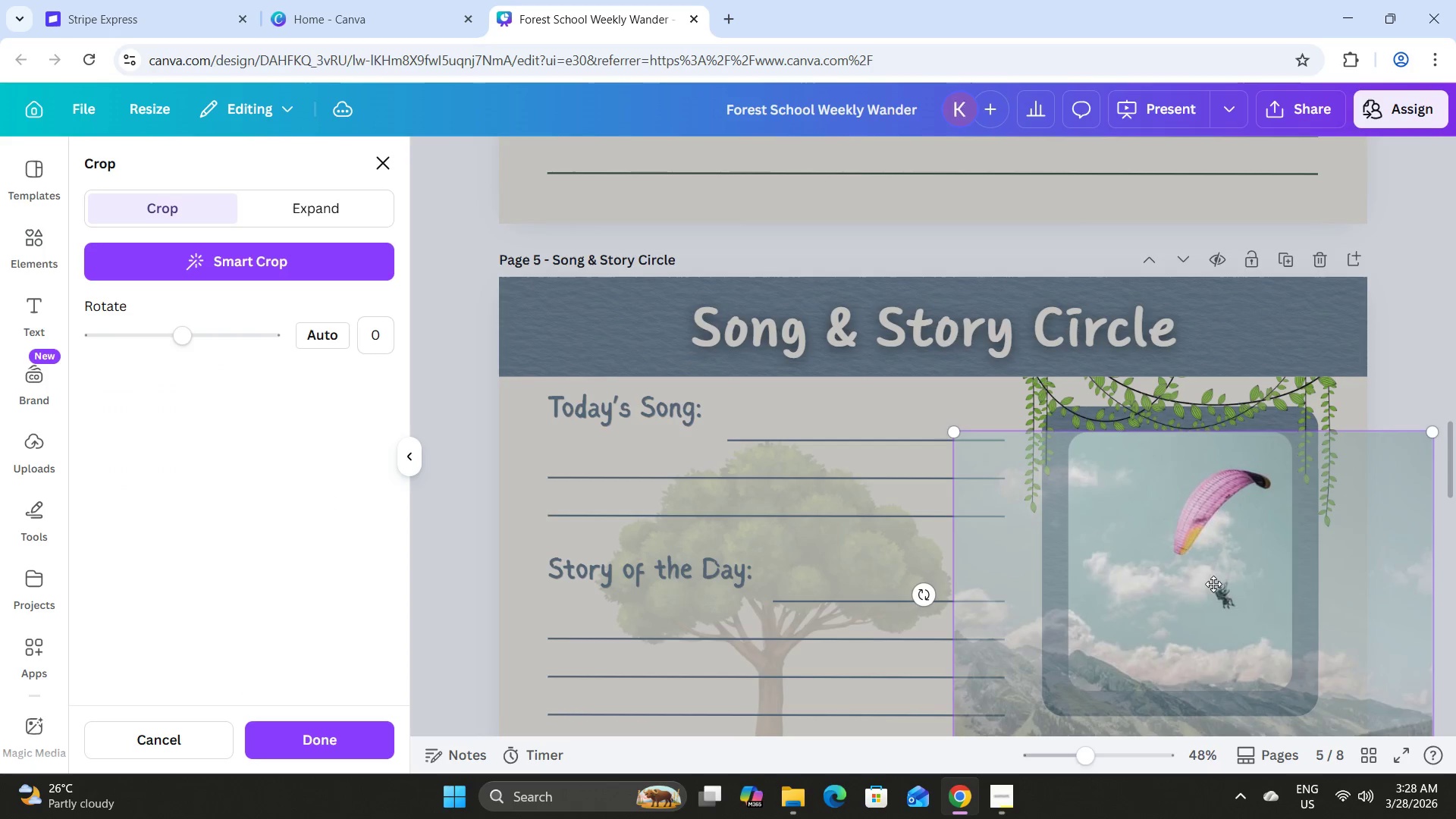 
left_click_drag(start_coordinate=[1212, 582], to_coordinate=[1163, 621])
 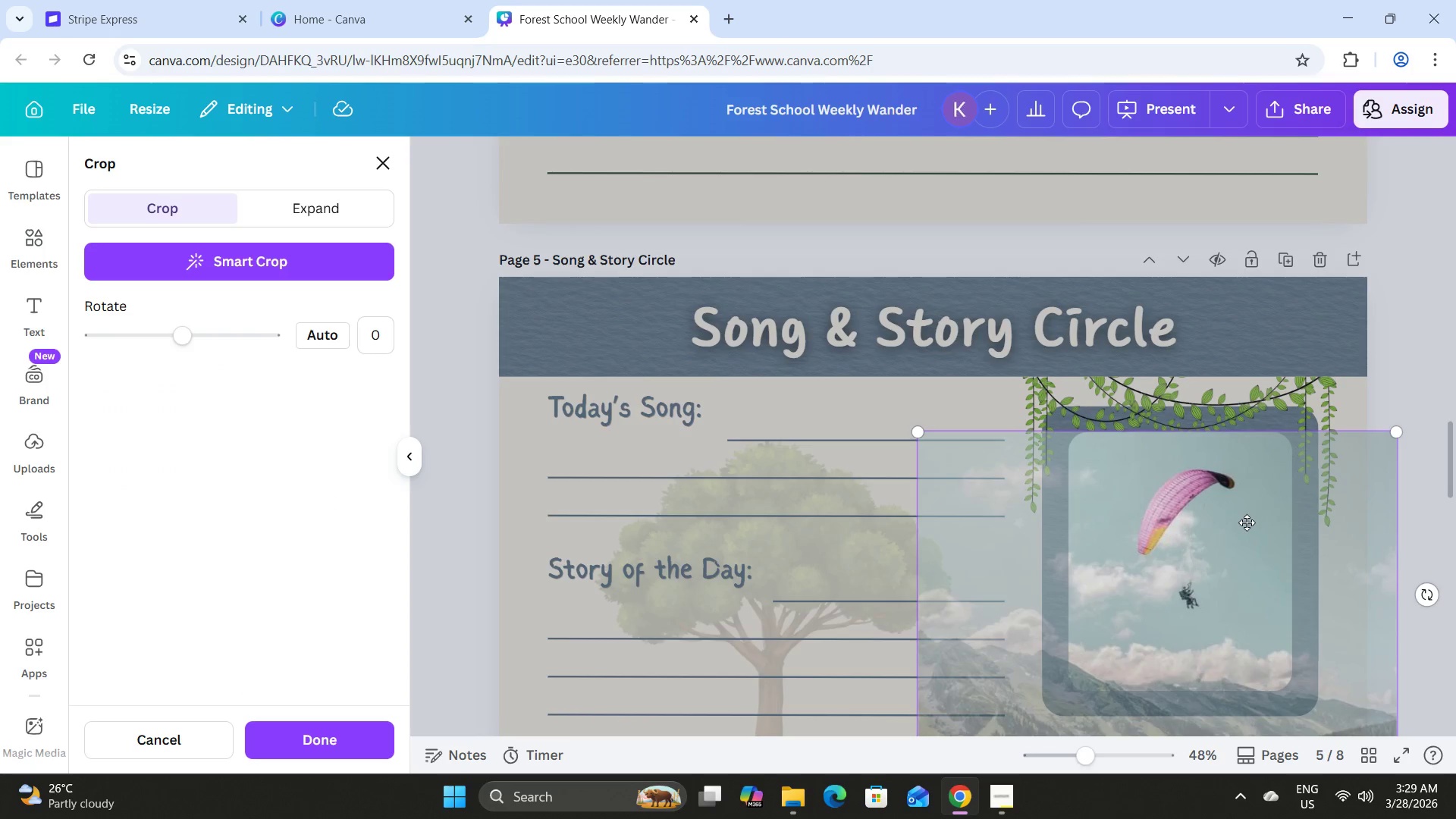 
left_click_drag(start_coordinate=[1245, 522], to_coordinate=[1229, 526])
 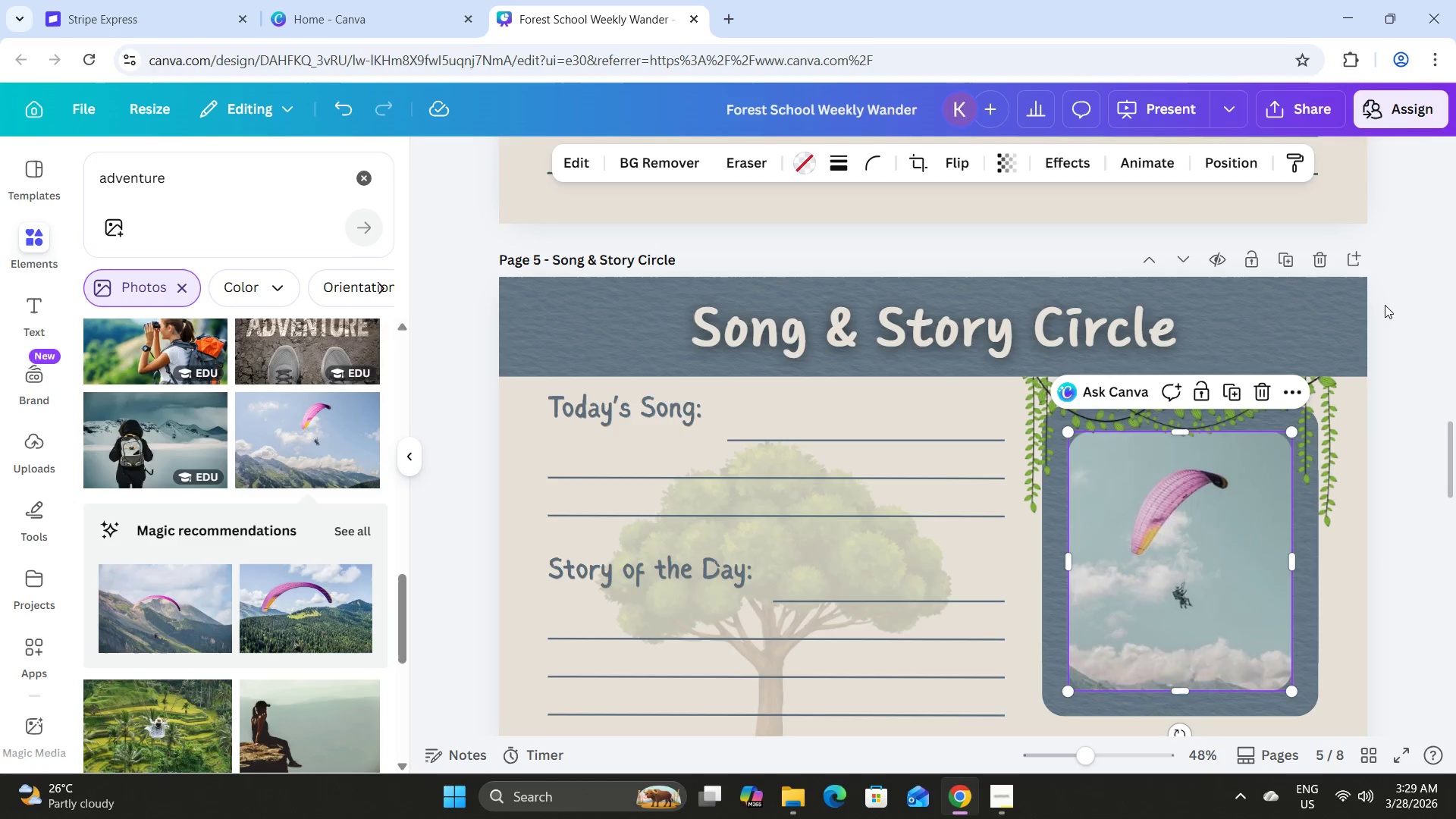 
left_click([1385, 305])
 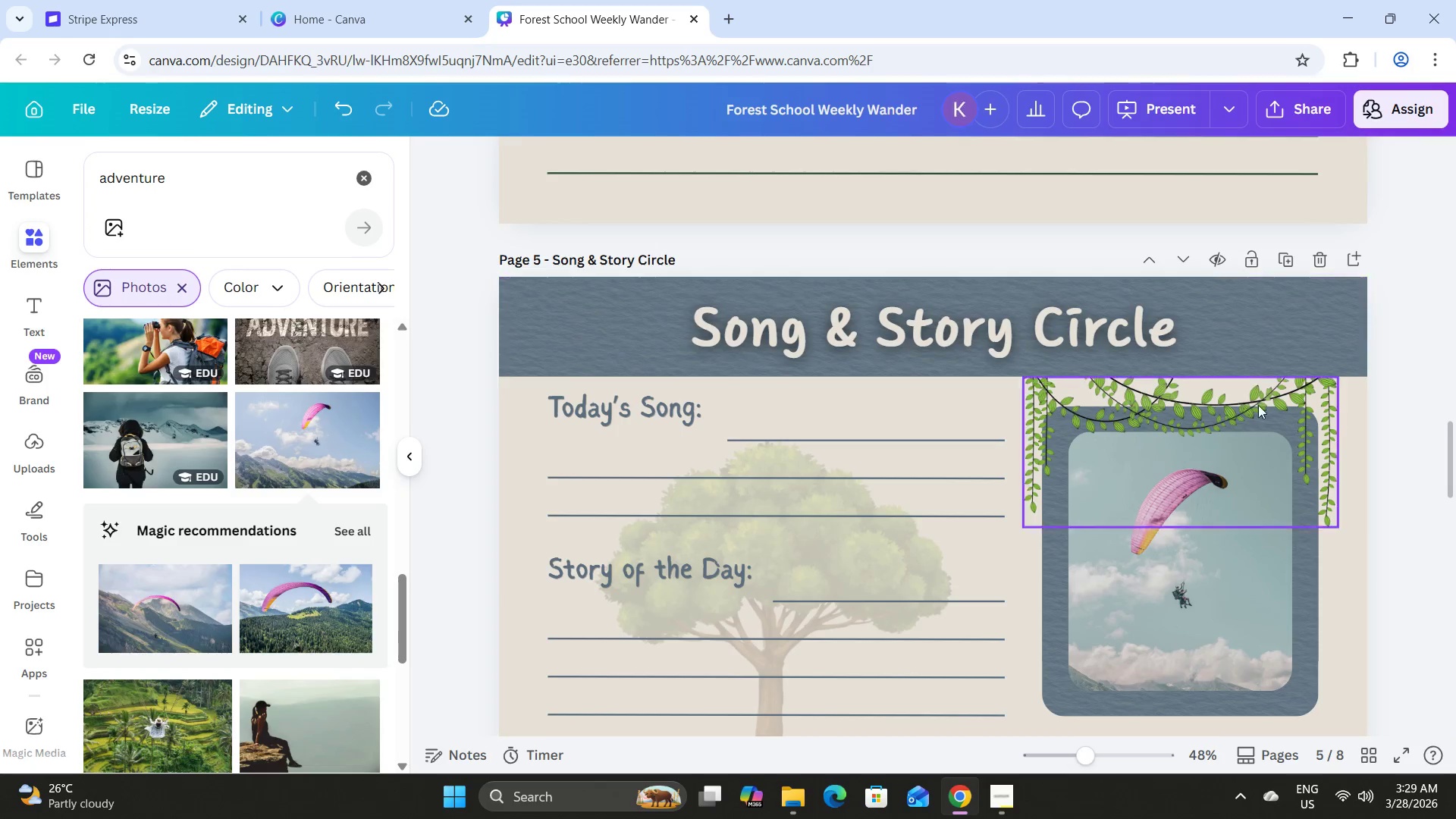 
scroll: coordinate [900, 352], scroll_direction: down, amount: 18.0
 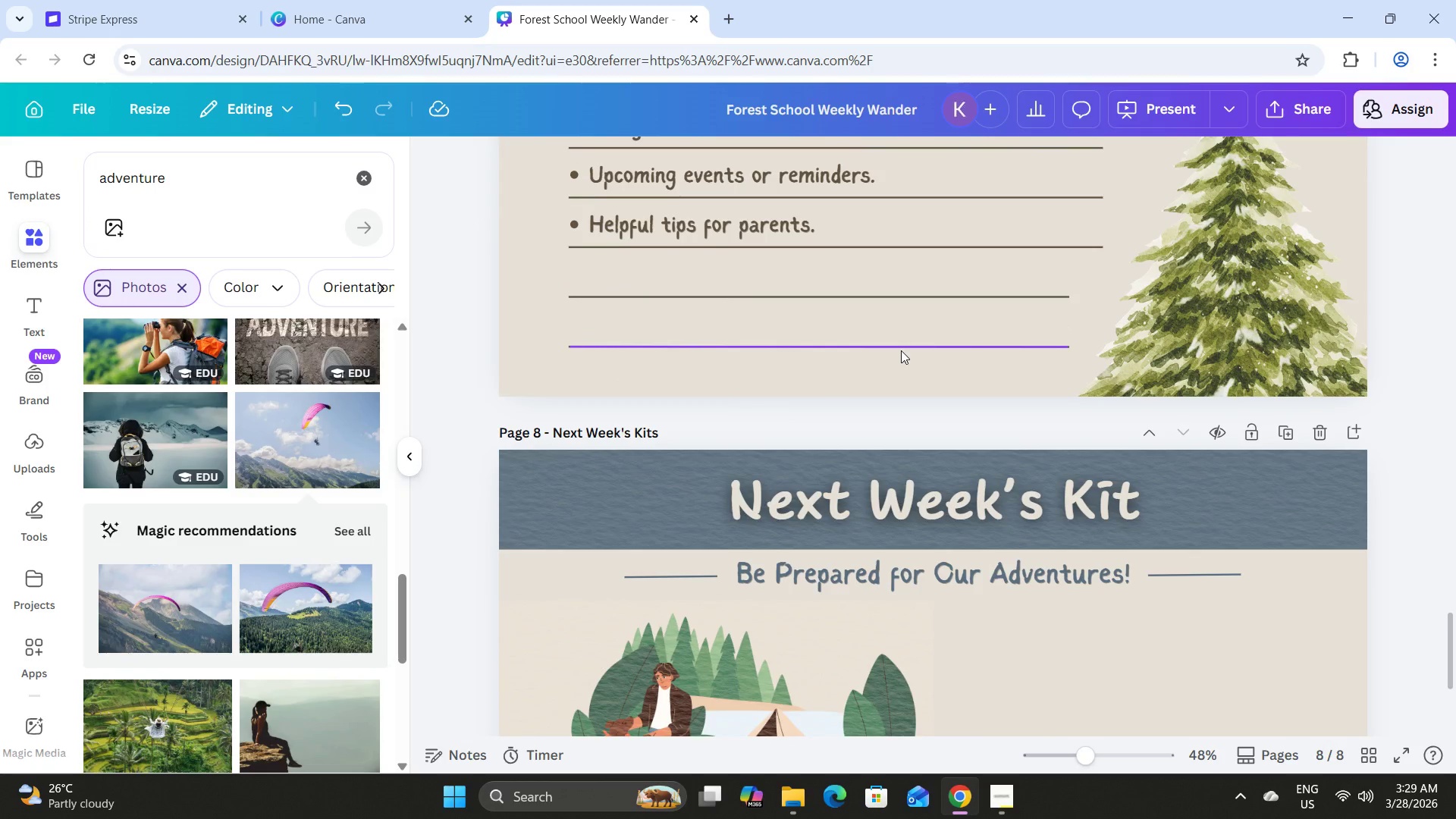 
left_click([1121, 388])
 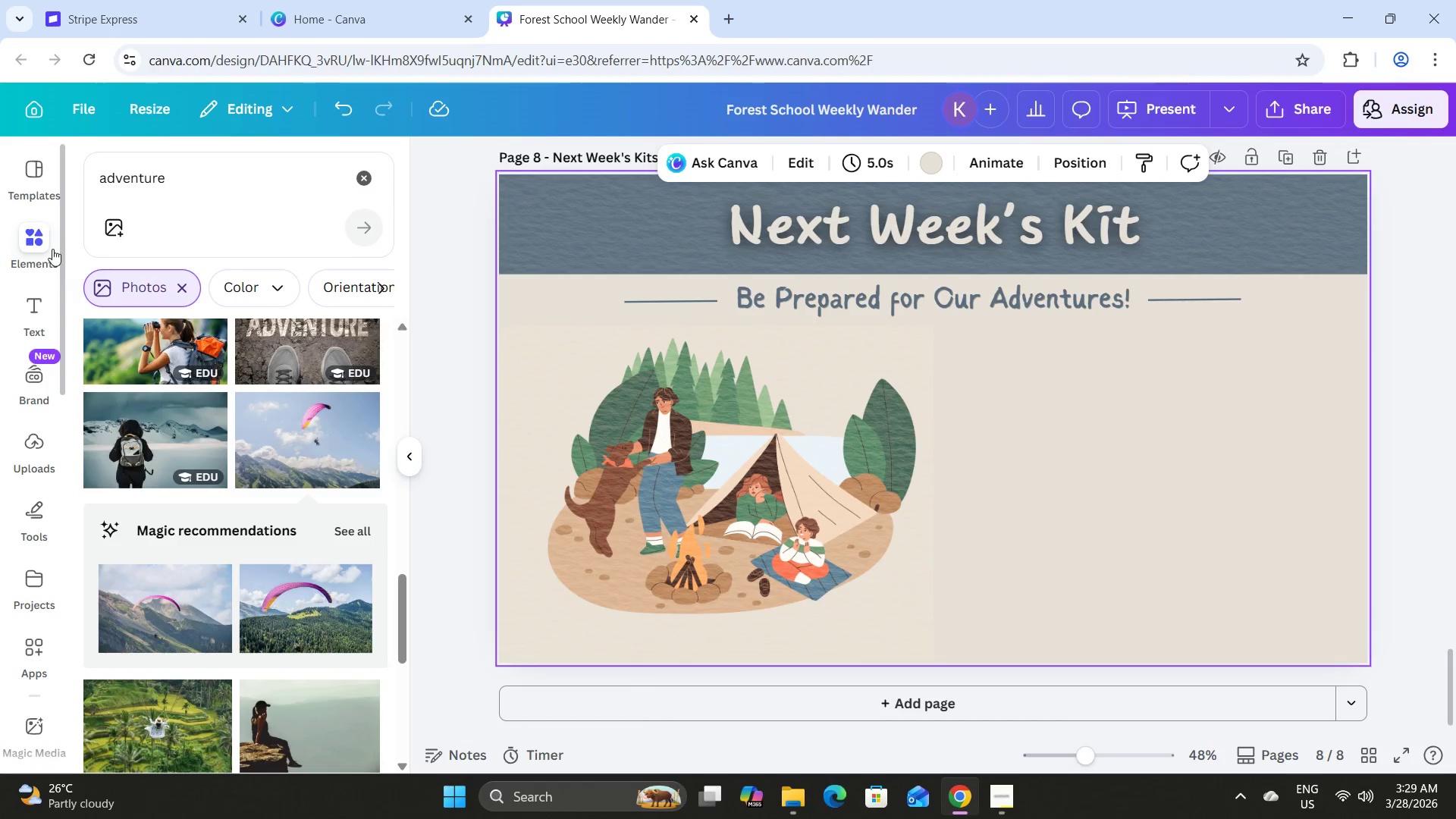 
scroll: coordinate [901, 350], scroll_direction: down, amount: 7.0
 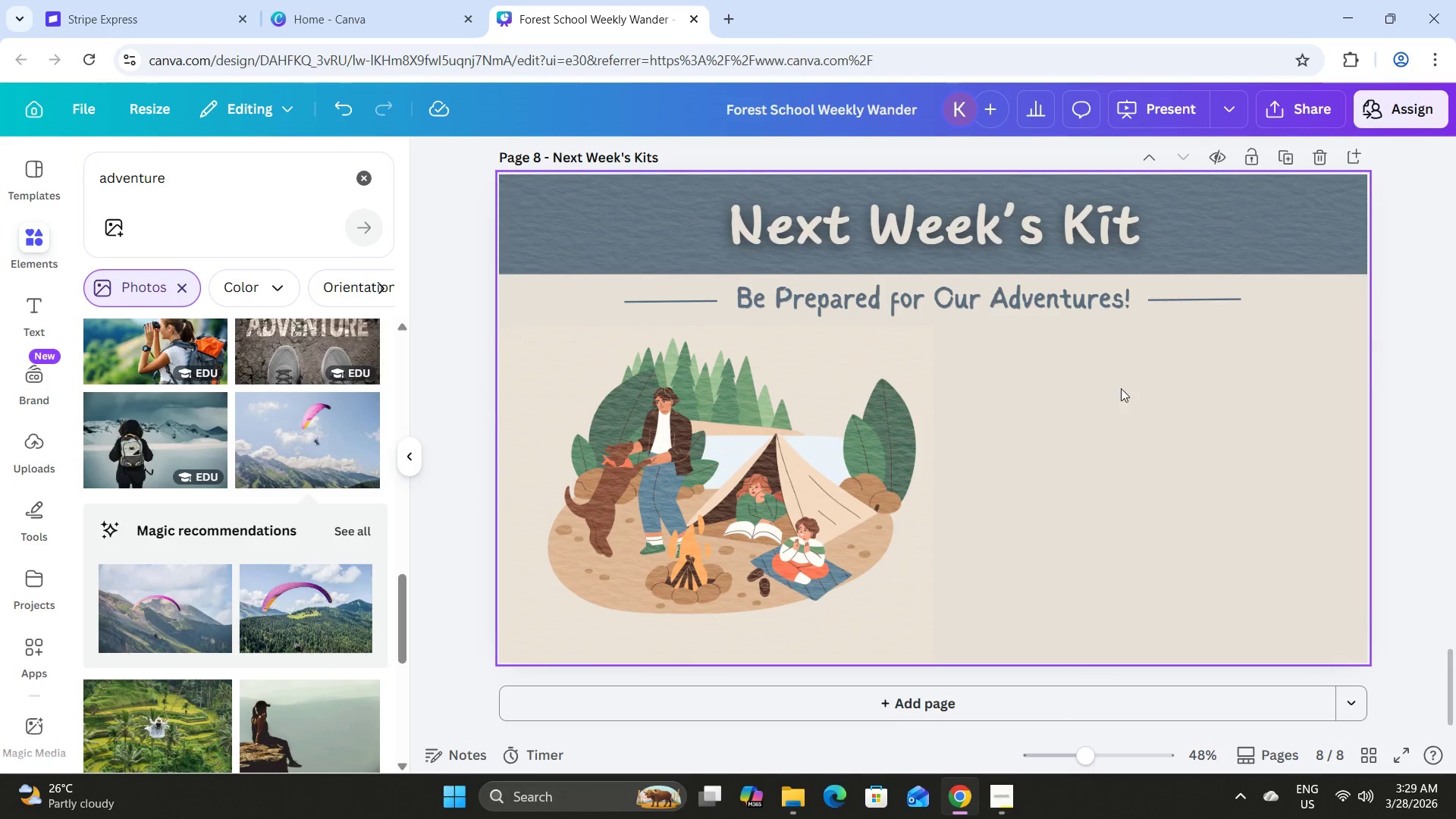 
left_click([212, 178])
 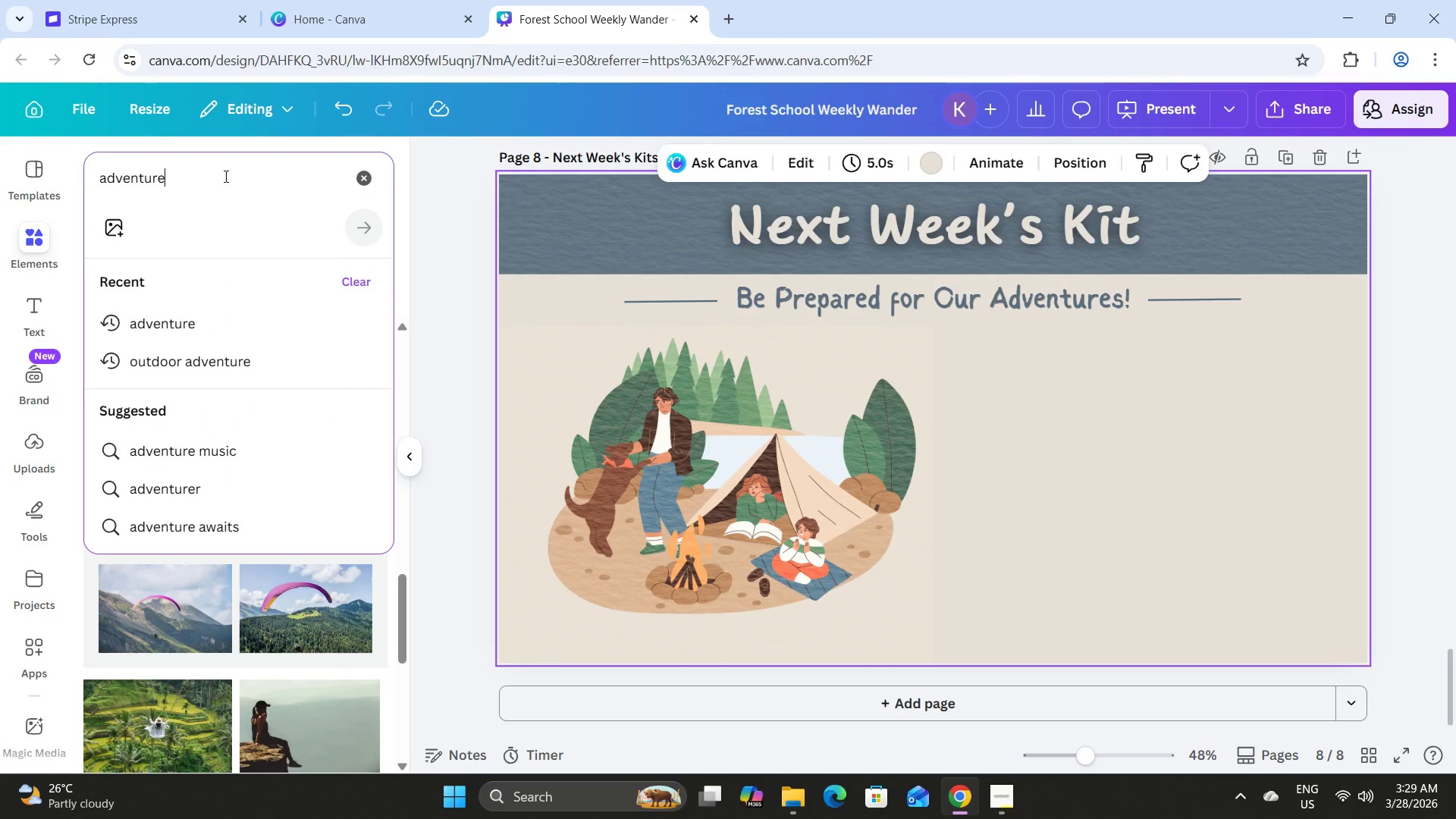 
left_click_drag(start_coordinate=[224, 176], to_coordinate=[100, 174])
 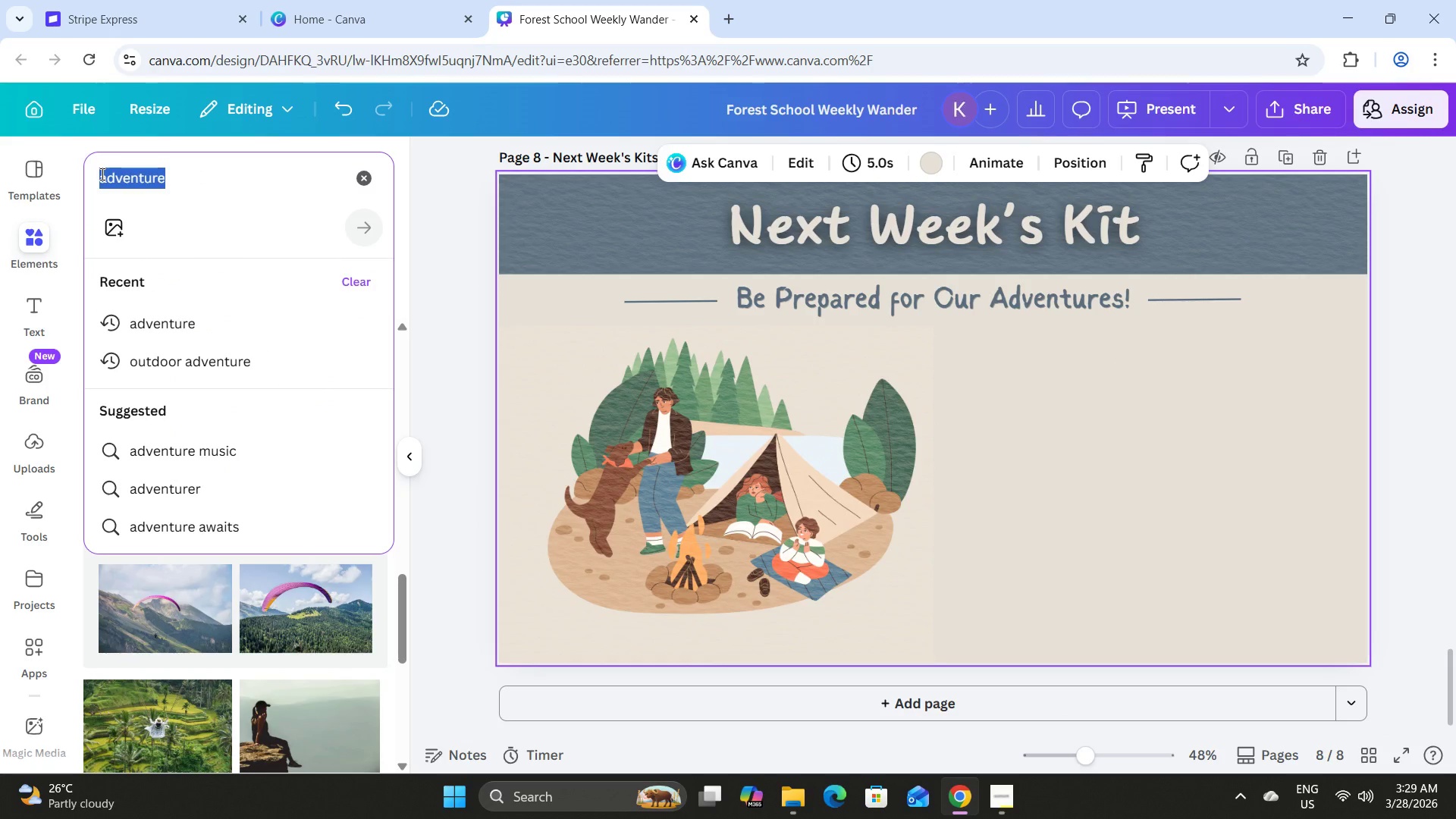 
type(check box)
 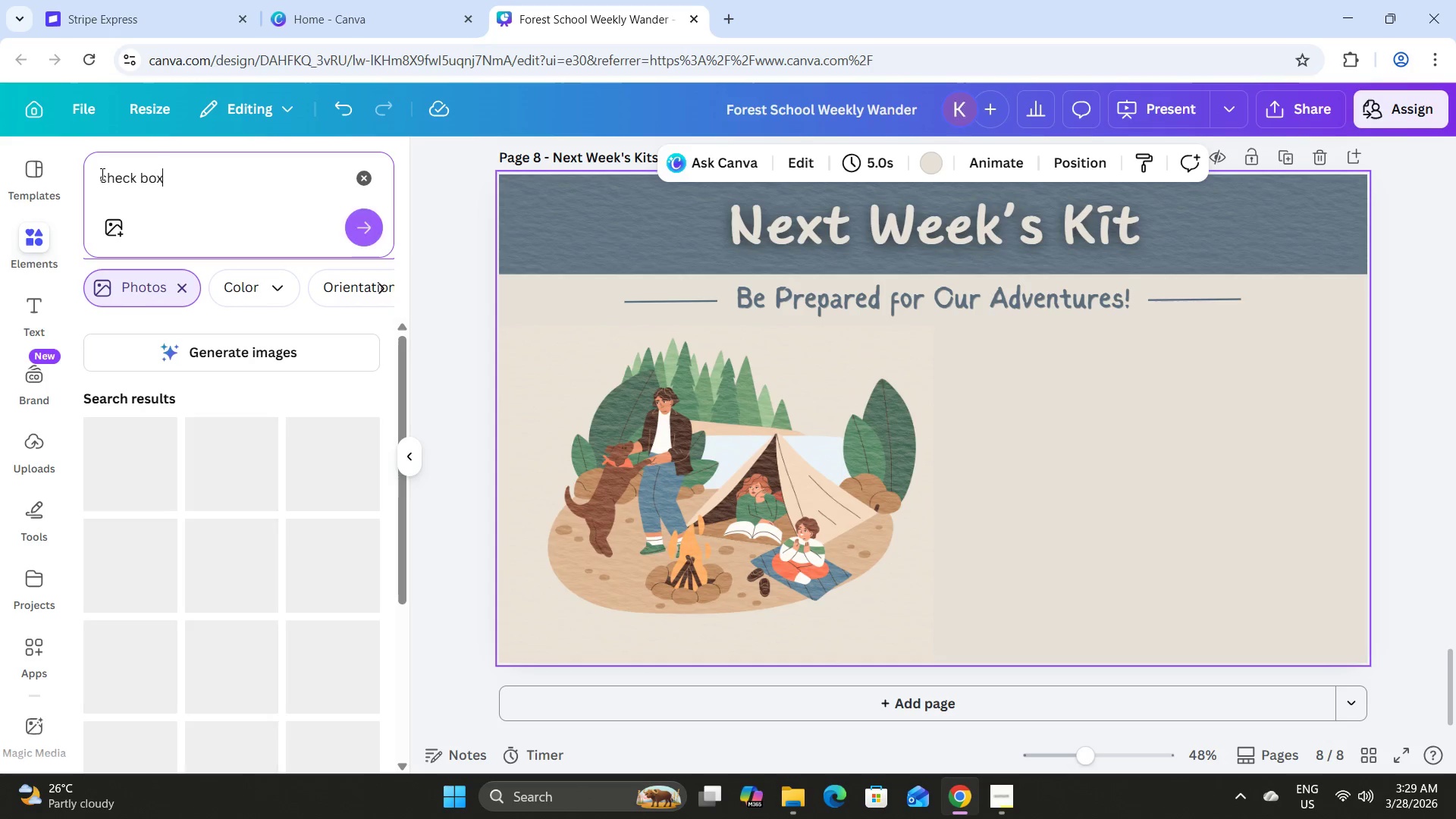 
key(Enter)
 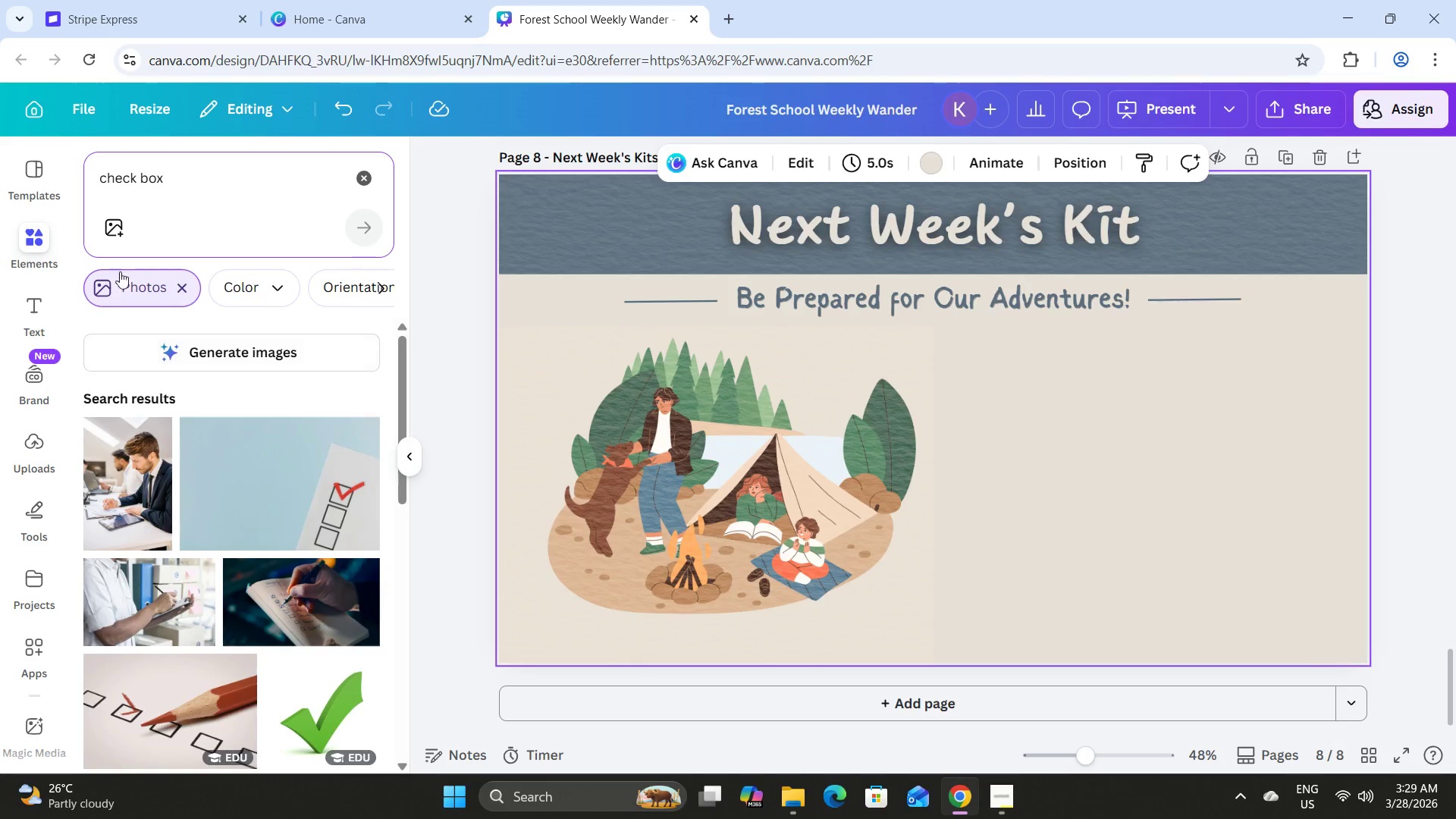 
left_click([186, 286])
 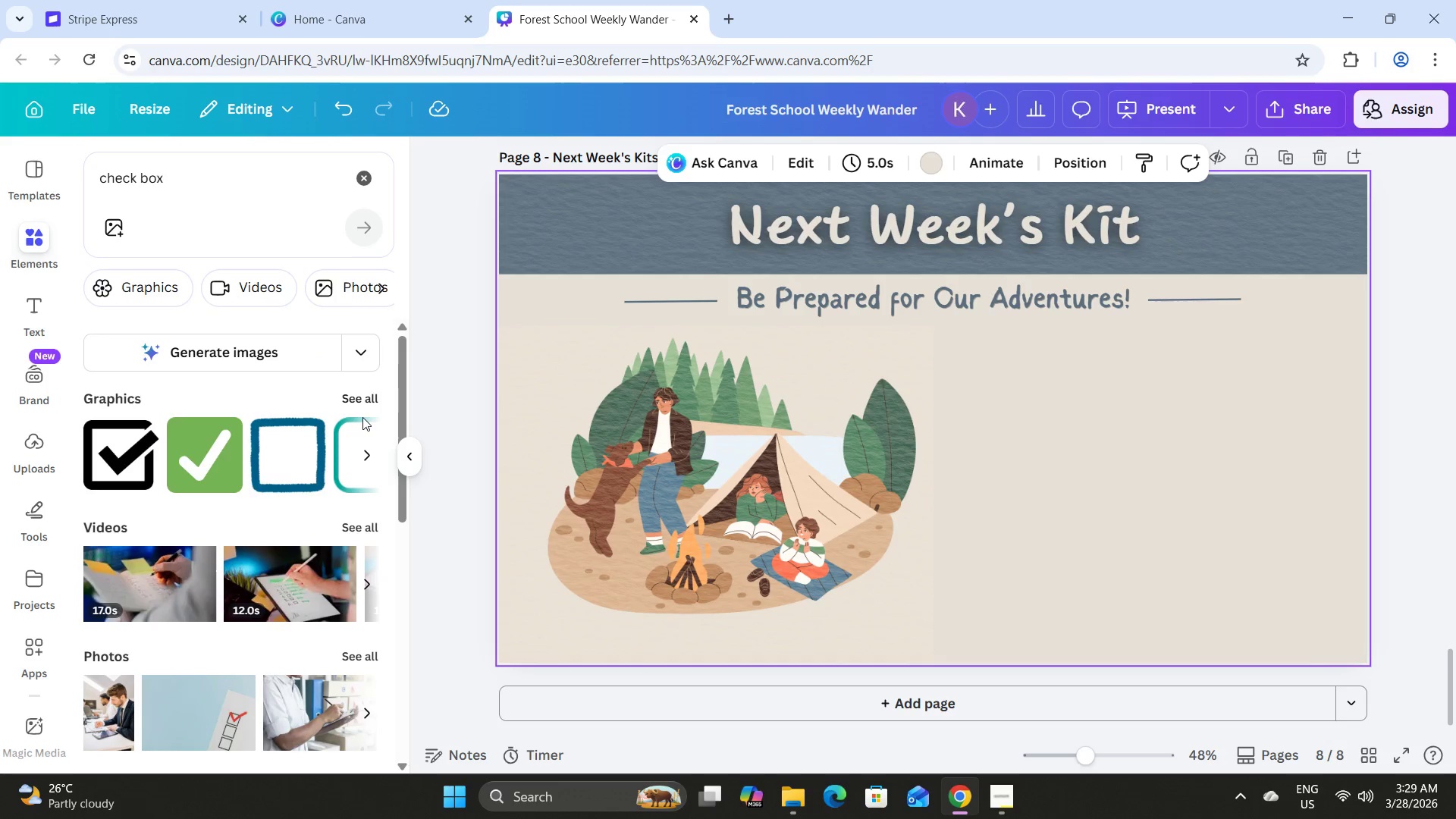 
left_click([366, 397])
 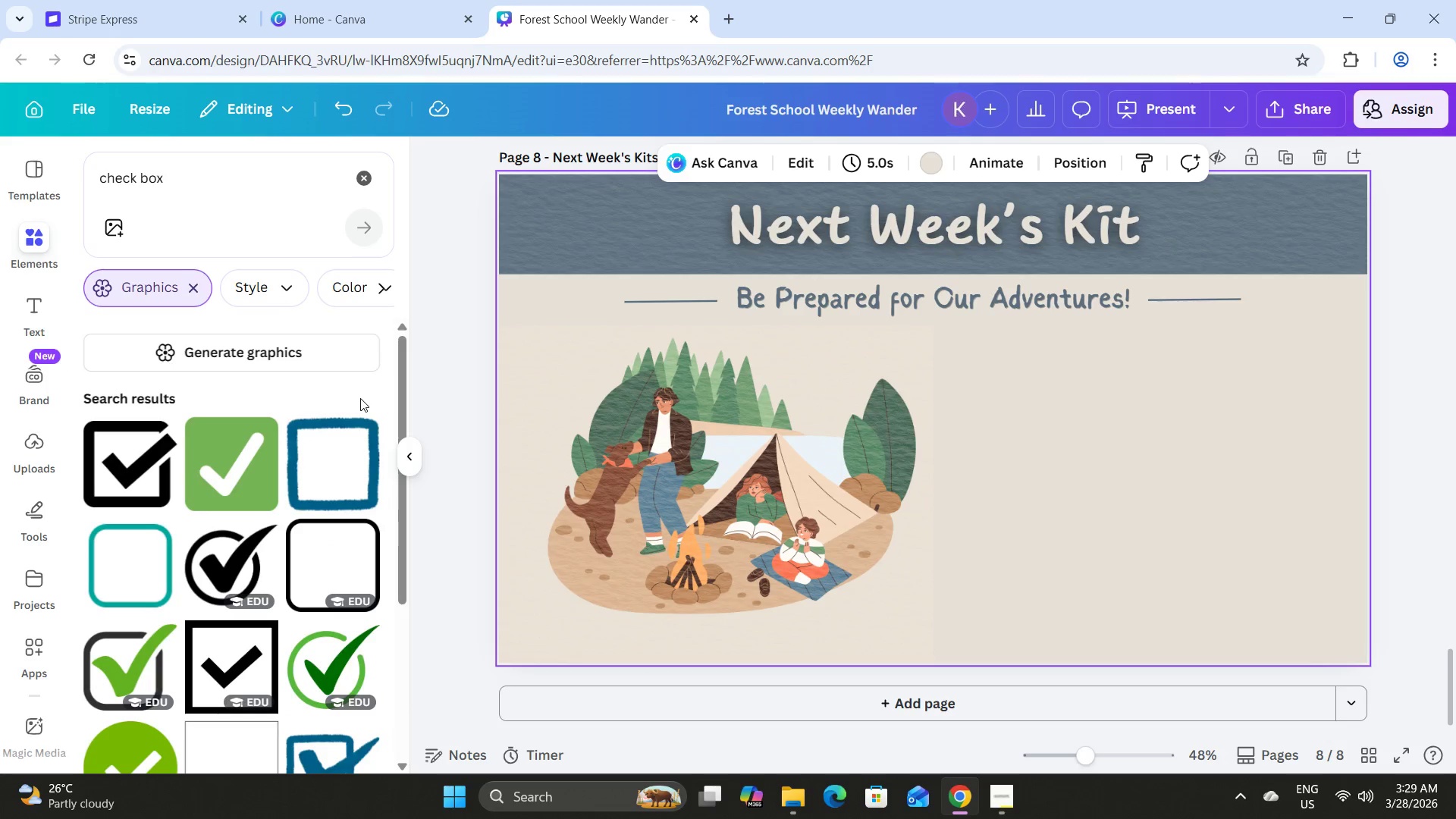 
left_click([329, 456])
 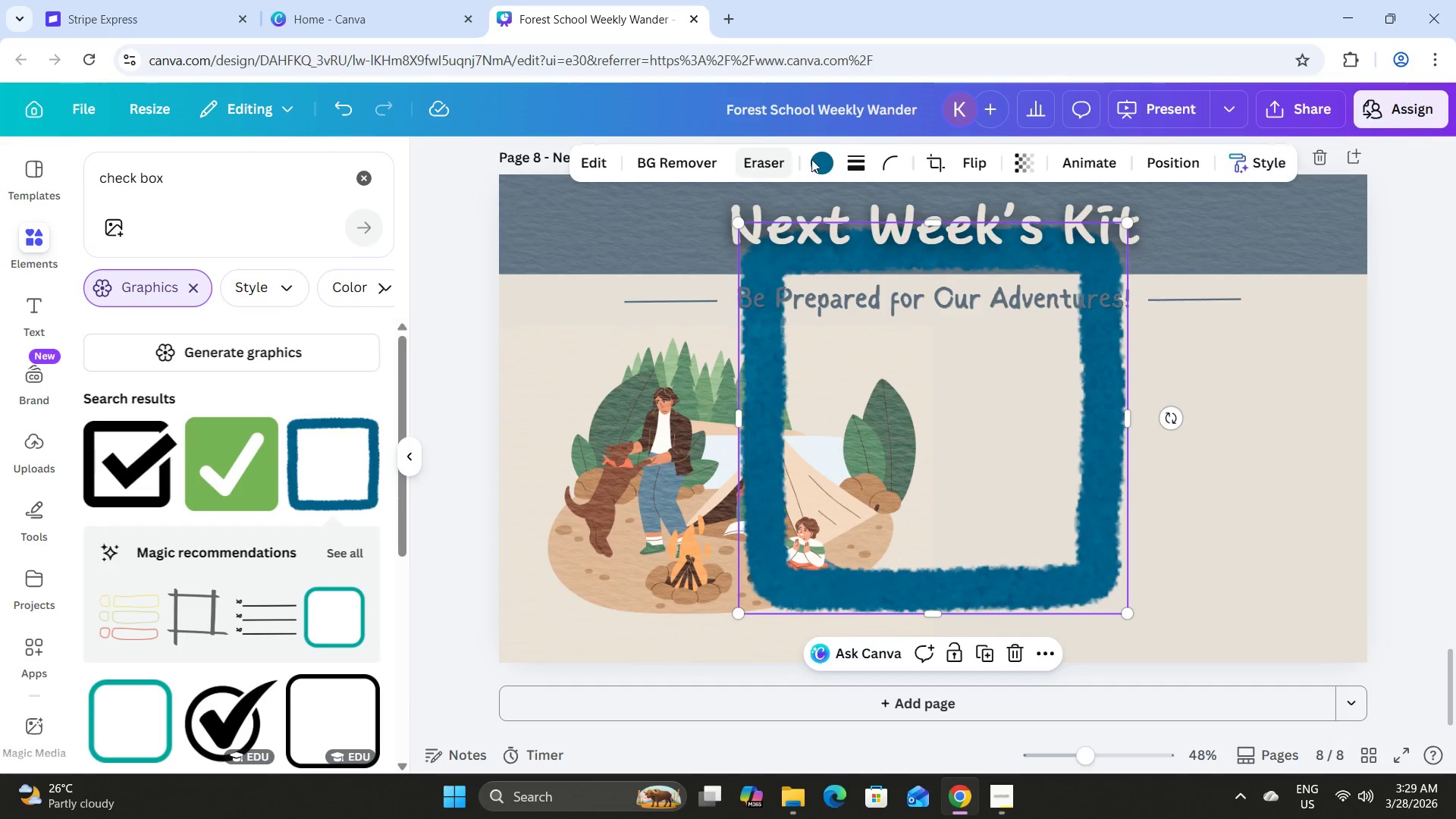 
left_click([822, 156])
 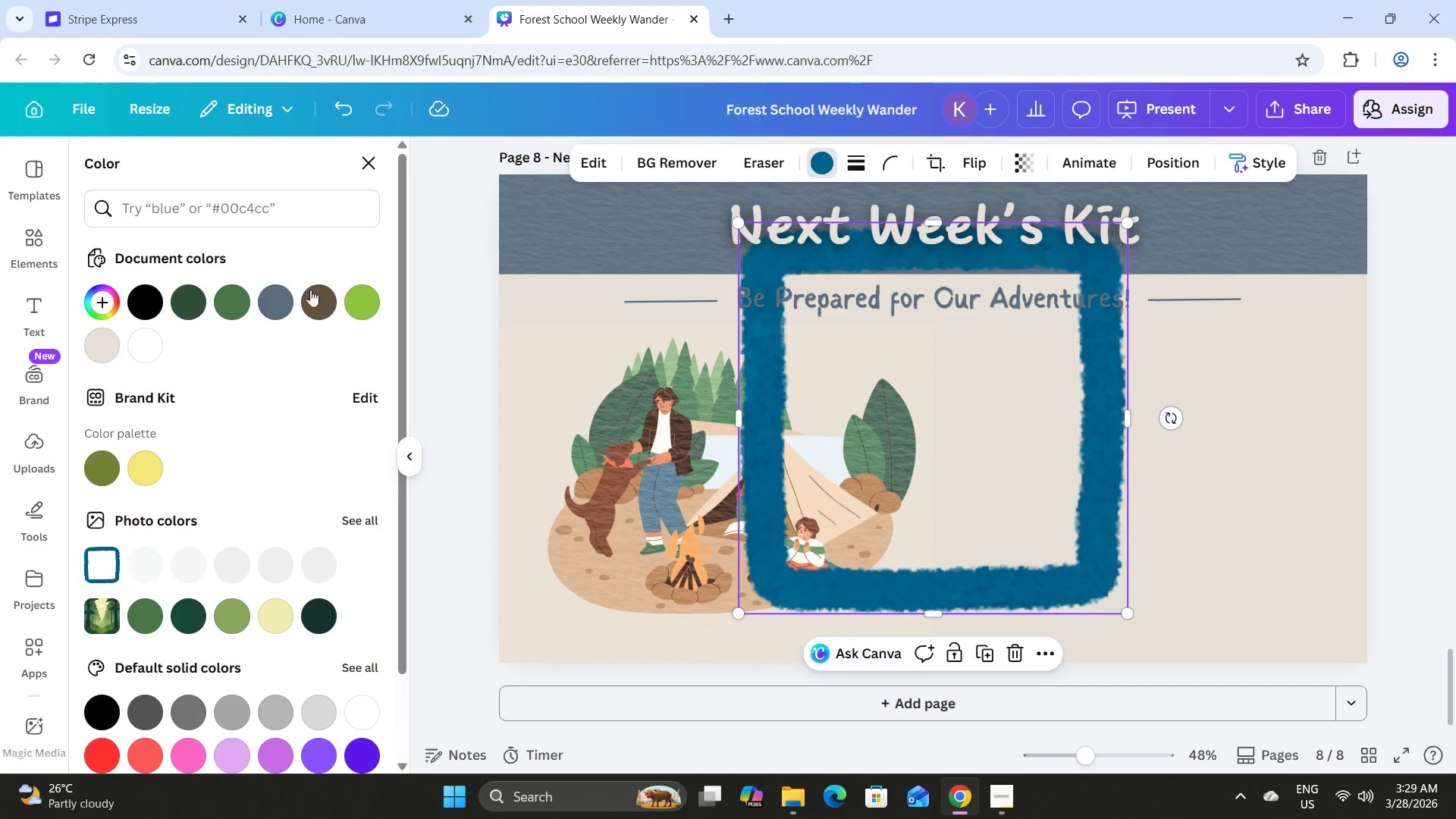 
left_click([284, 298])
 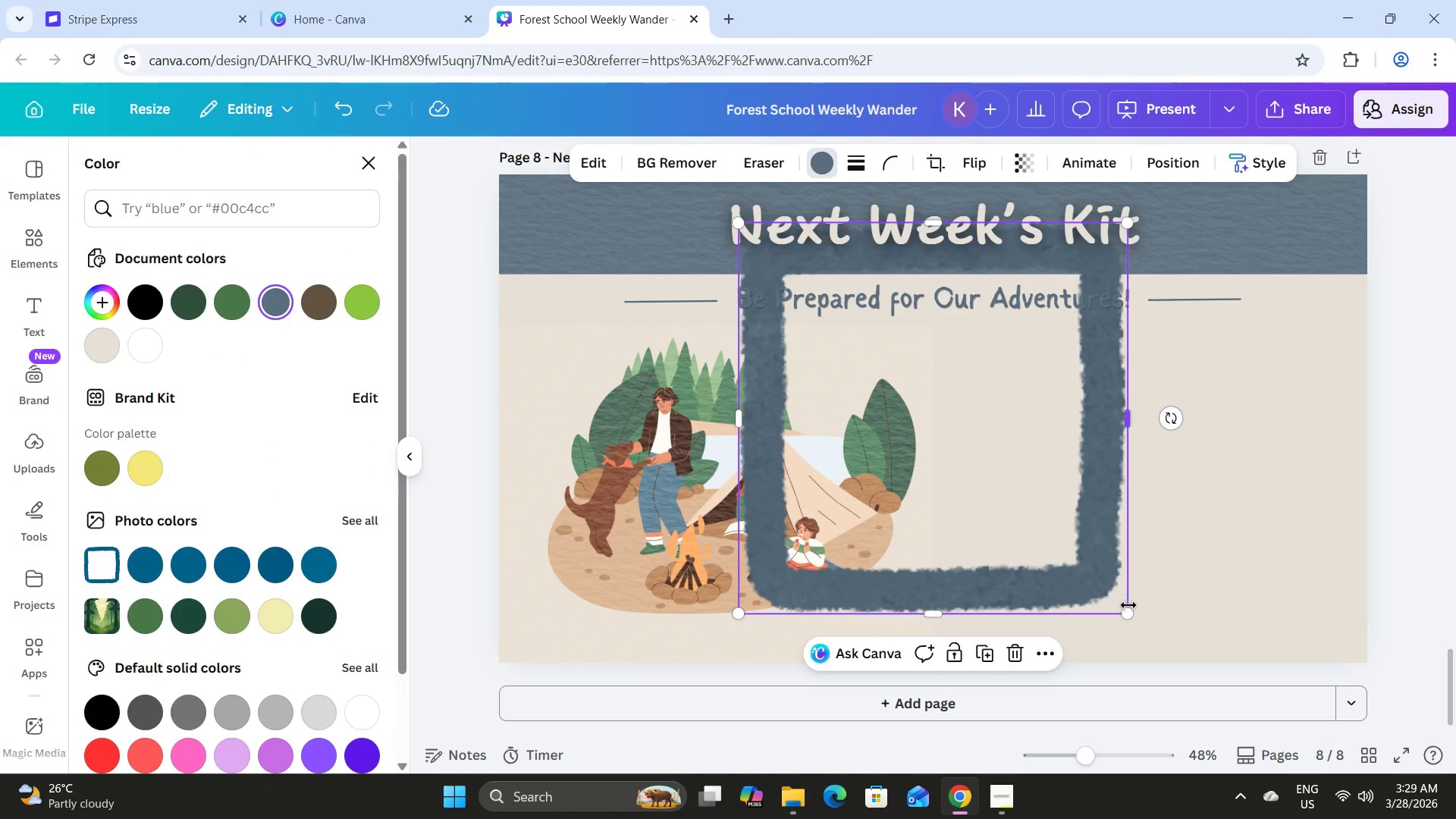 
left_click_drag(start_coordinate=[1125, 610], to_coordinate=[827, 311])
 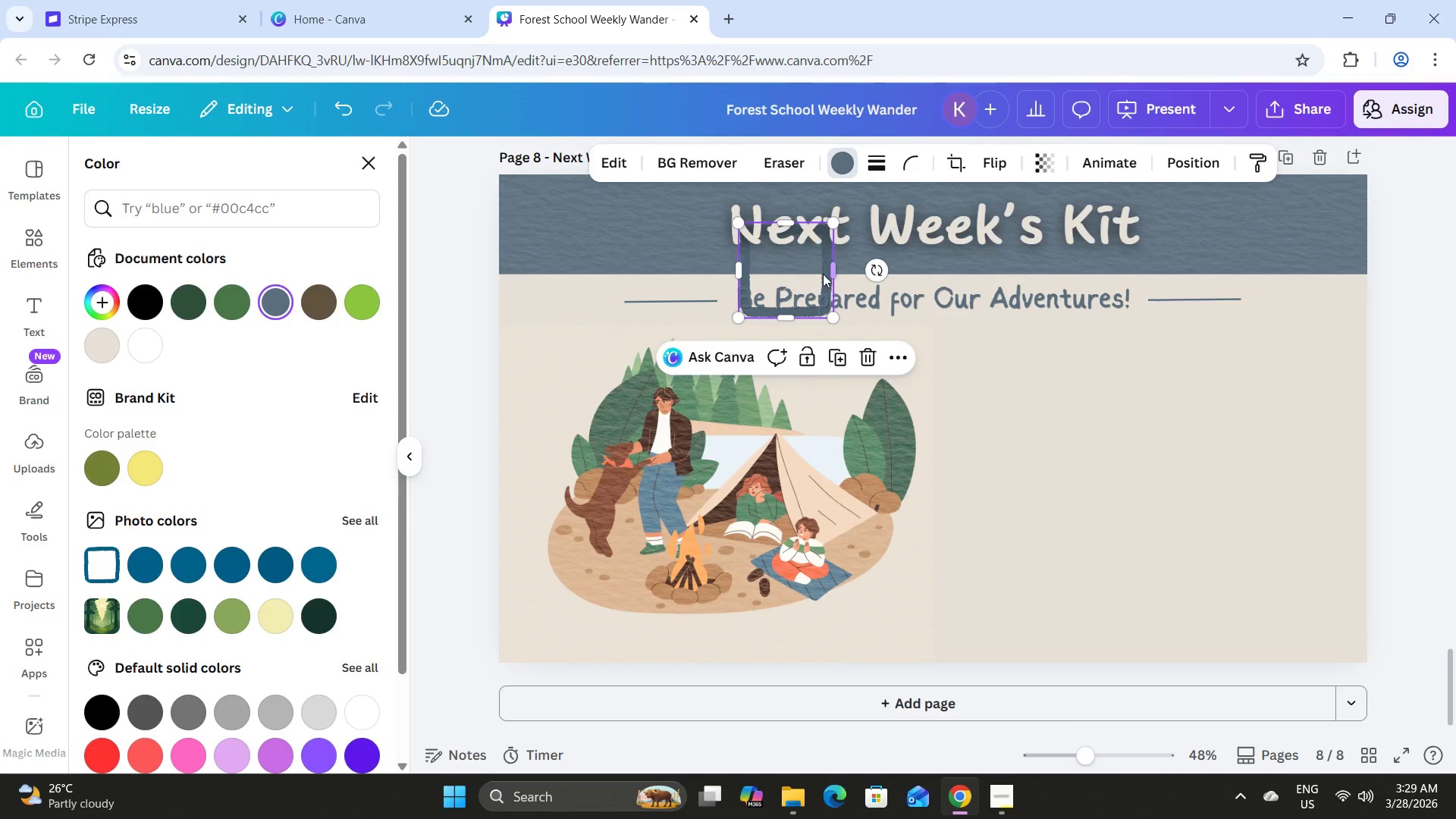 
left_click_drag(start_coordinate=[821, 271], to_coordinate=[1050, 402])
 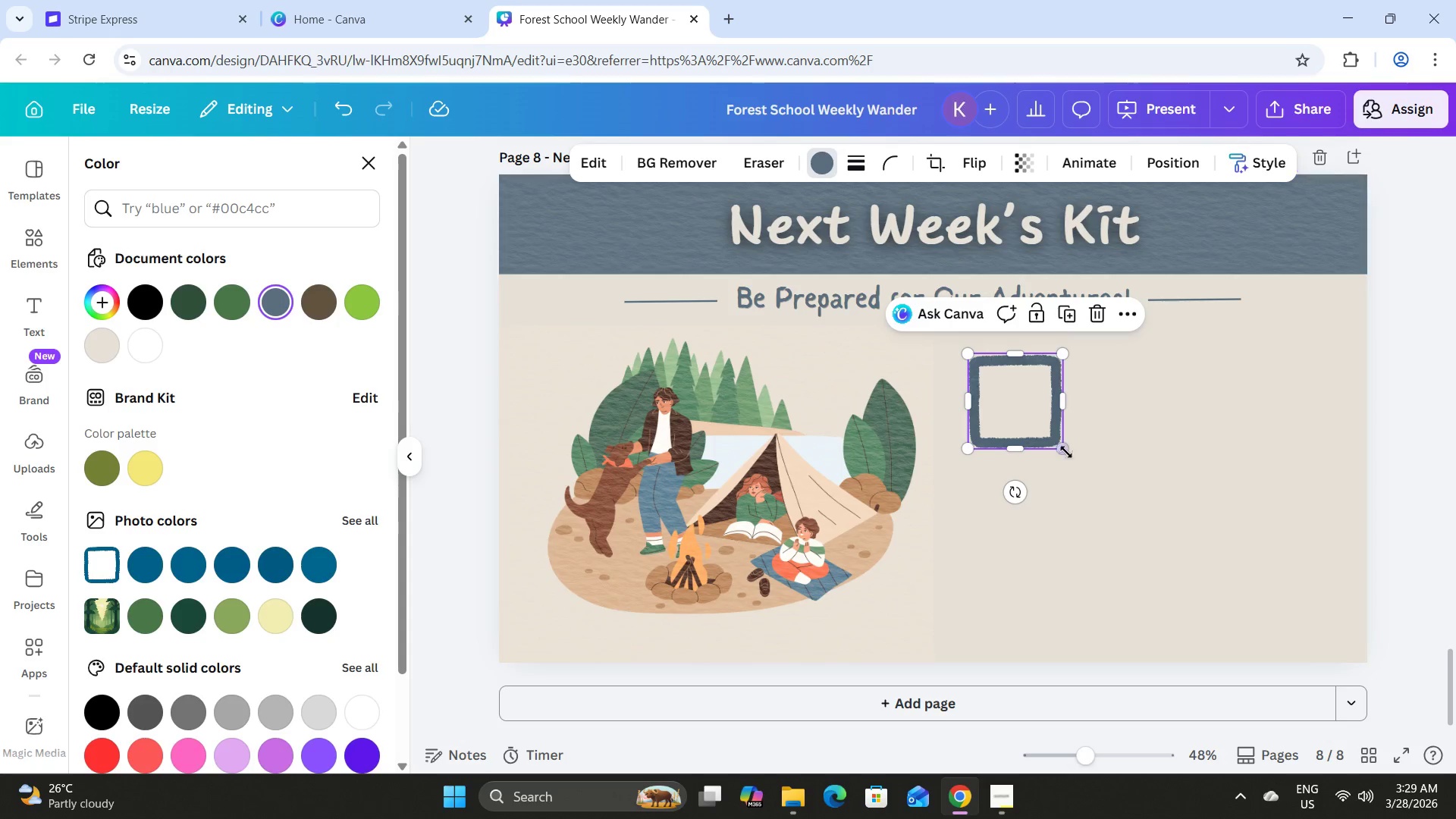 
left_click_drag(start_coordinate=[1062, 450], to_coordinate=[1034, 403])
 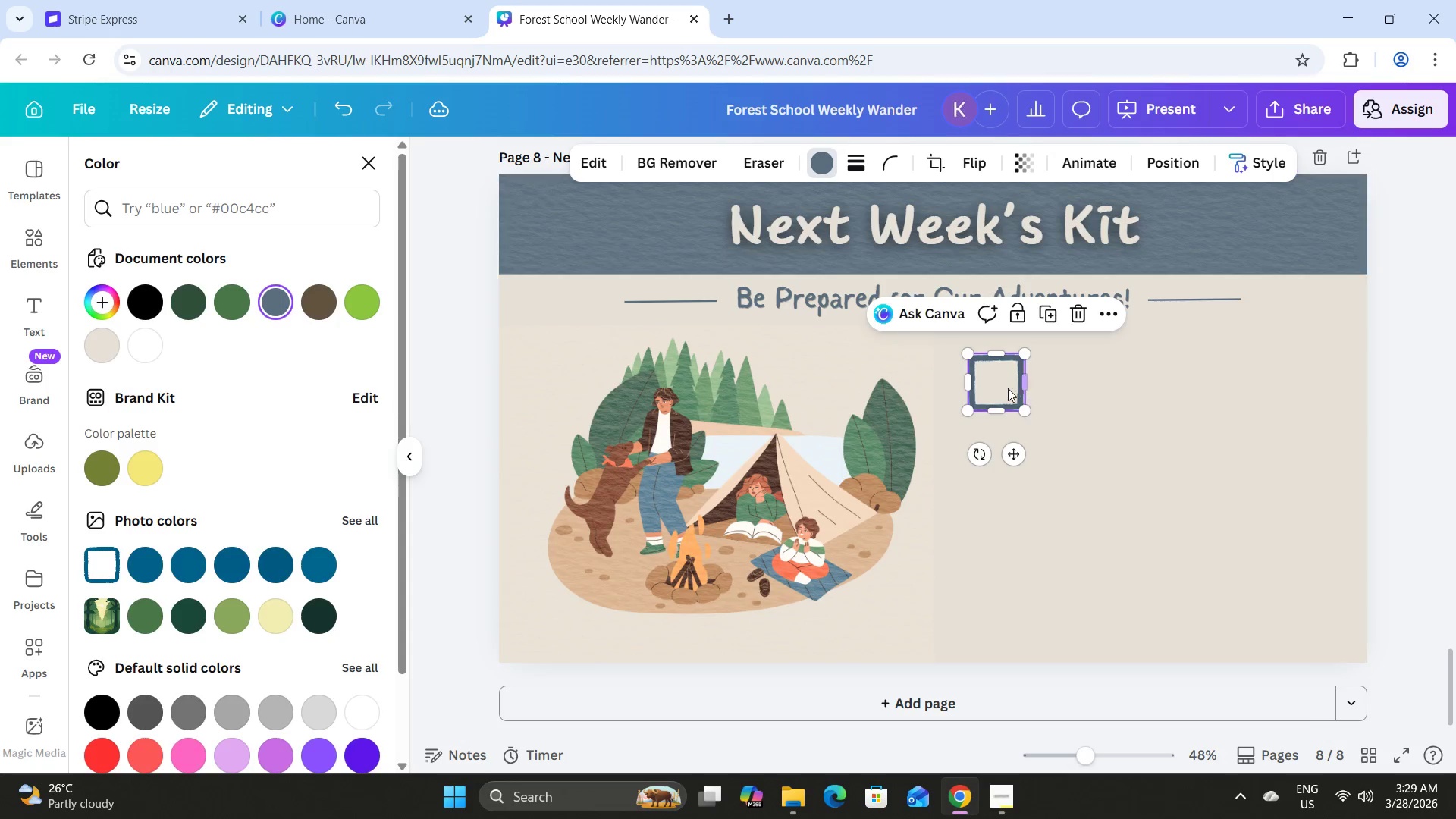 
left_click_drag(start_coordinate=[1008, 388], to_coordinate=[990, 378])
 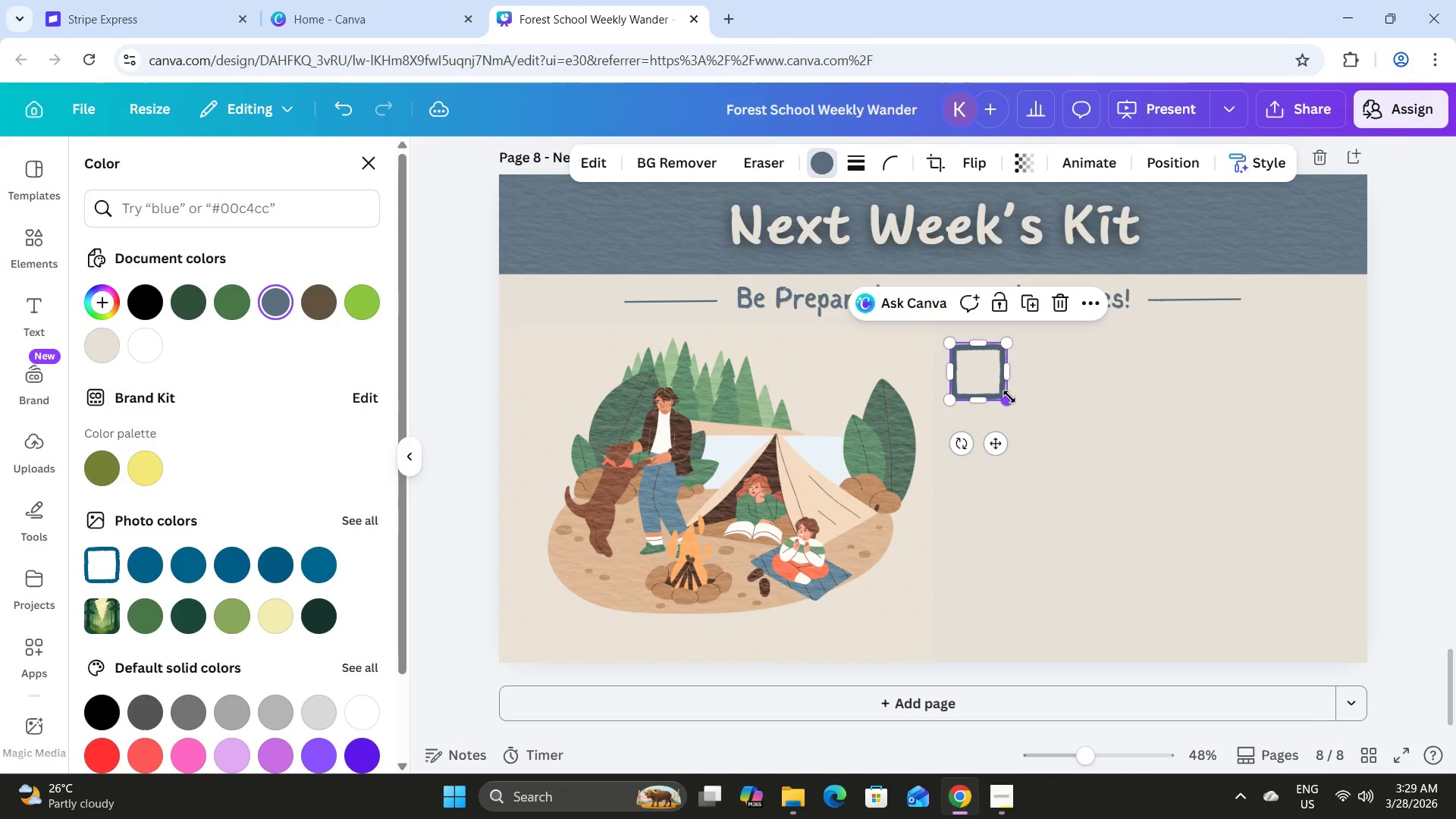 
left_click_drag(start_coordinate=[1009, 397], to_coordinate=[1003, 394])
 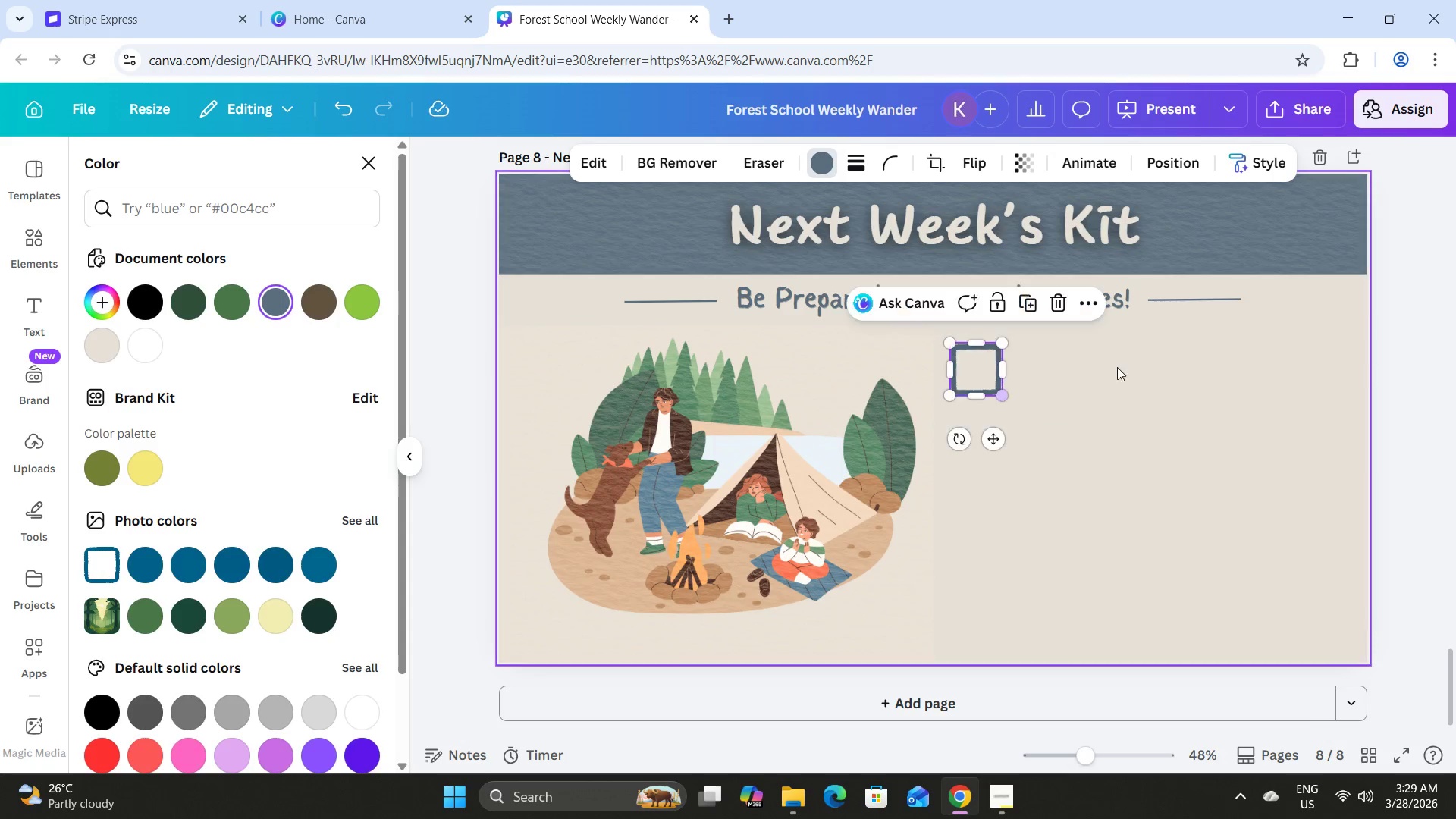 
left_click([1117, 367])
 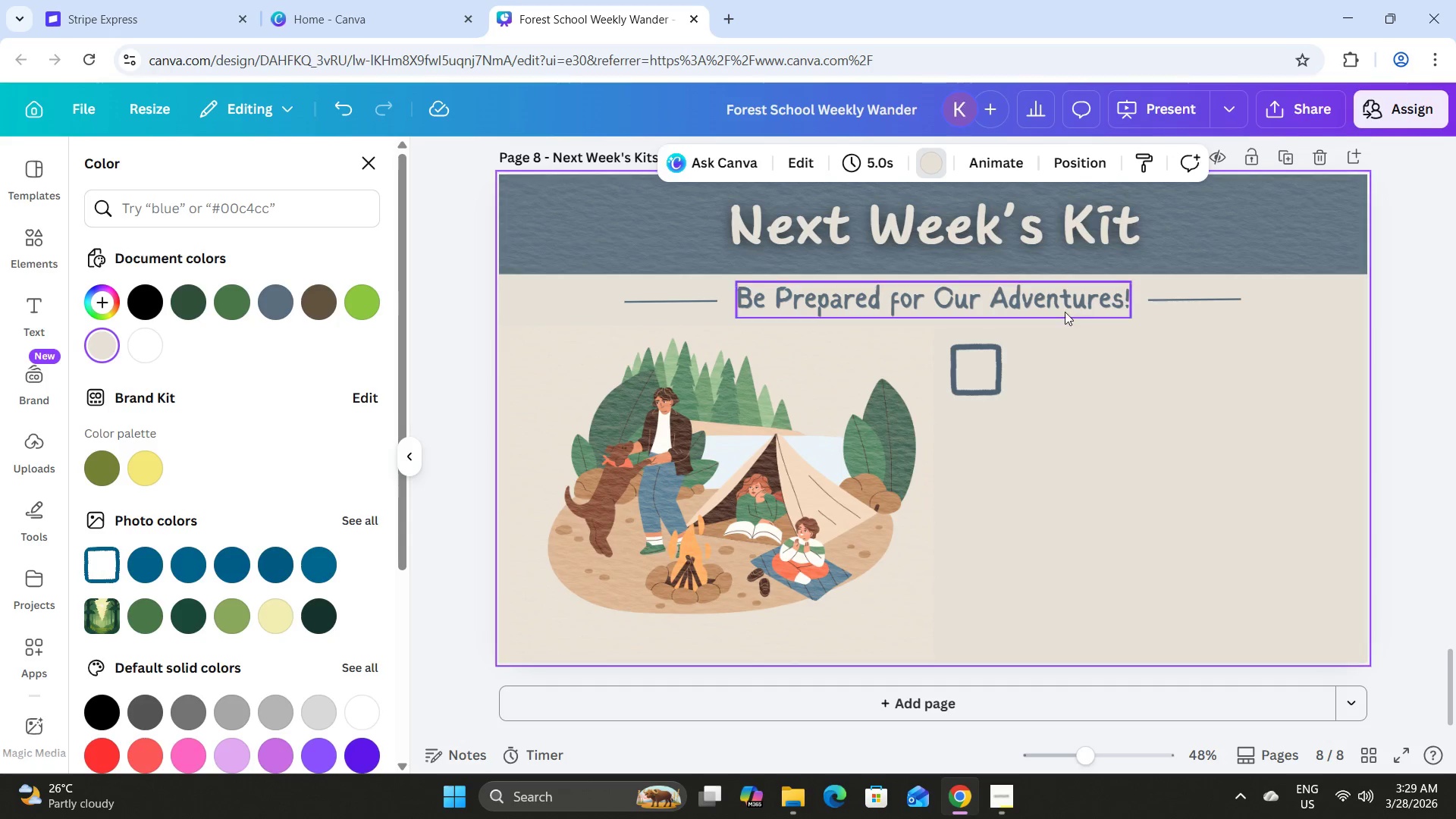 
left_click([1048, 300])
 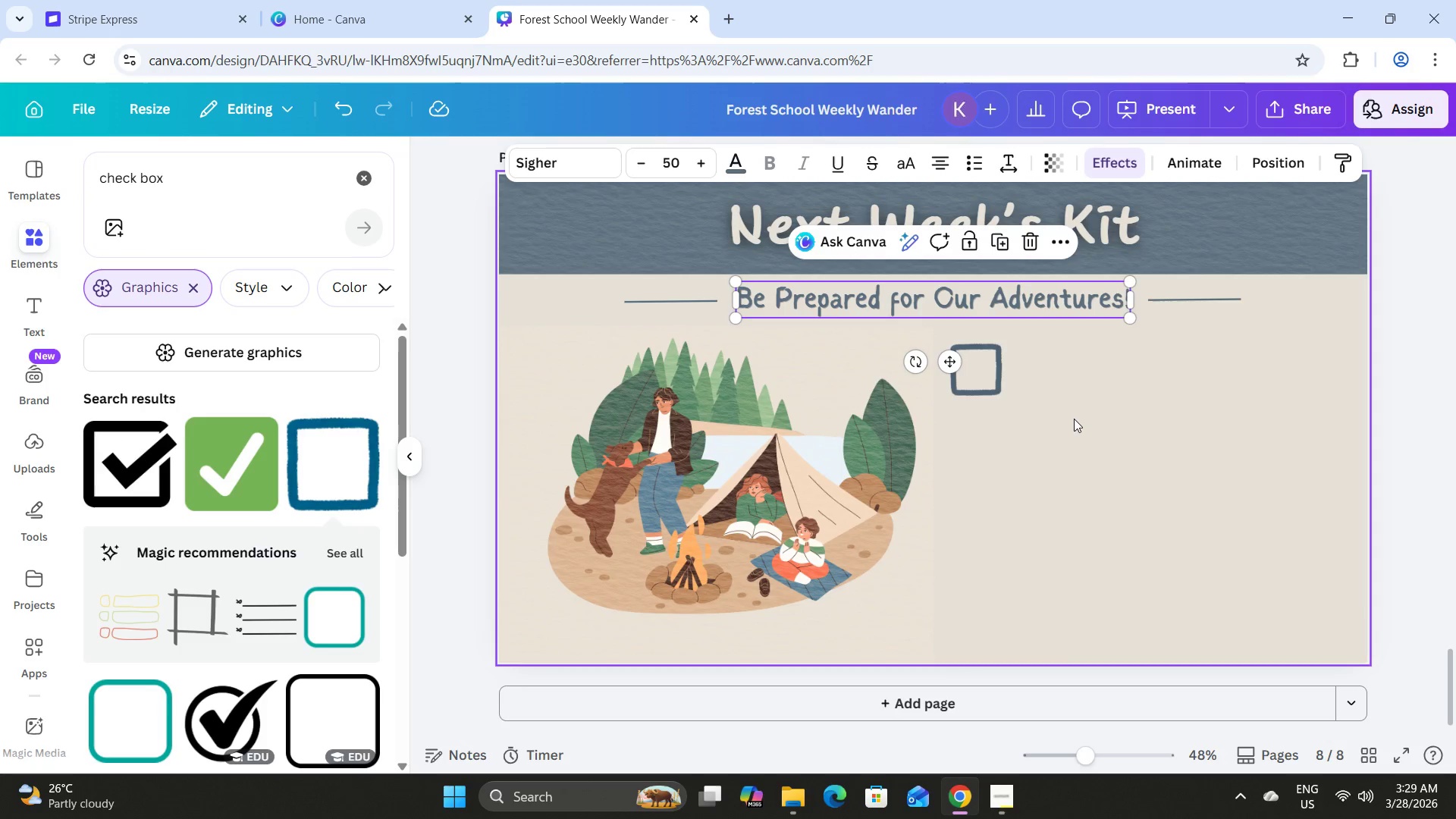 
scroll: coordinate [858, 396], scroll_direction: up, amount: 5.0
 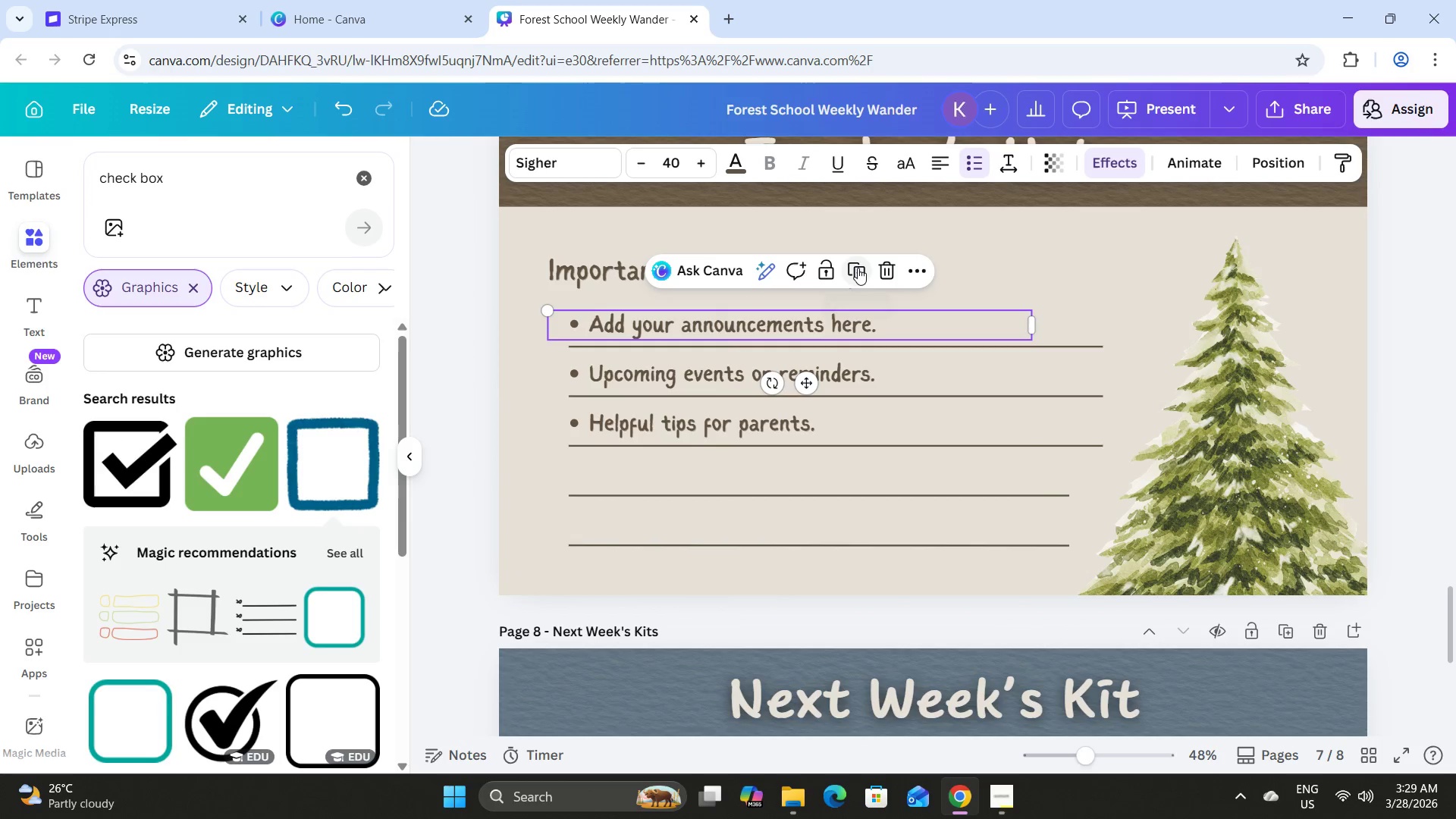 
left_click([858, 268])
 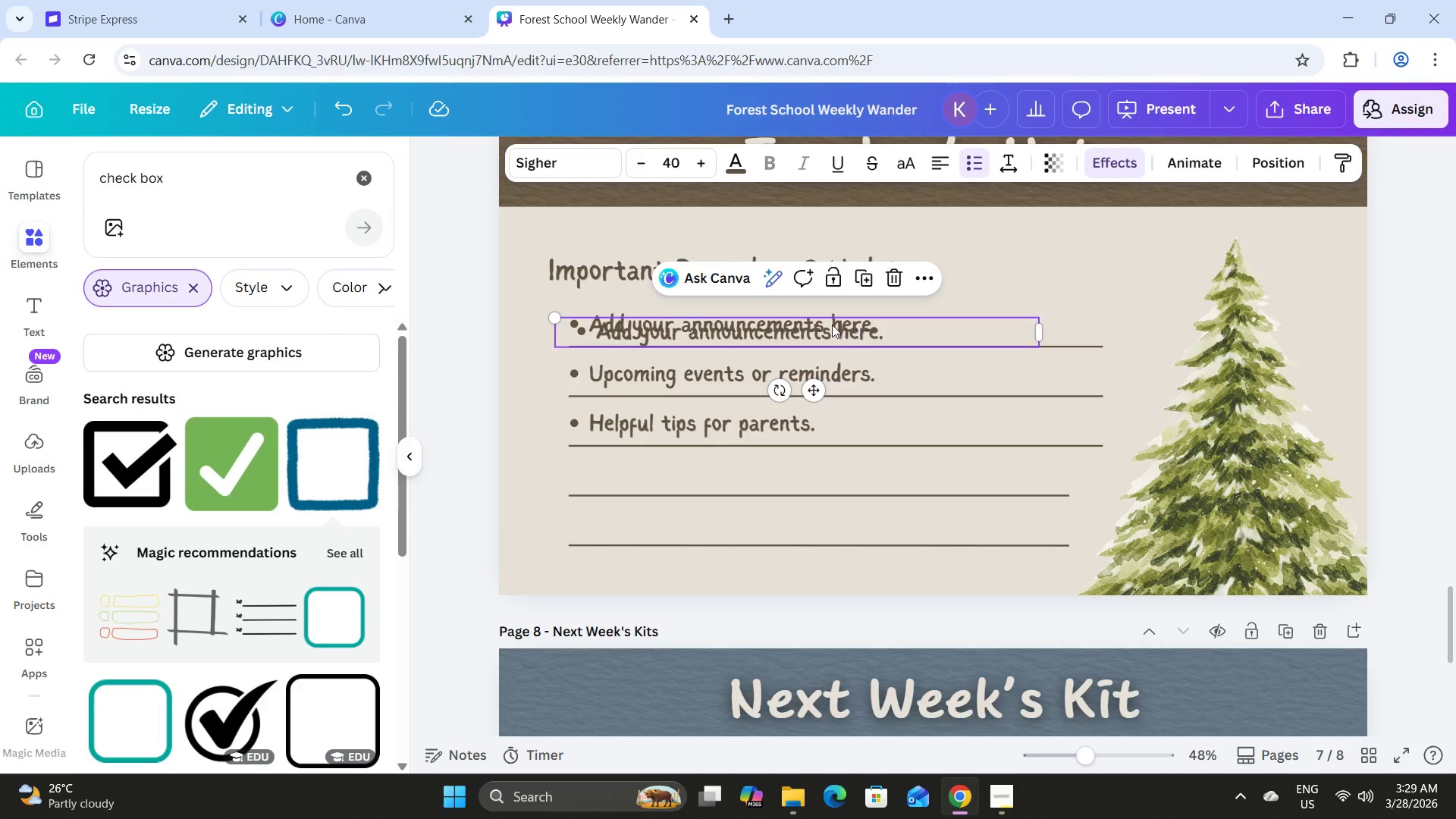 
left_click_drag(start_coordinate=[832, 327], to_coordinate=[1293, 366])
 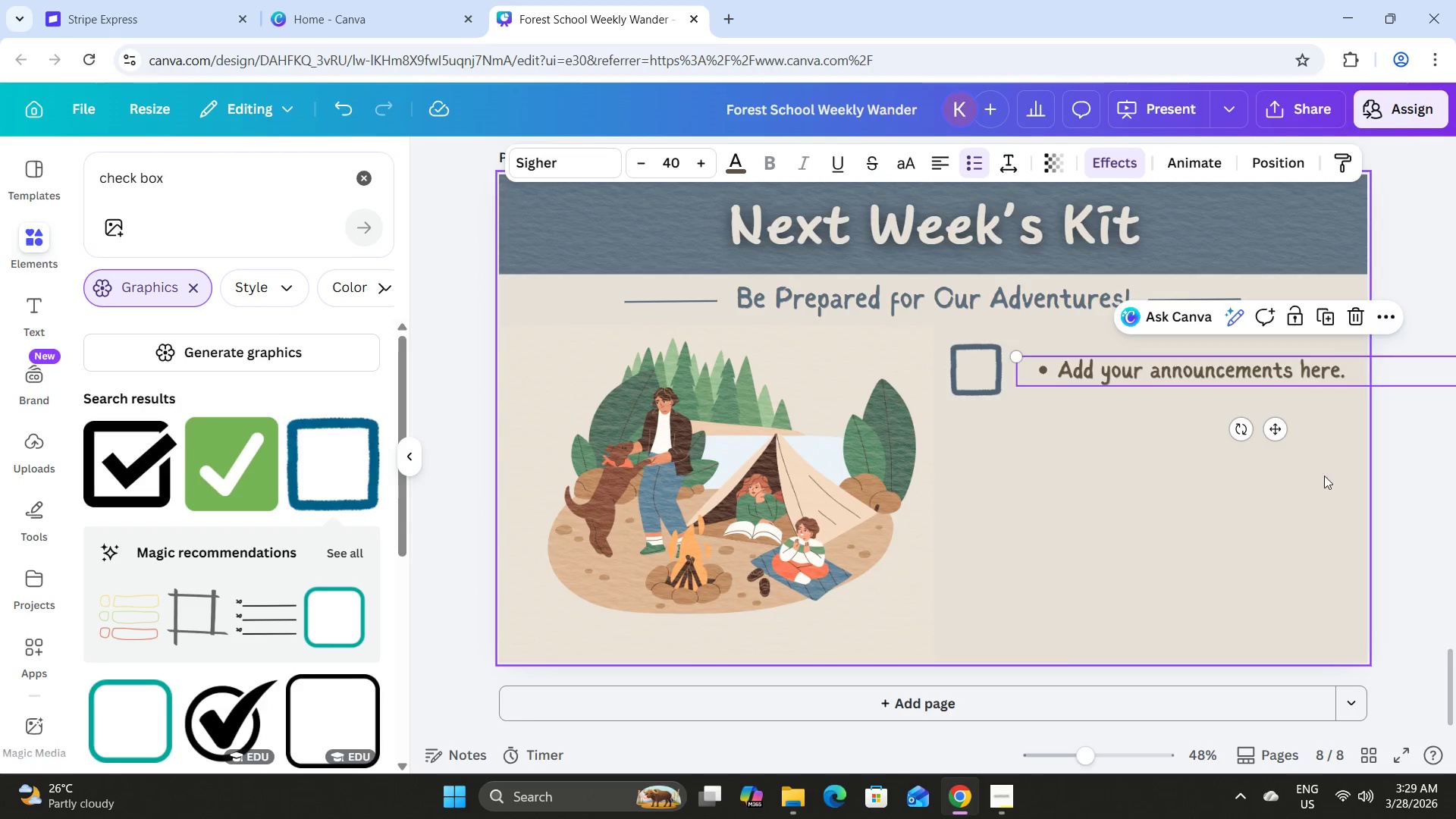 
scroll: coordinate [1015, 432], scroll_direction: down, amount: 4.0
 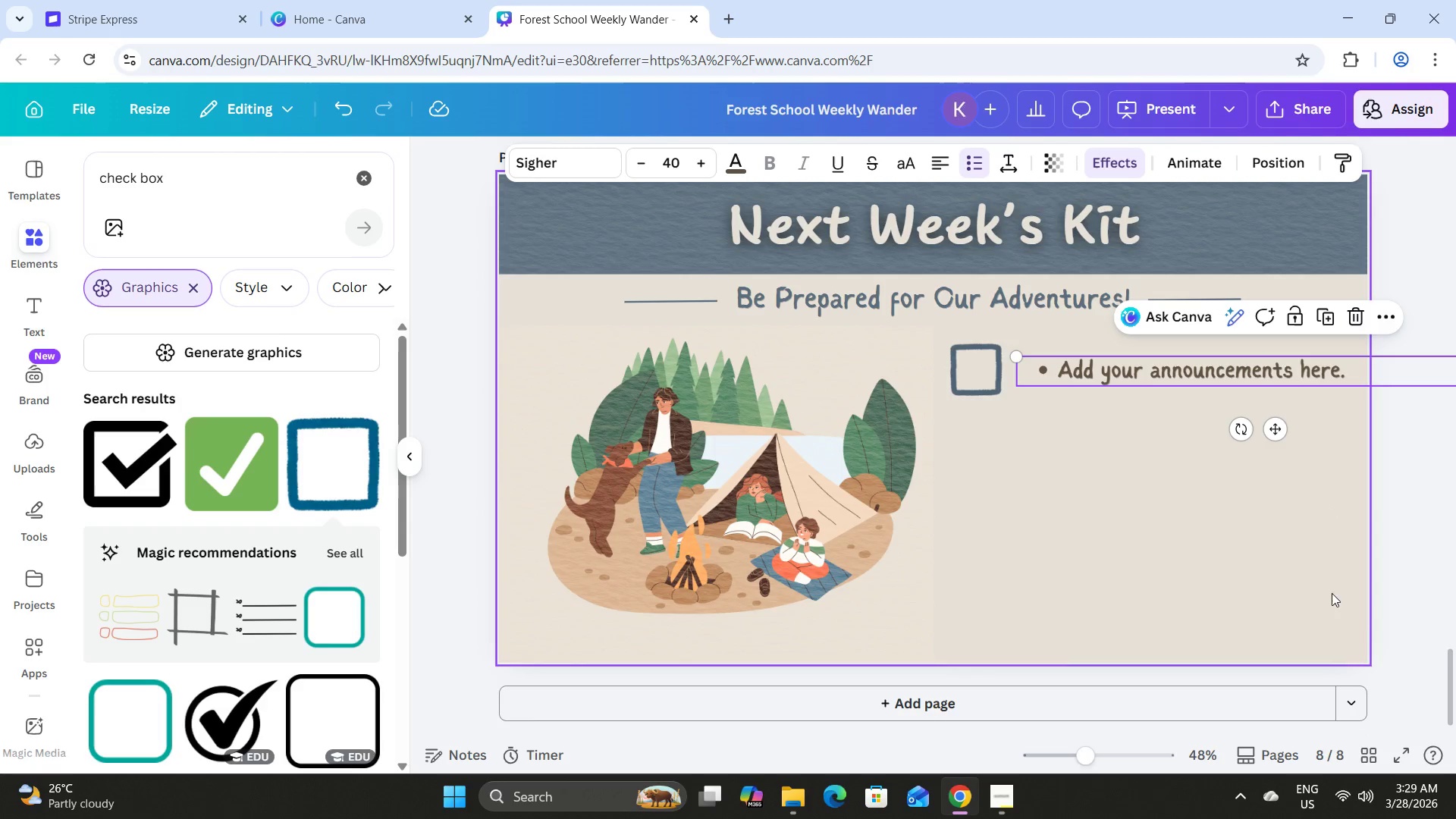 
left_click_drag(start_coordinate=[1092, 759], to_coordinate=[1079, 754])
 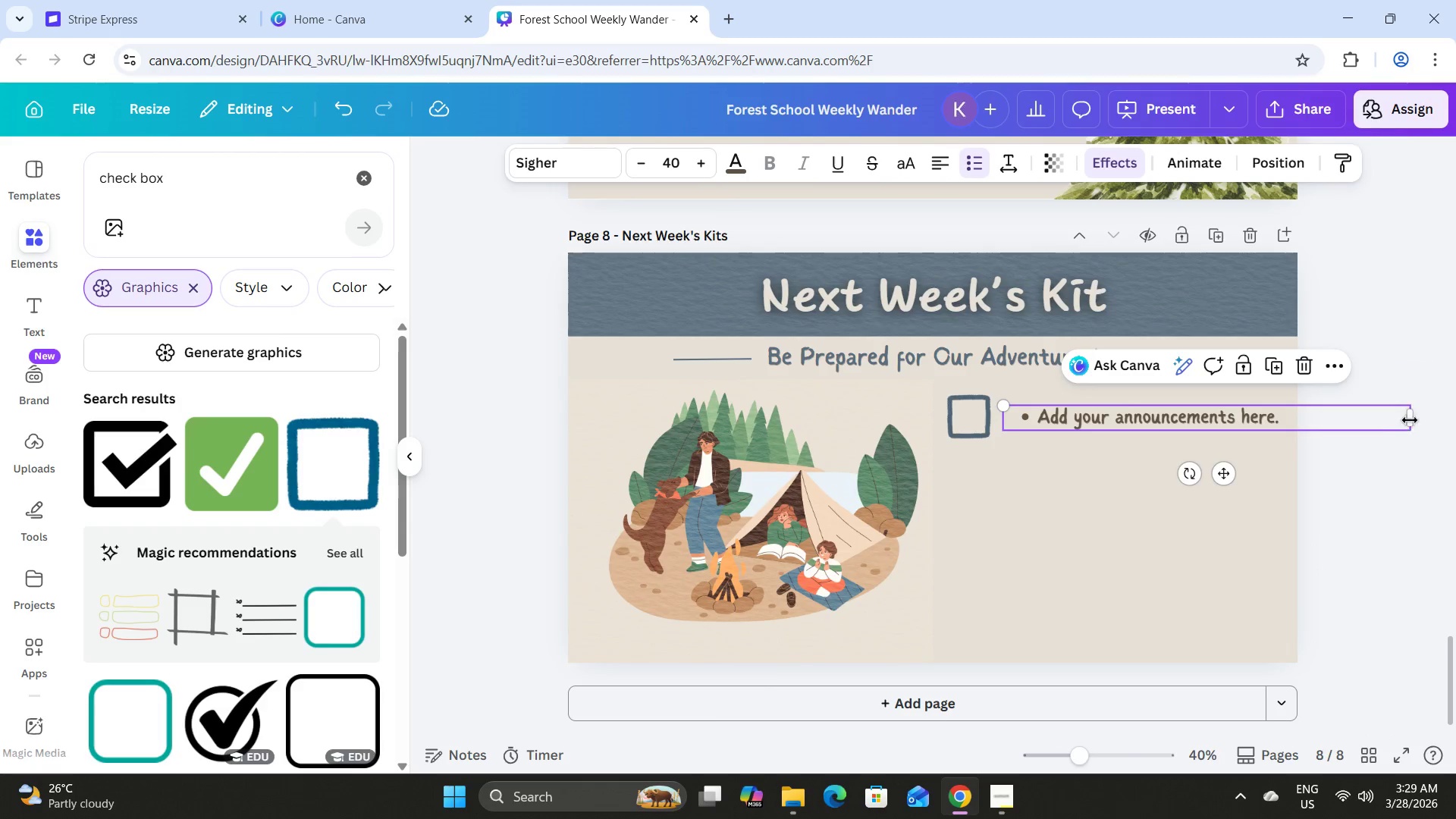 
left_click_drag(start_coordinate=[1411, 418], to_coordinate=[1231, 414])
 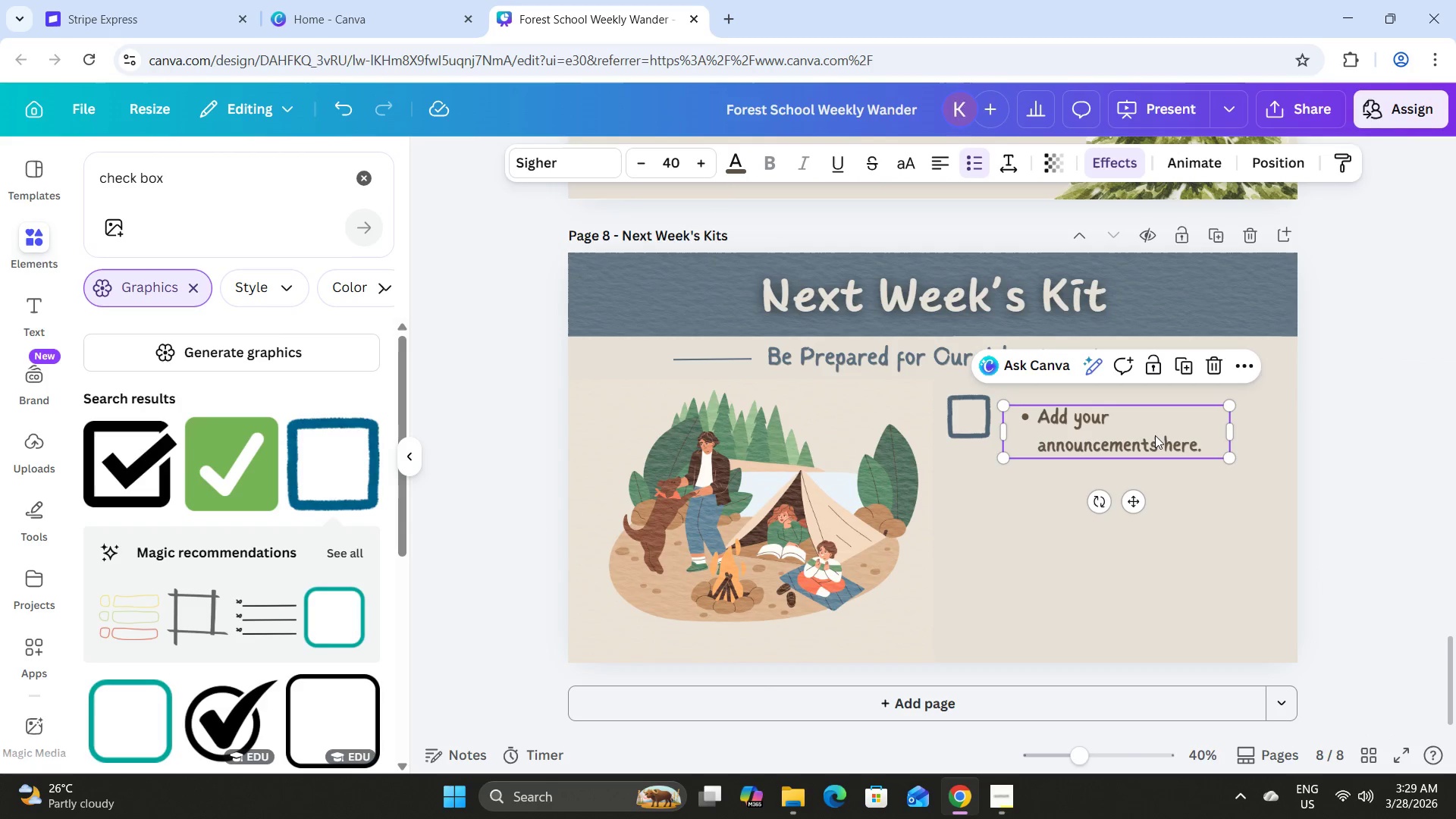 
left_click([1155, 435])
 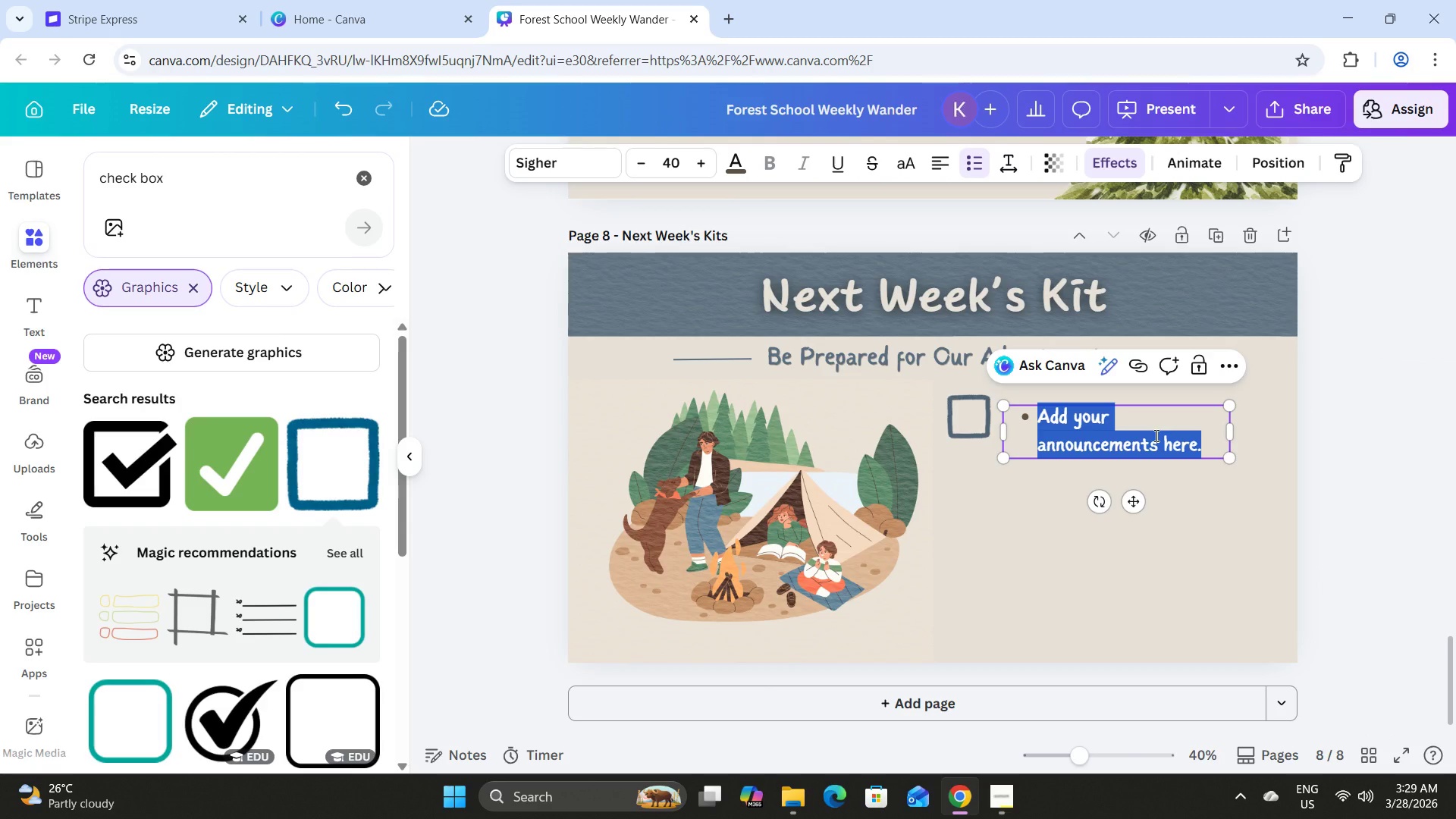 
key(Backspace)
 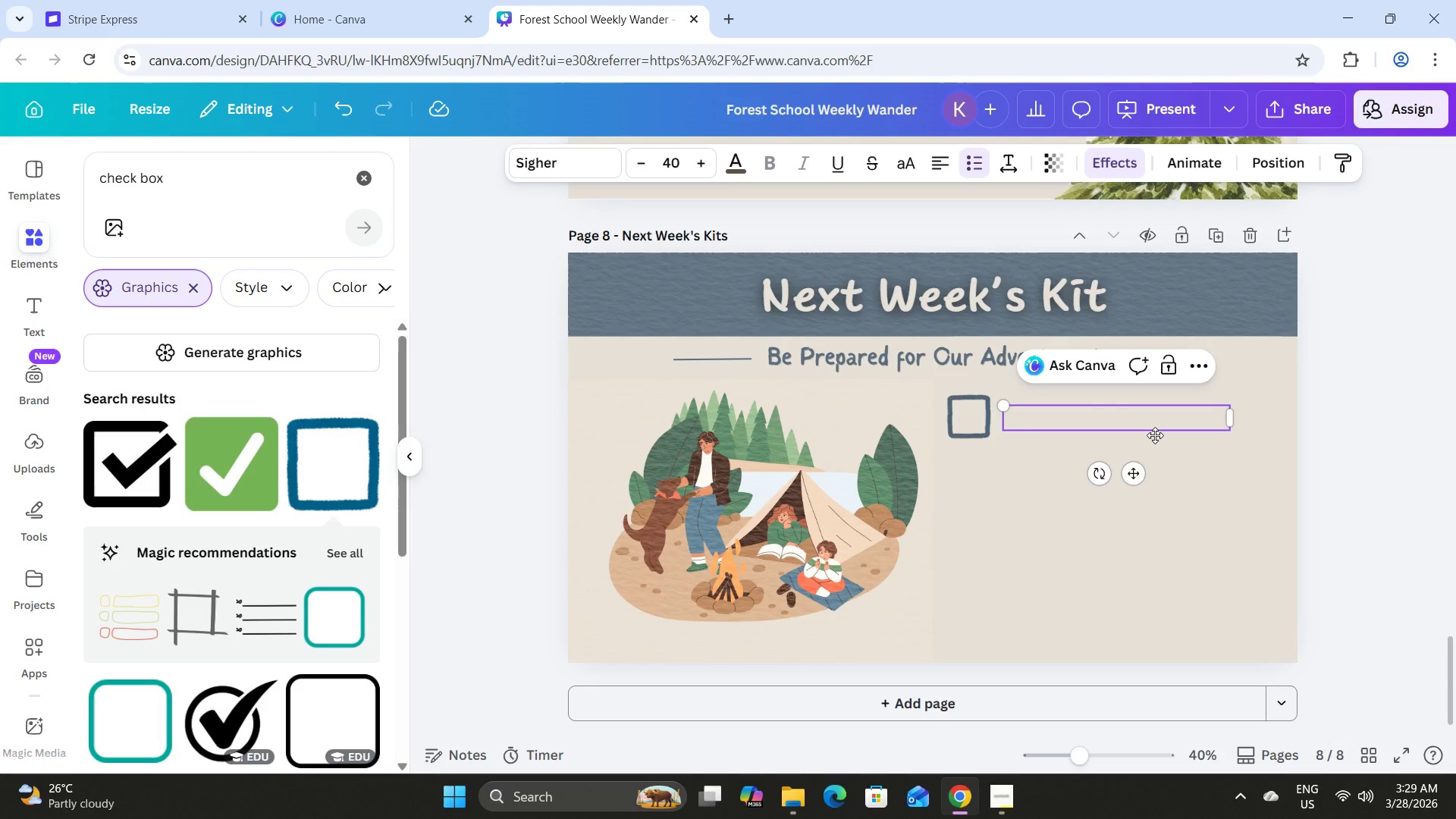 
key(Backspace)
 